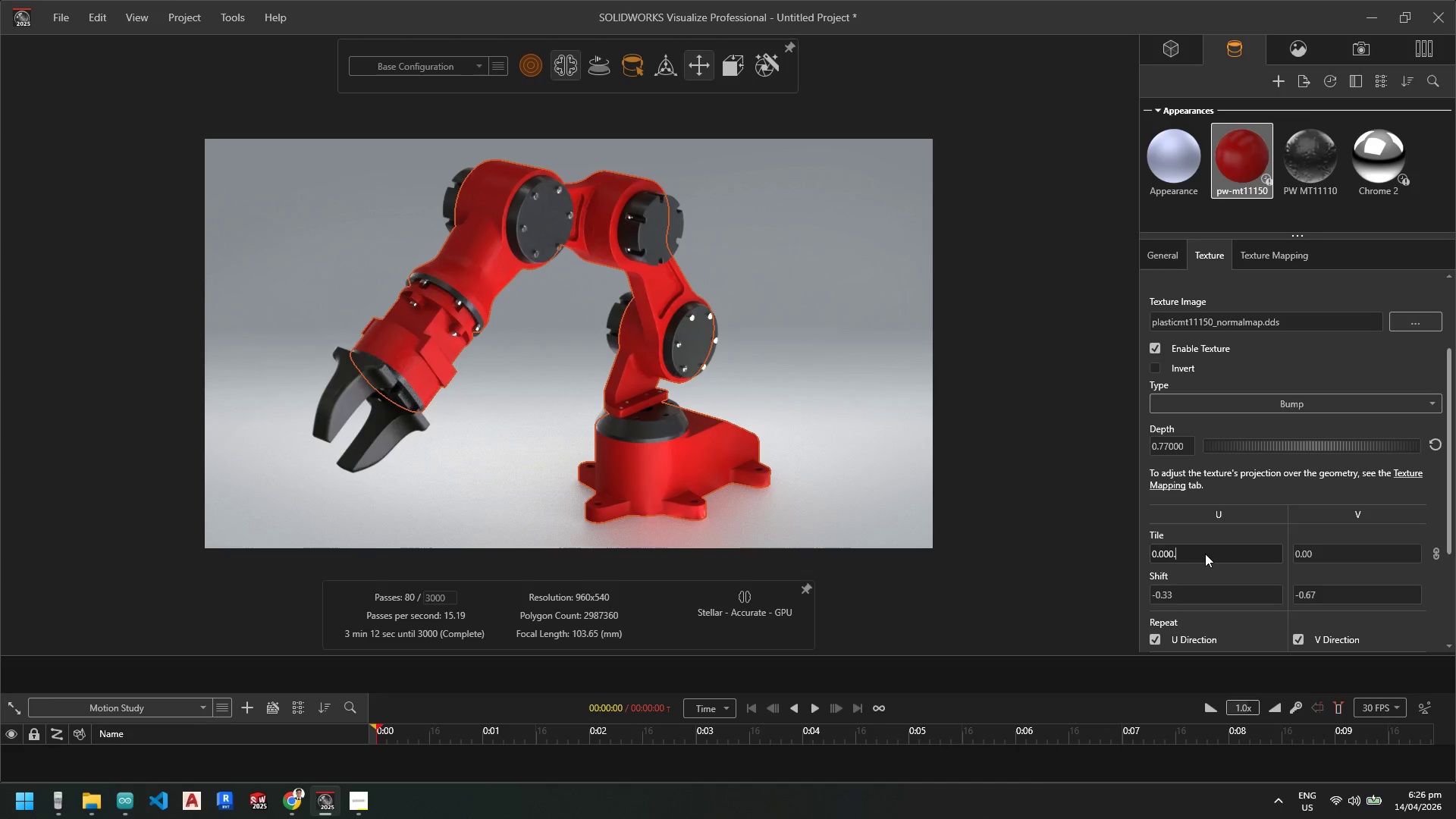 
key(Backspace)
 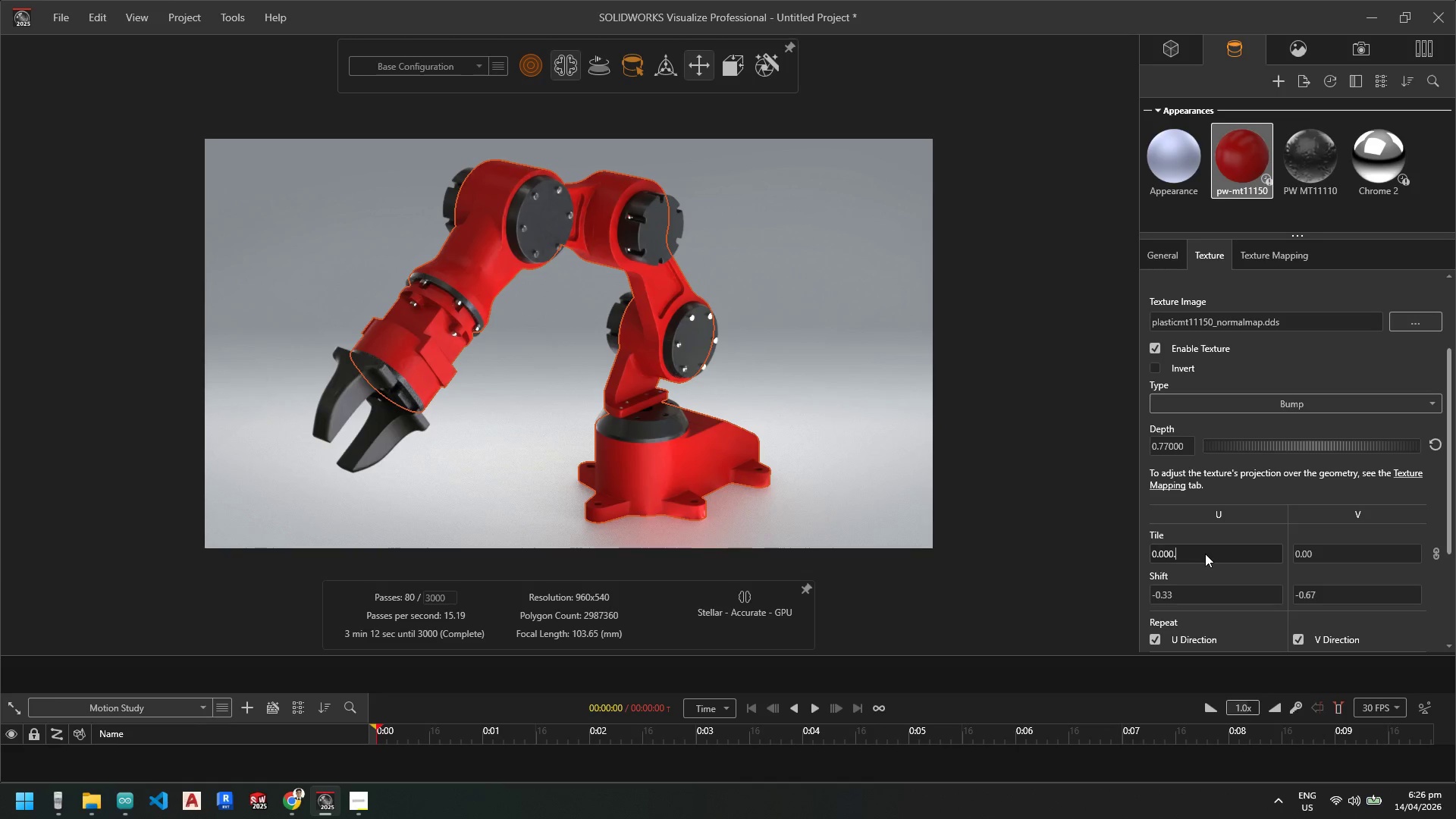 
key(Backspace)
 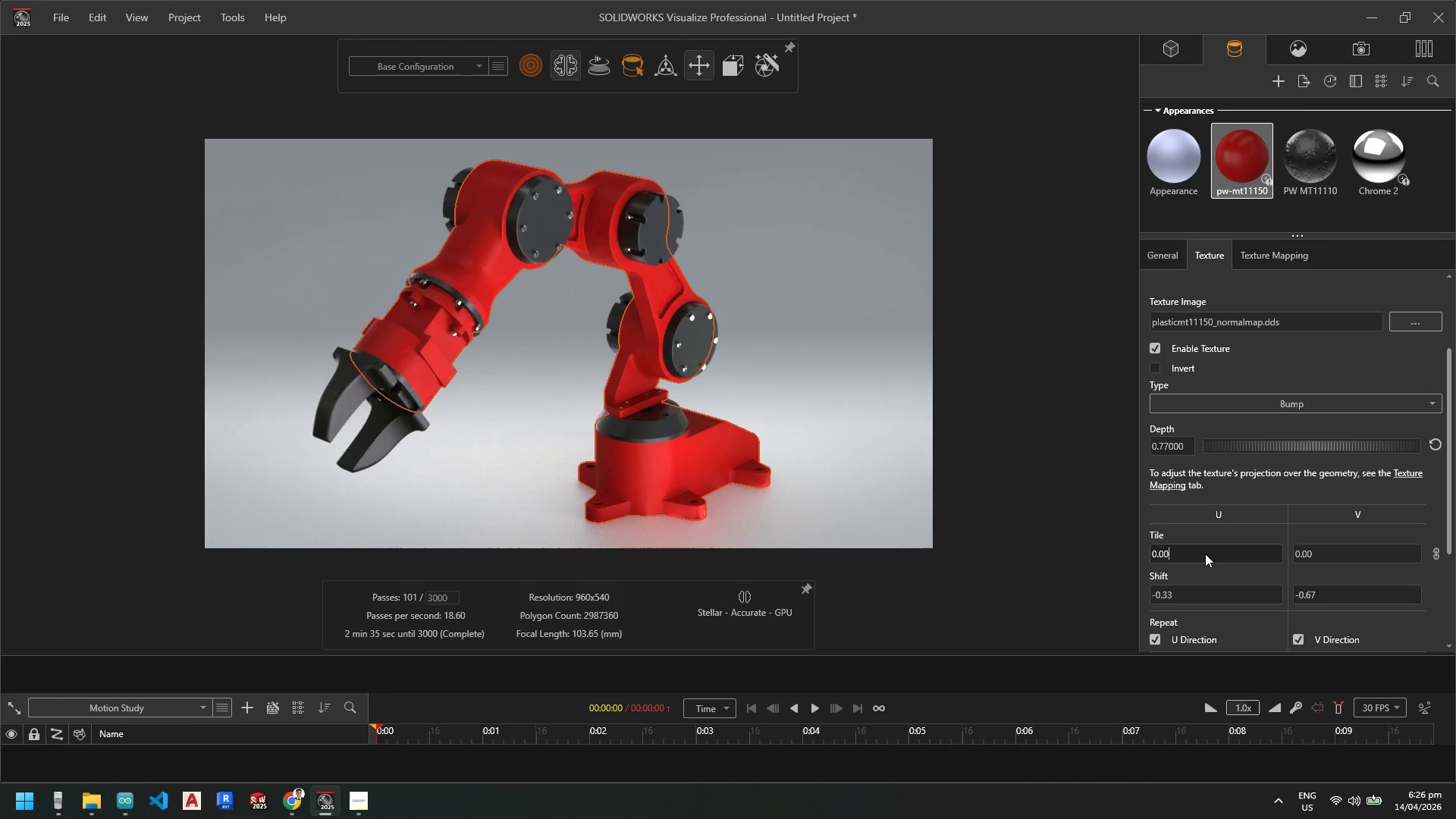 
key(Backspace)
 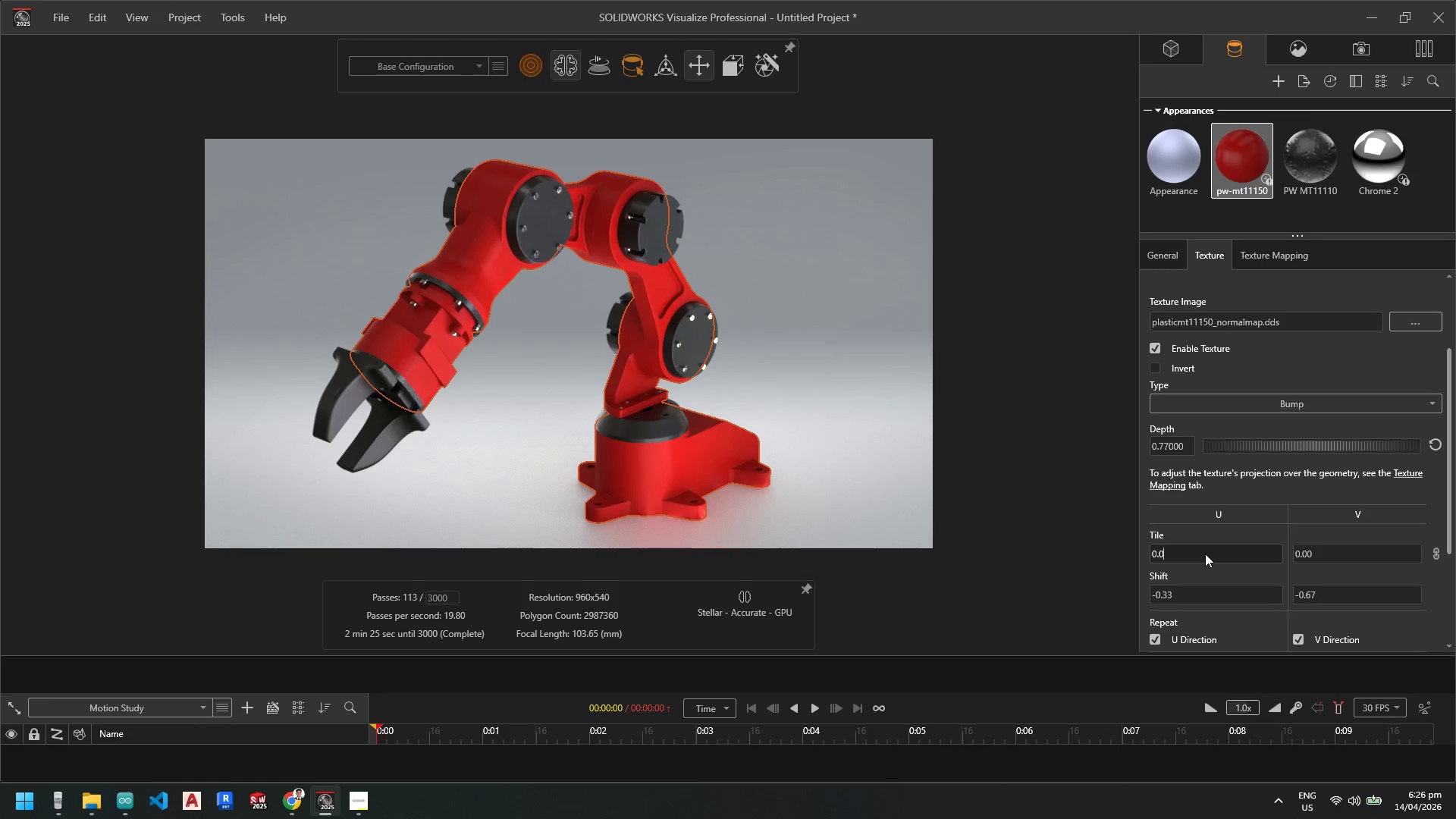 
key(Backspace)
 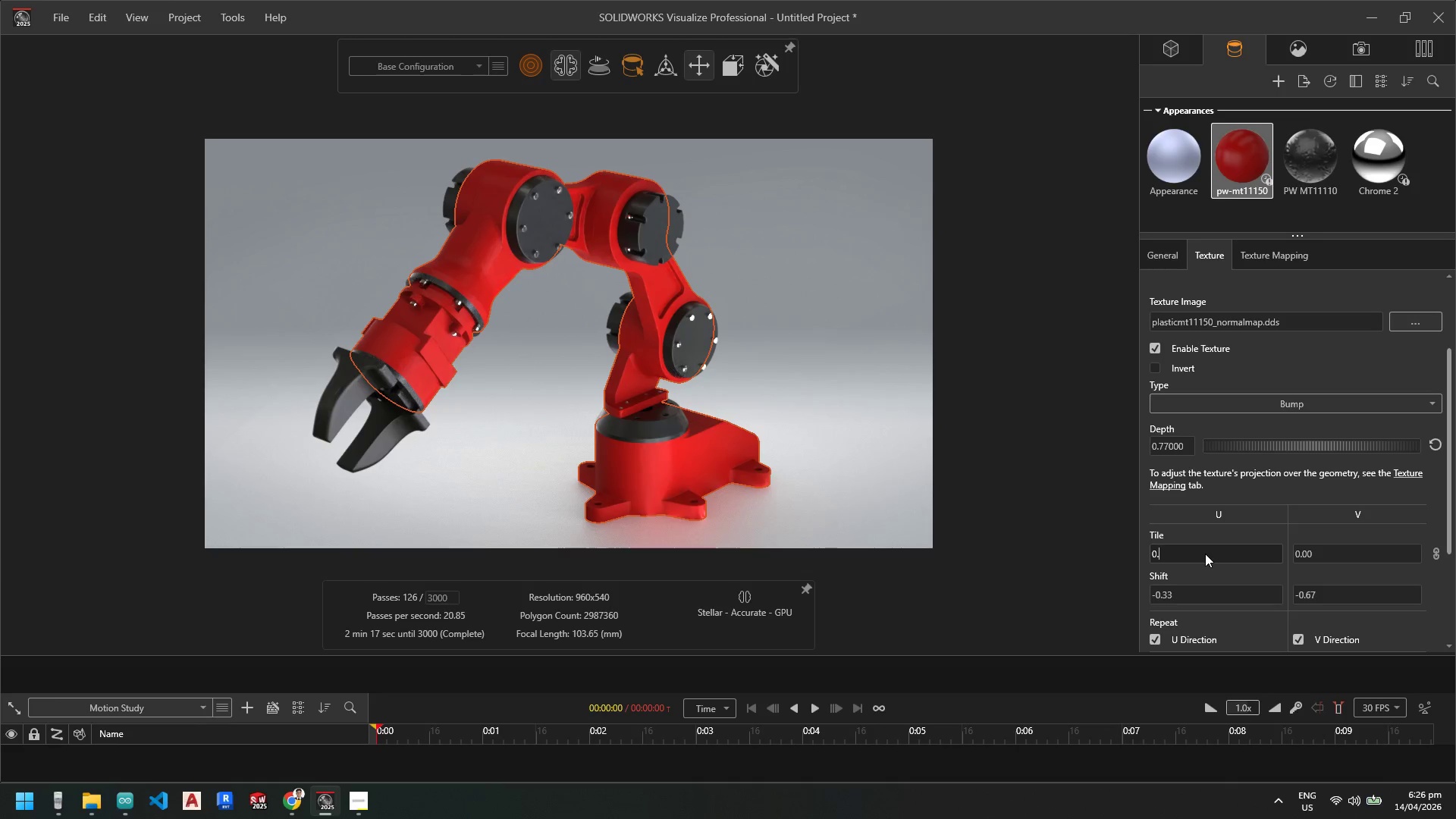 
key(Numpad5)
 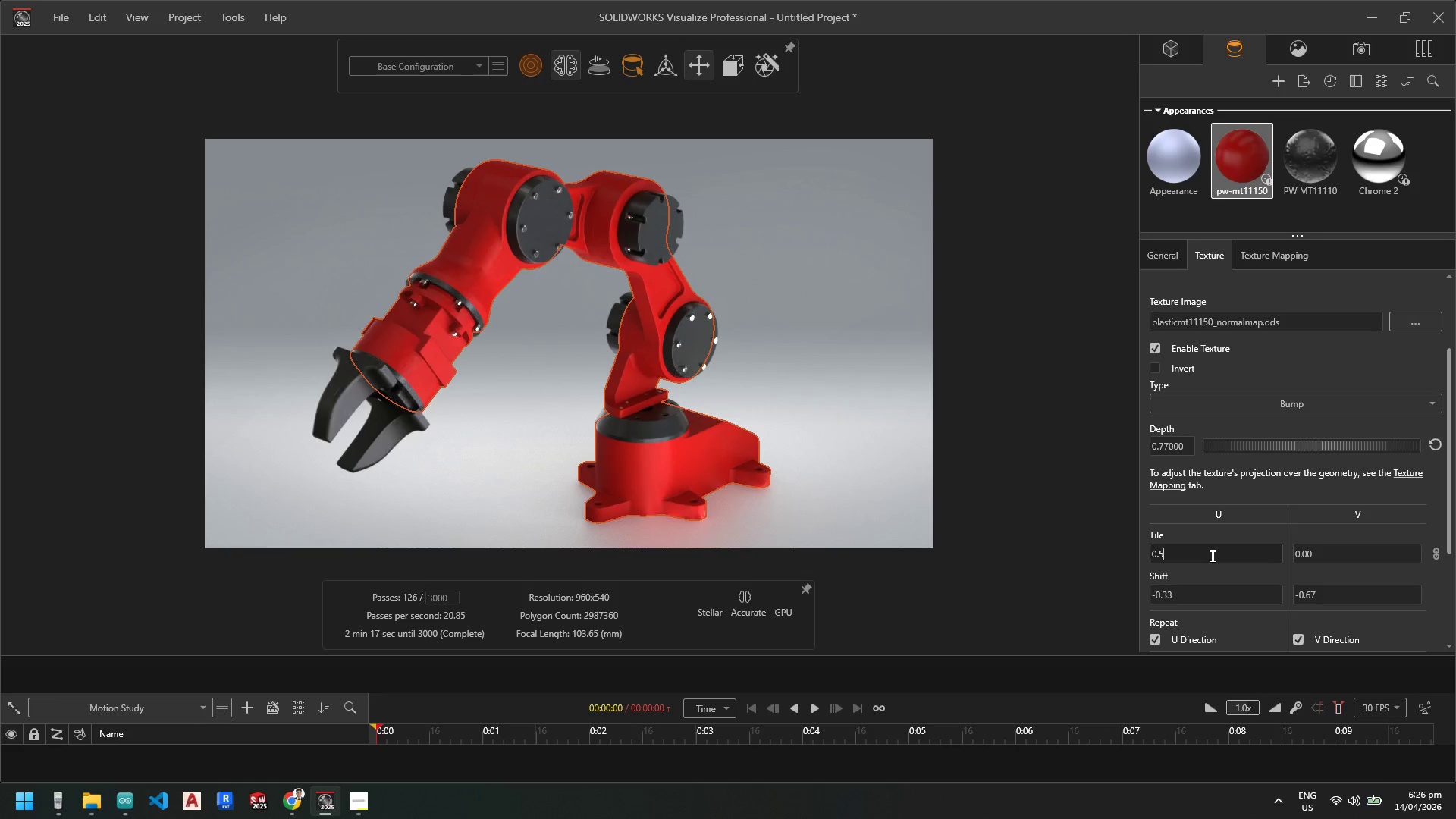 
key(NumpadEnter)
 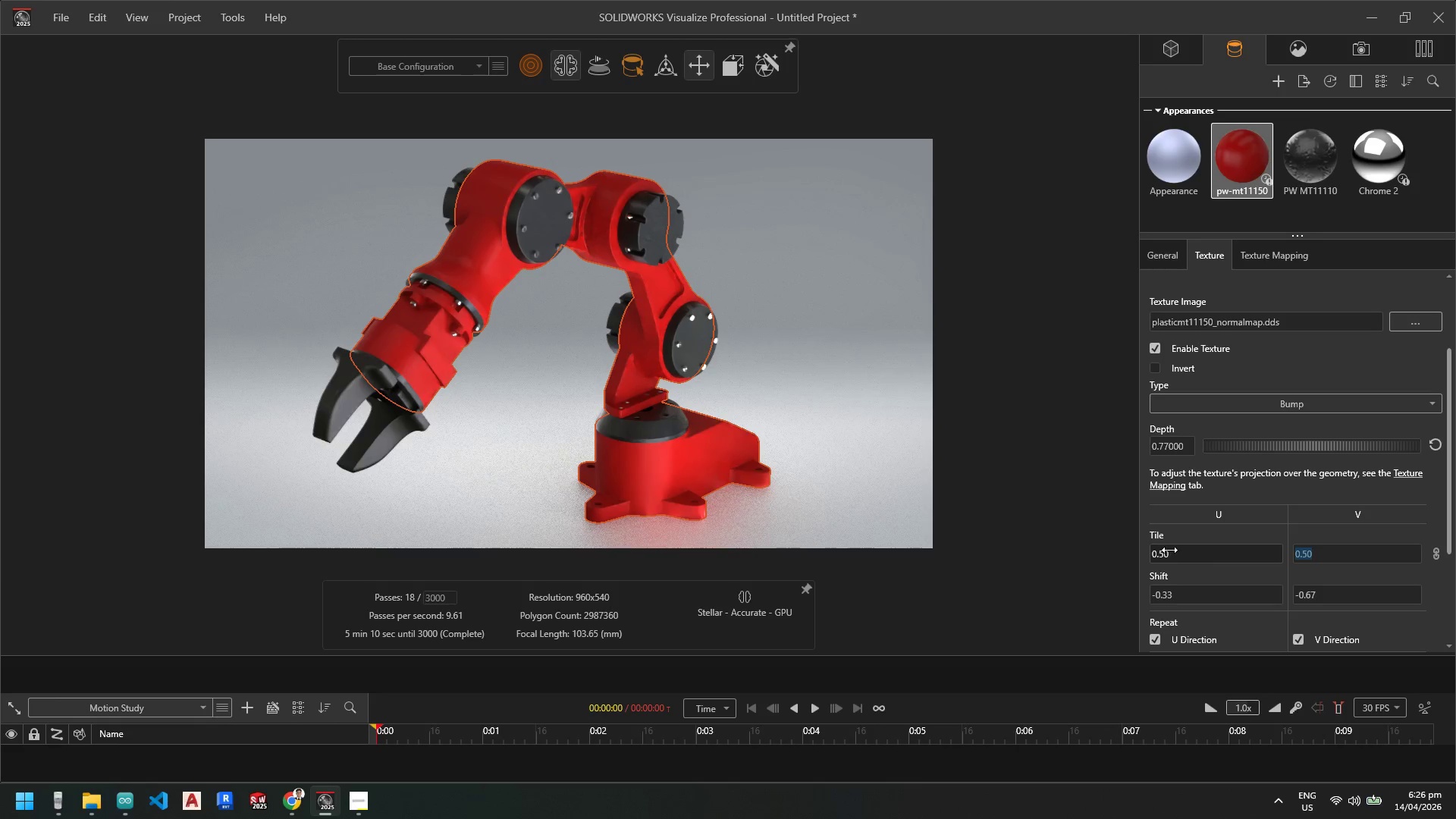 
left_click([1180, 554])
 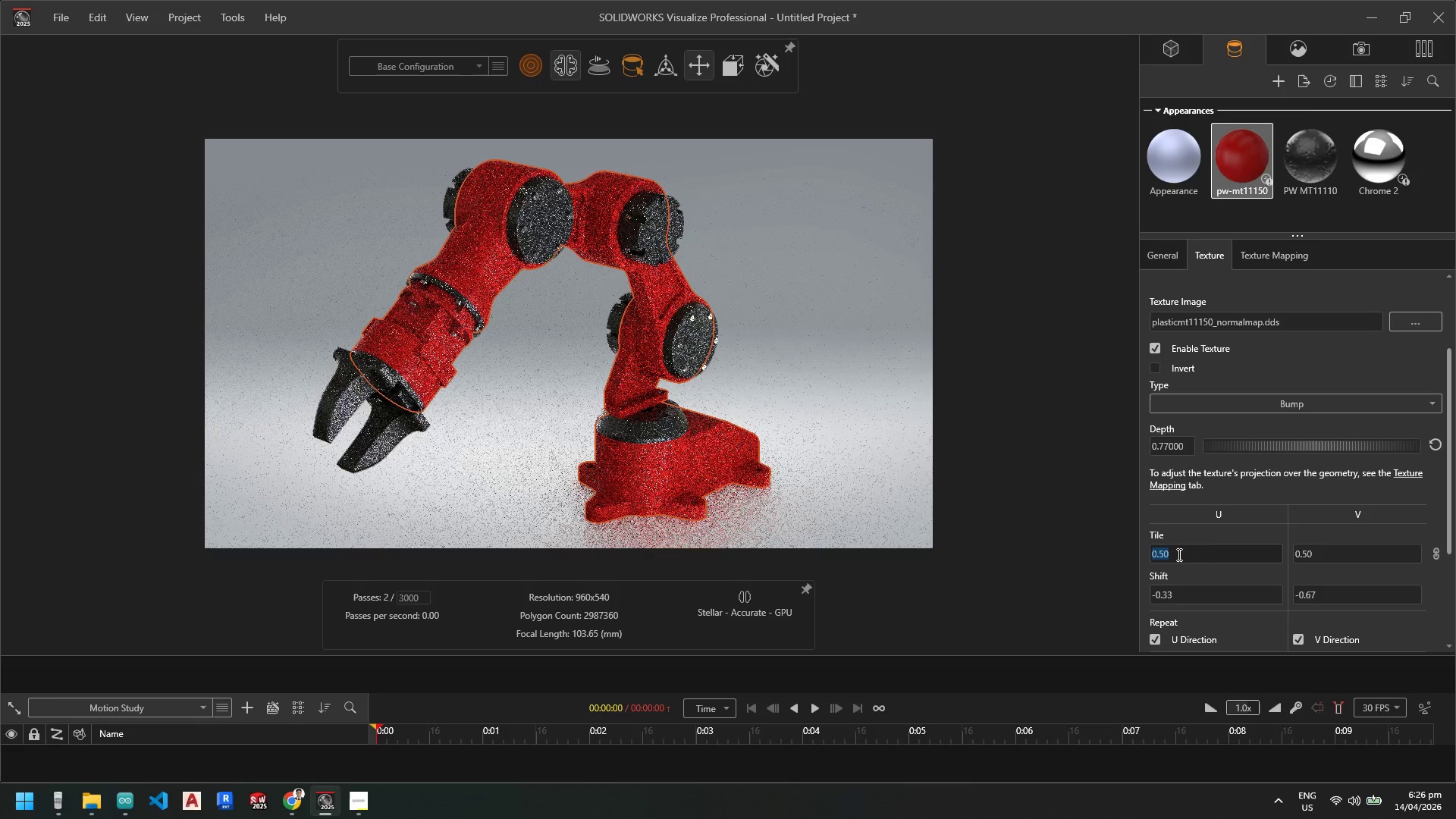 
key(Numpad0)
 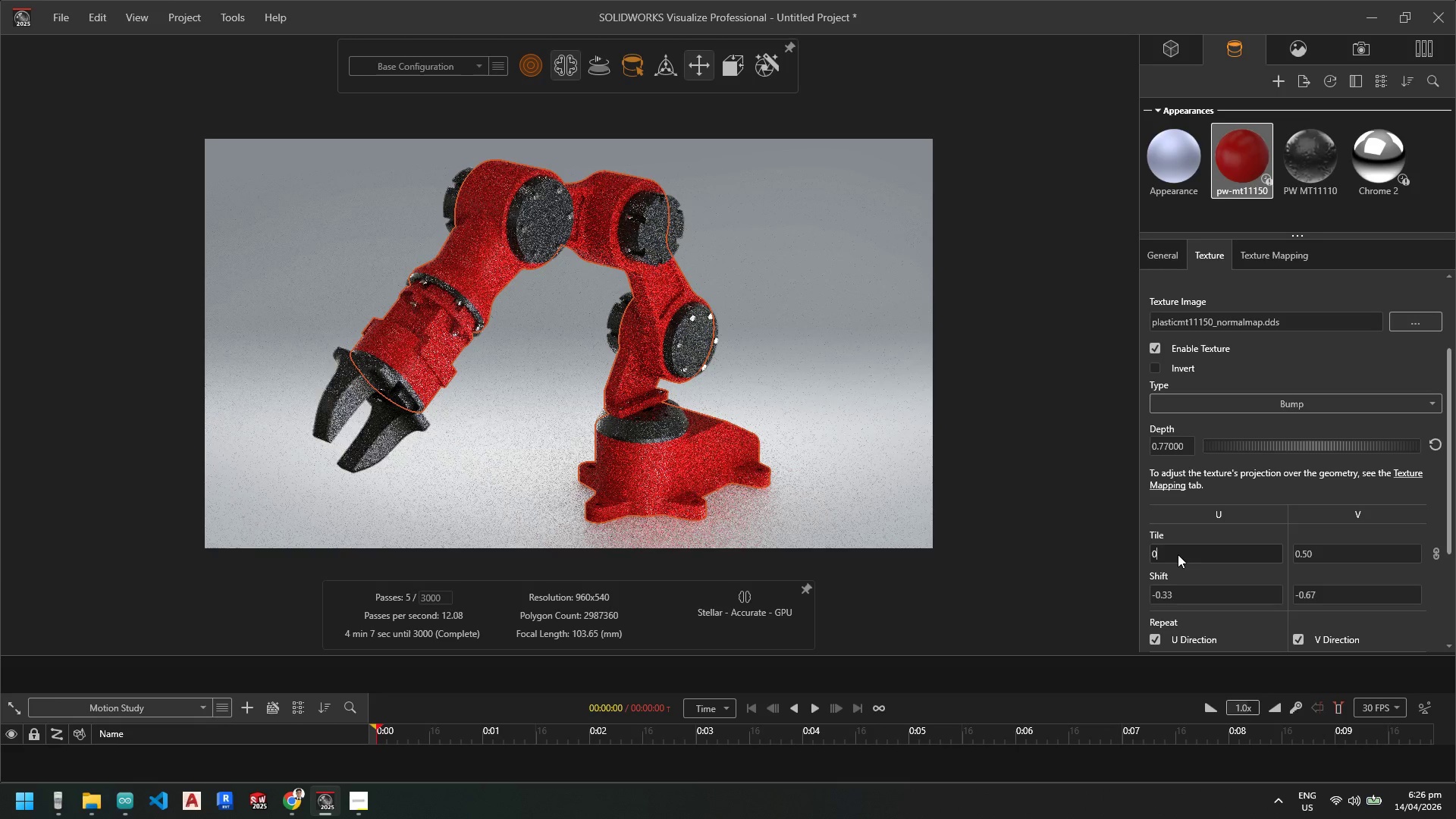 
key(NumpadDecimal)
 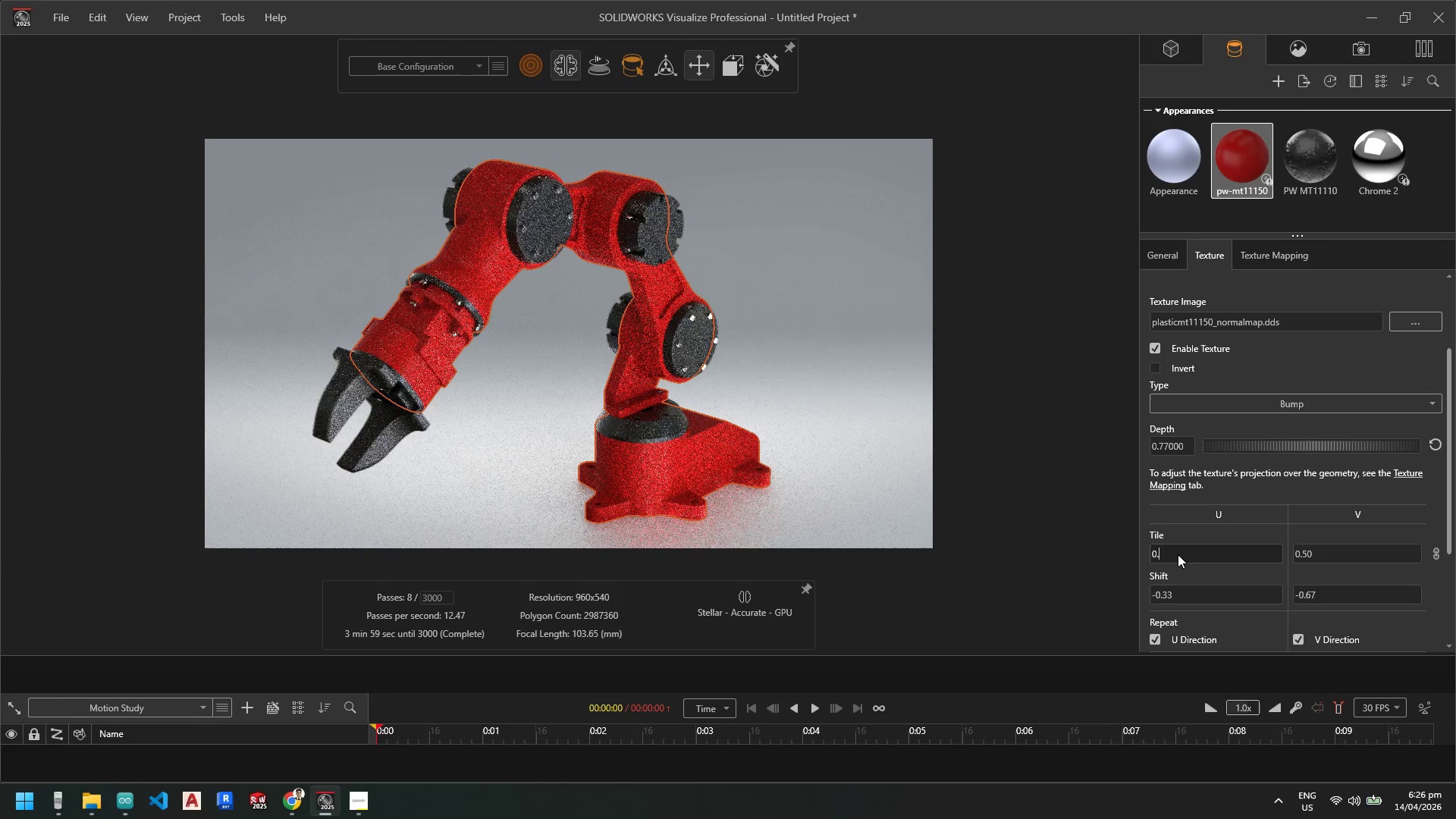 
key(Numpad0)
 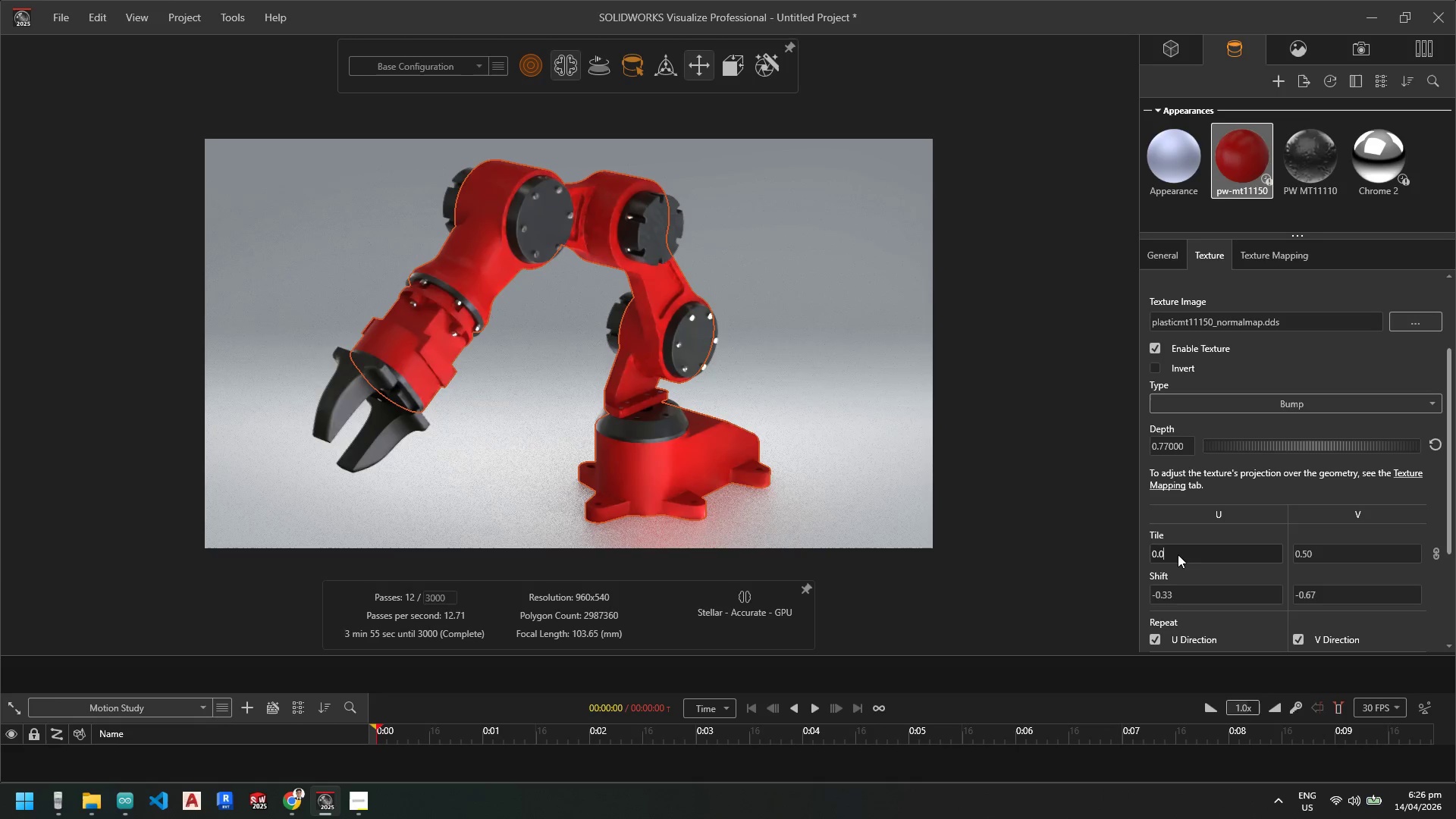 
key(Numpad5)
 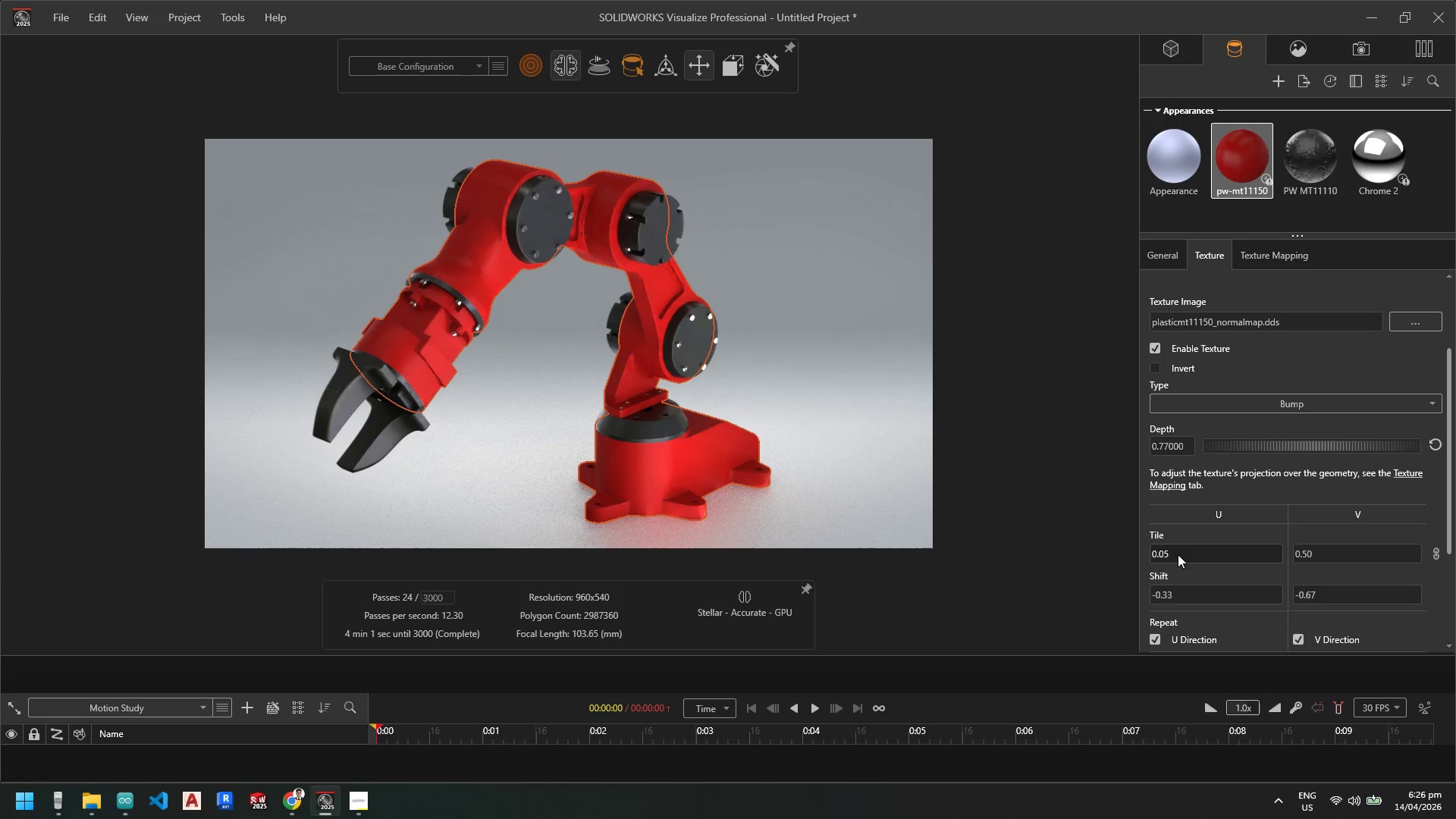 
key(Backspace)
 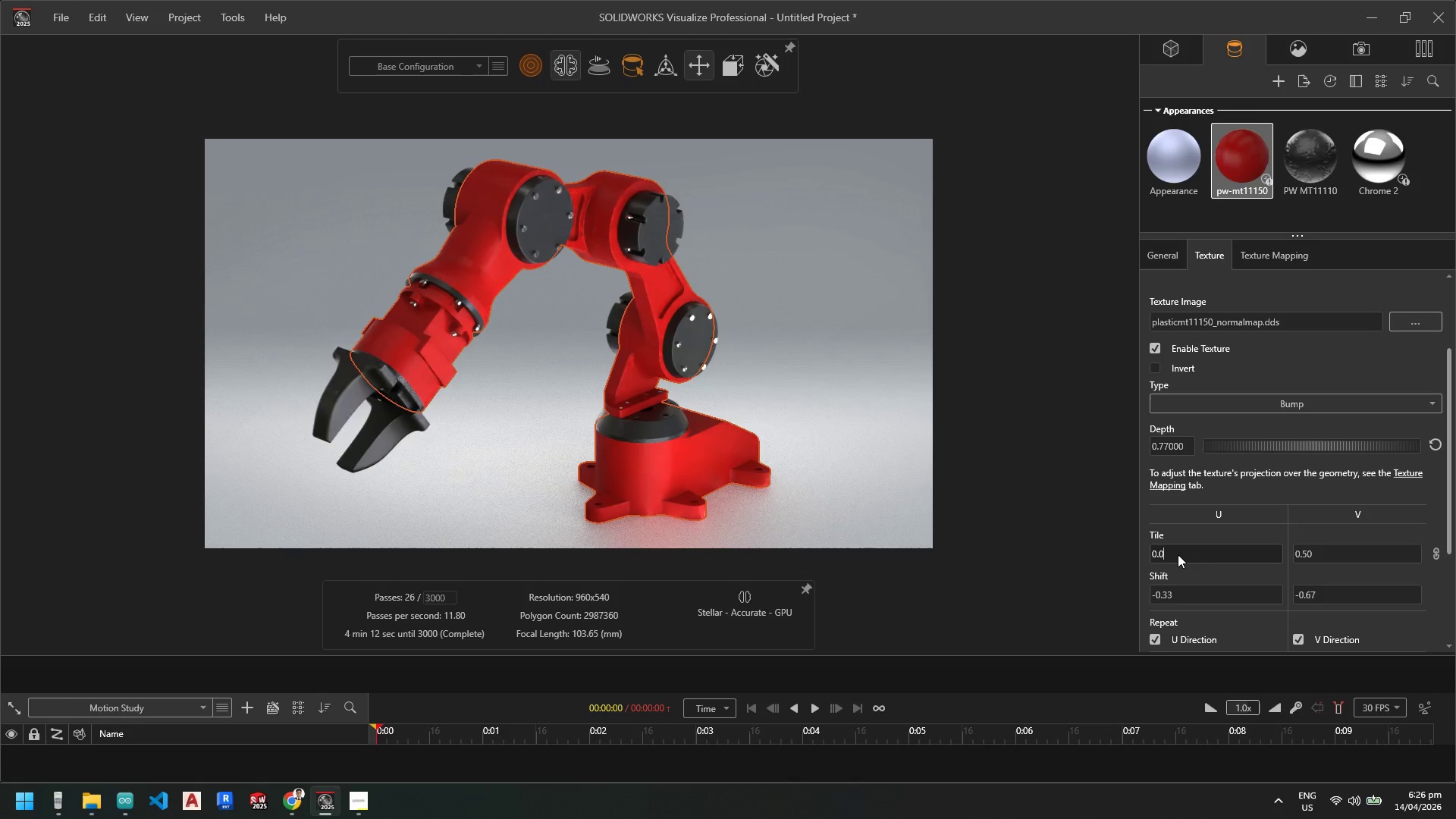 
key(Numpad1)
 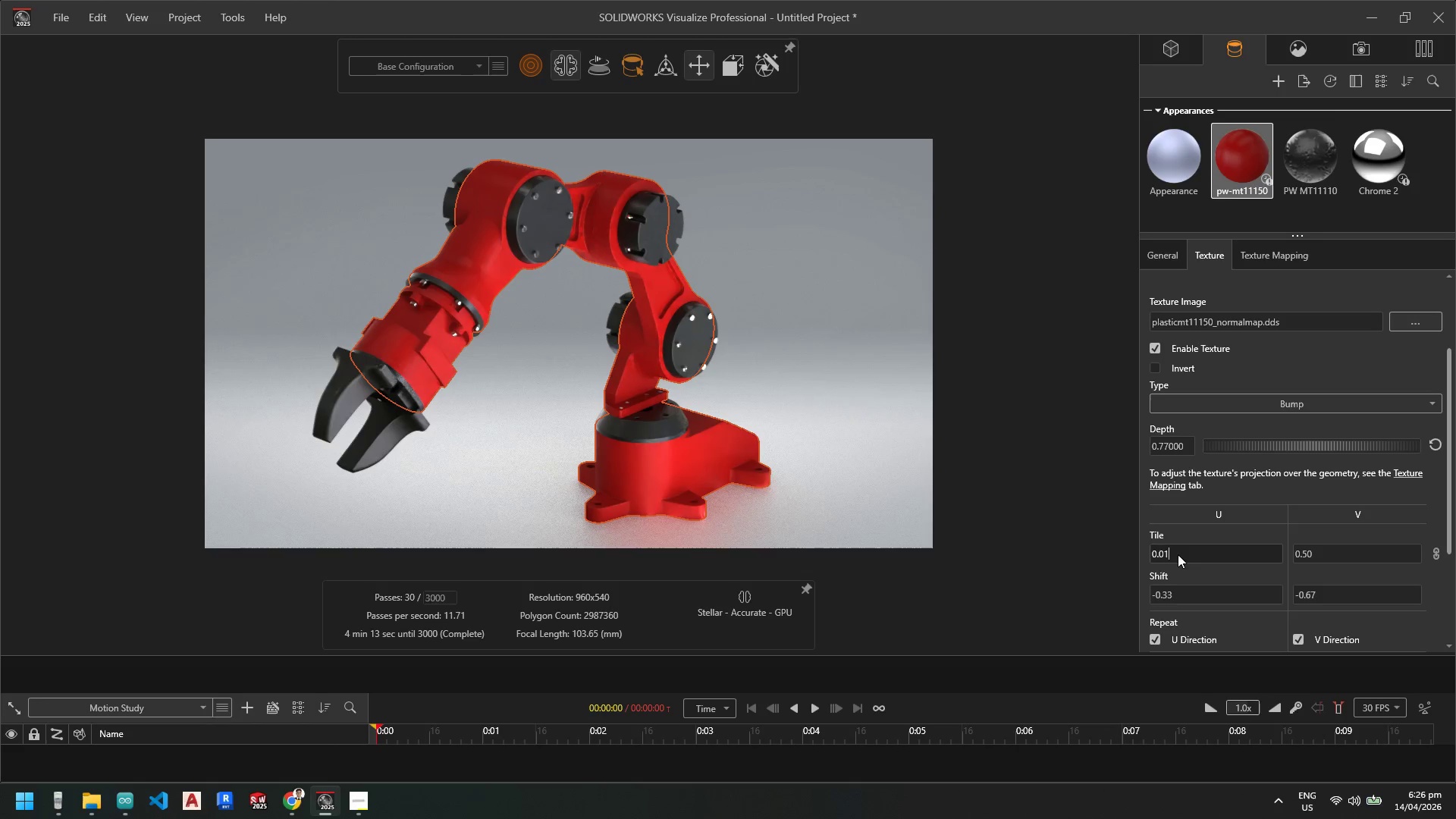 
key(NumpadEnter)
 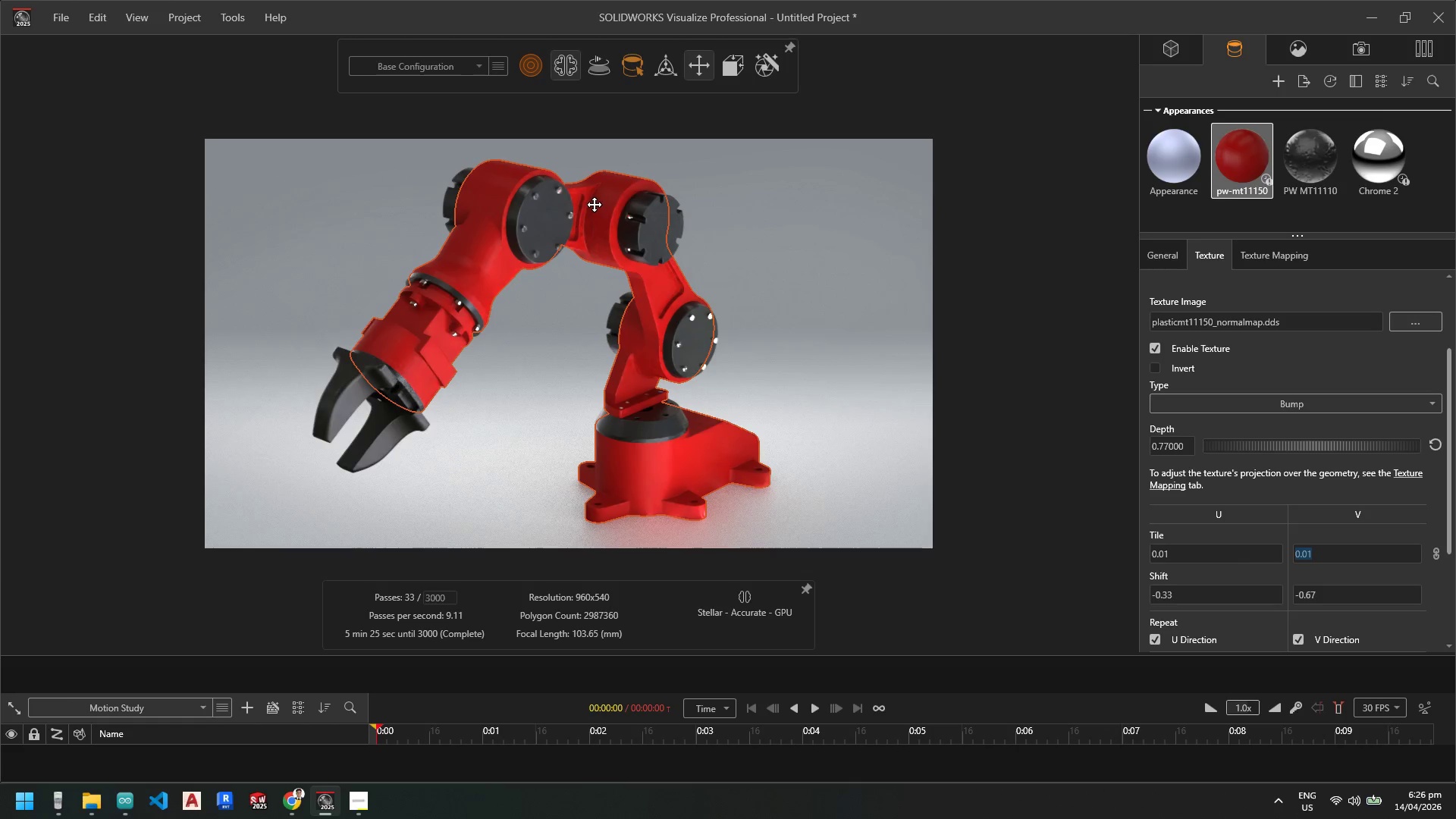 
wait(5.59)
 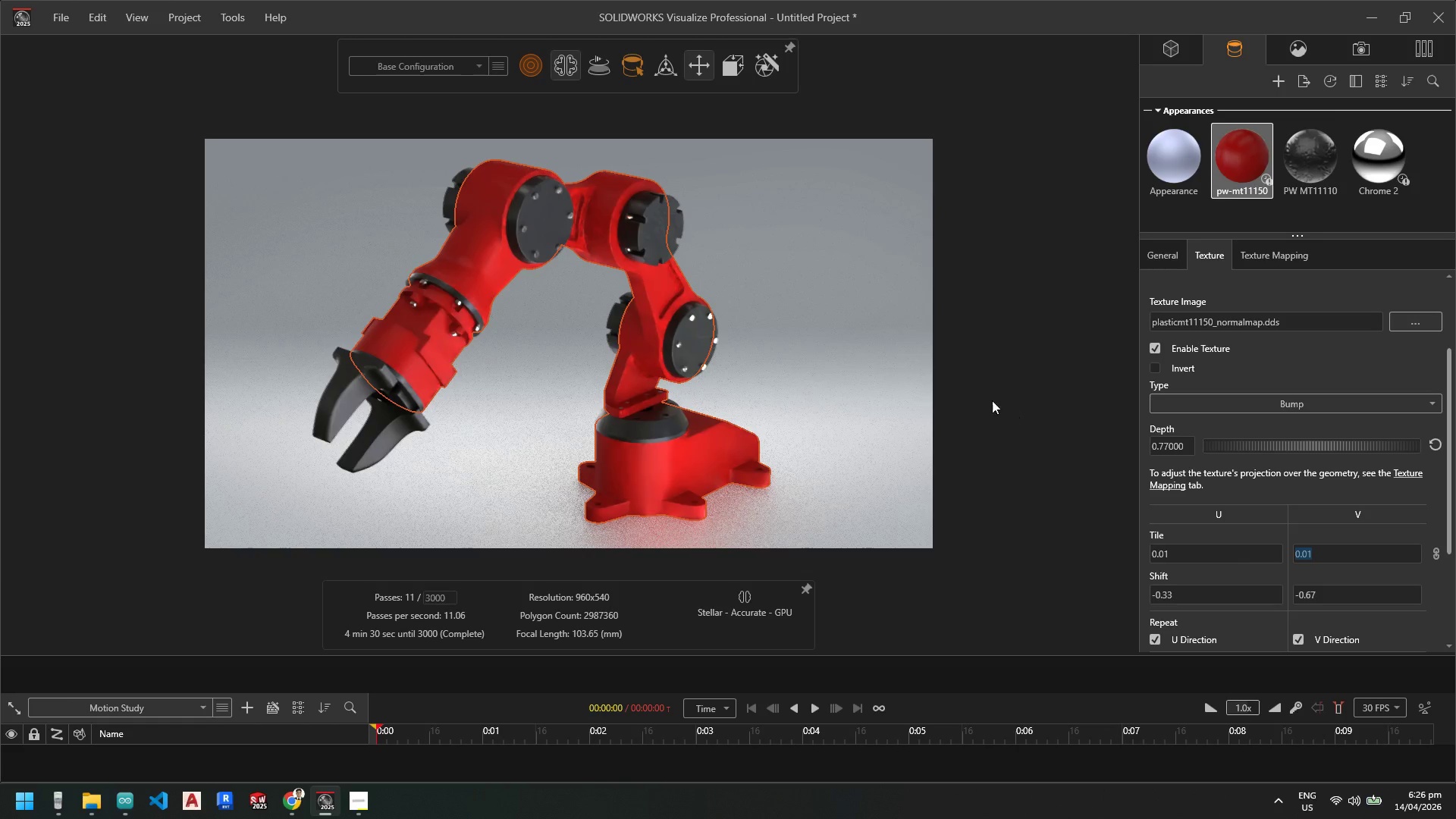 
left_click([1321, 171])
 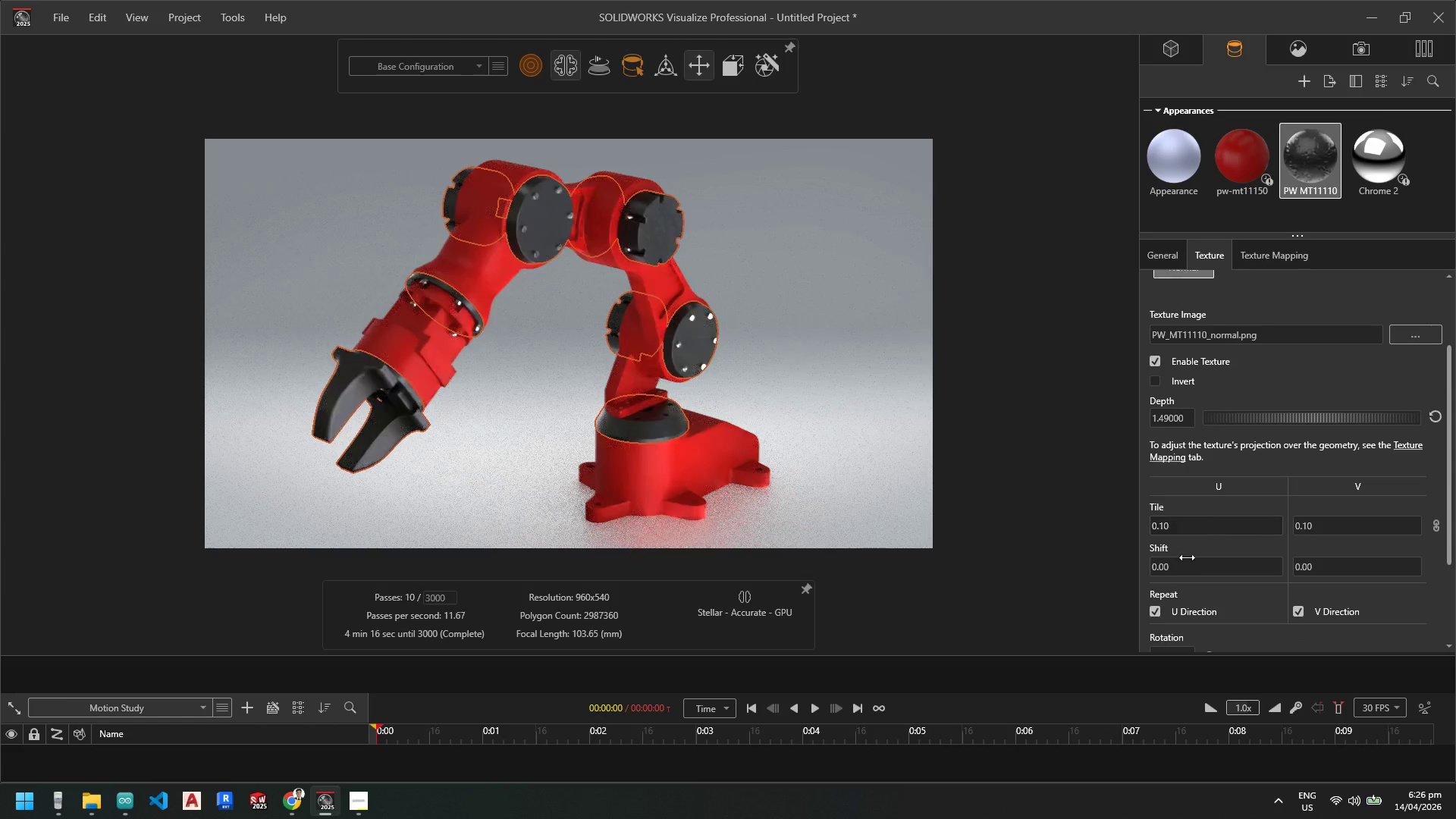 
left_click([1194, 524])
 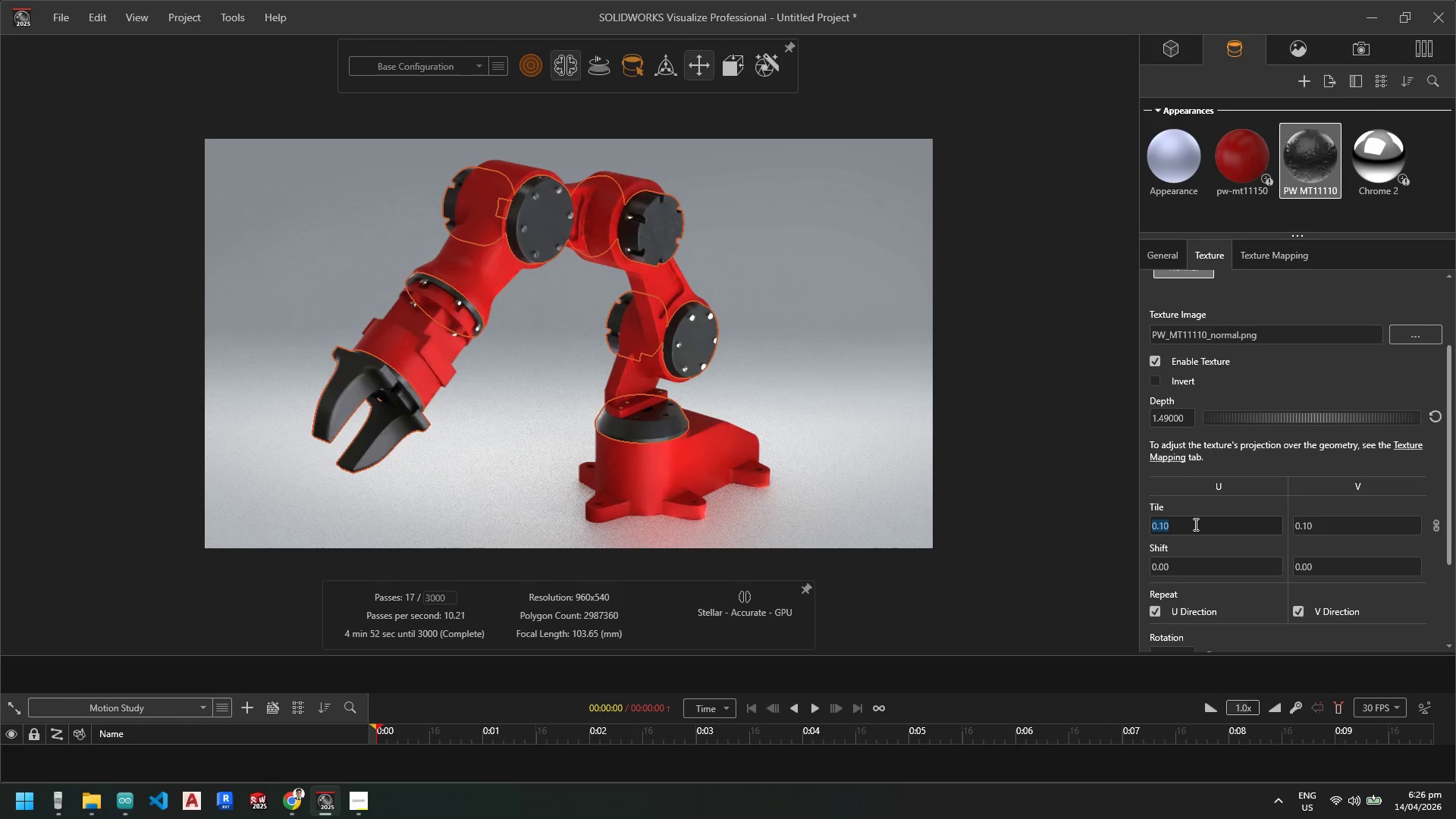 
key(Numpad0)
 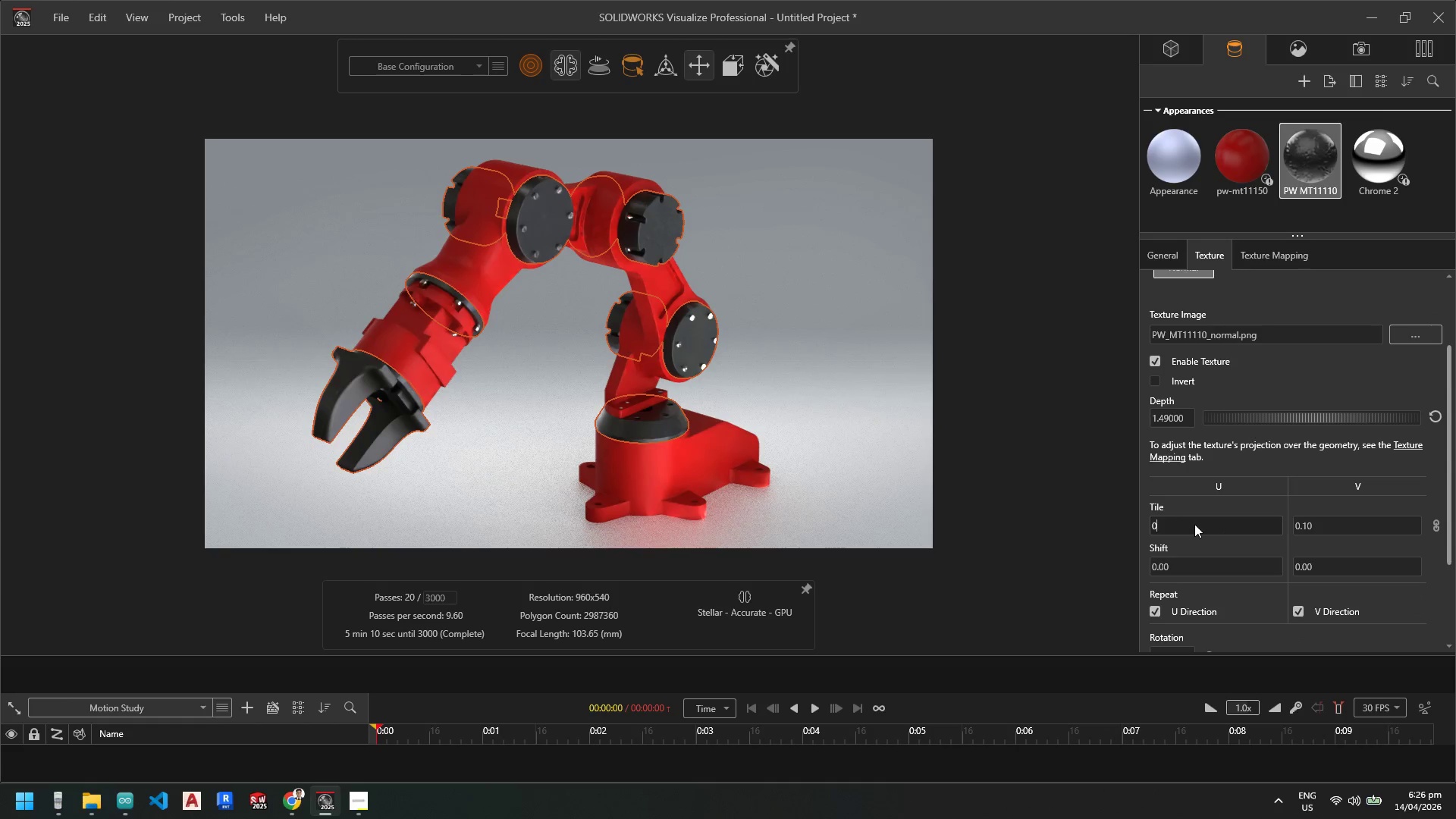 
key(NumpadDecimal)
 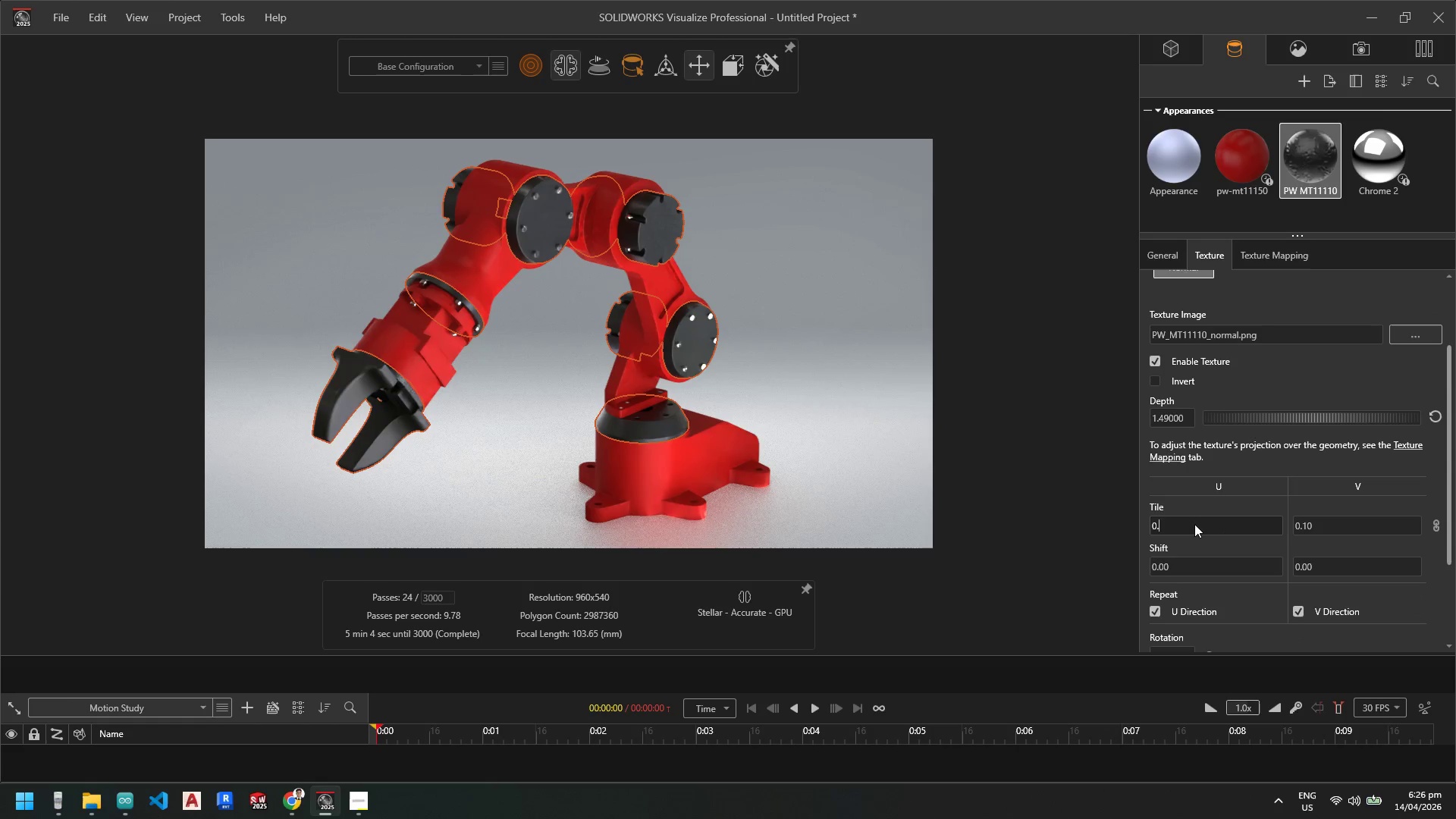 
key(Numpad0)
 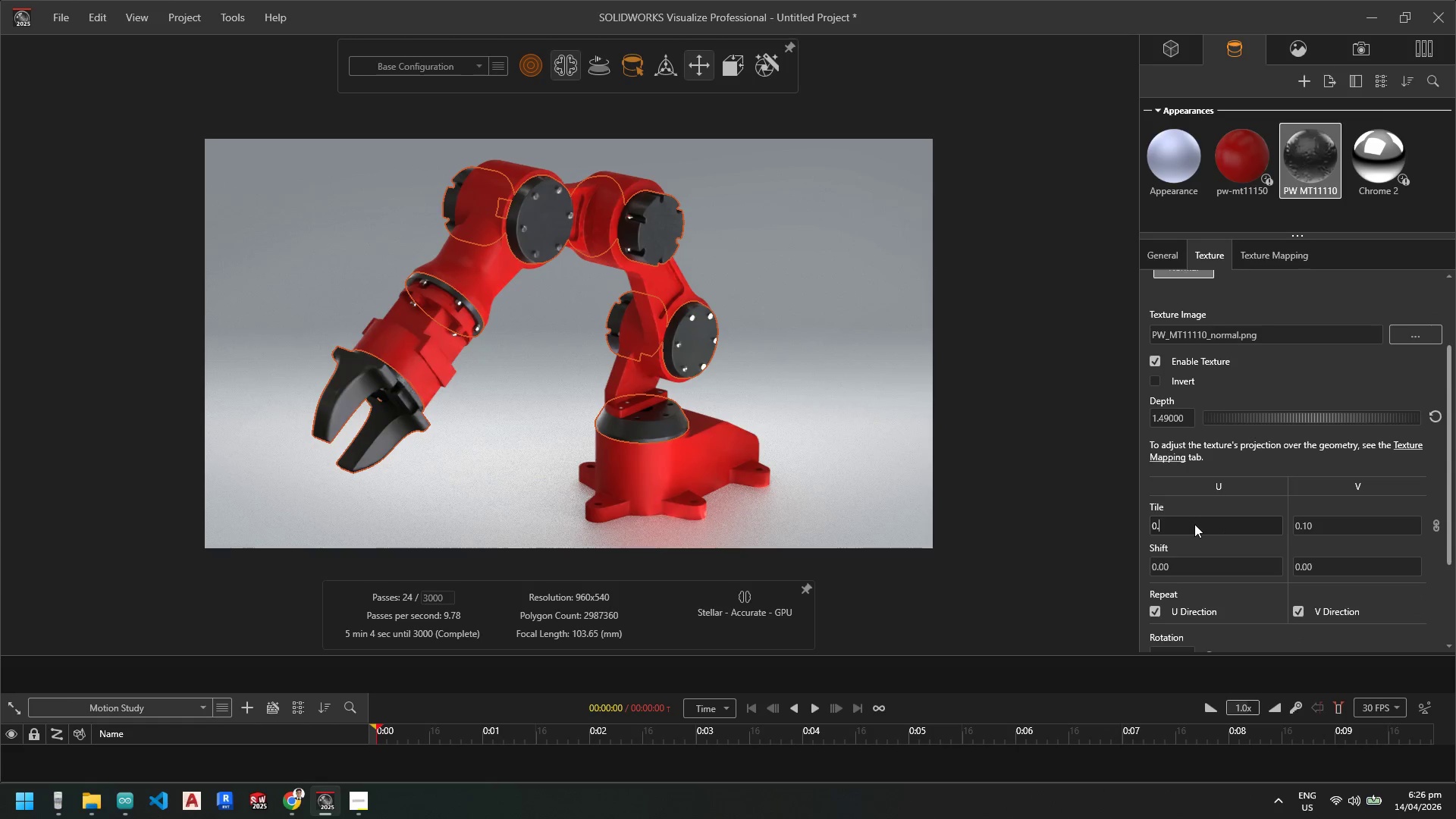 
key(Numpad1)
 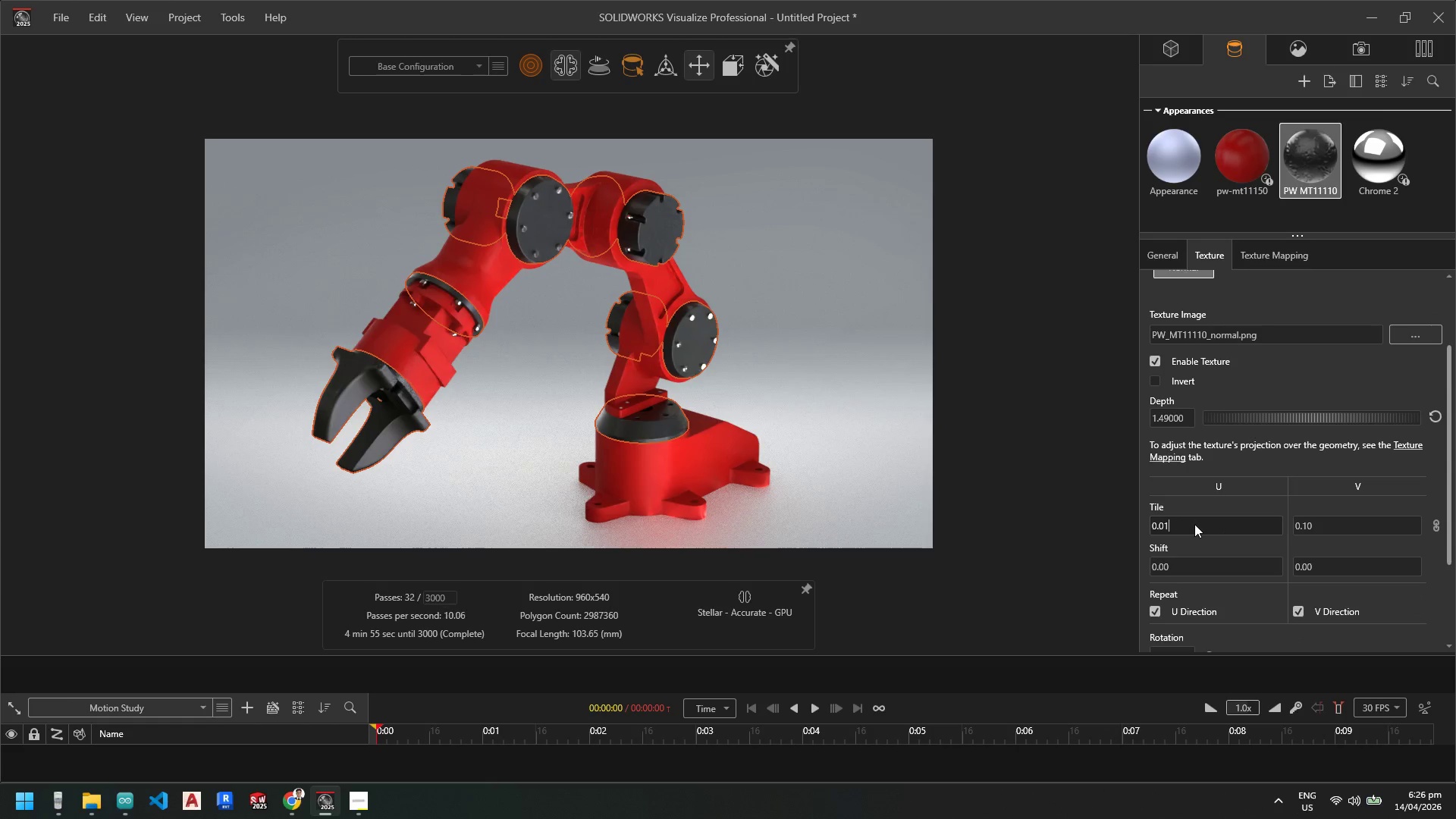 
key(NumpadEnter)
 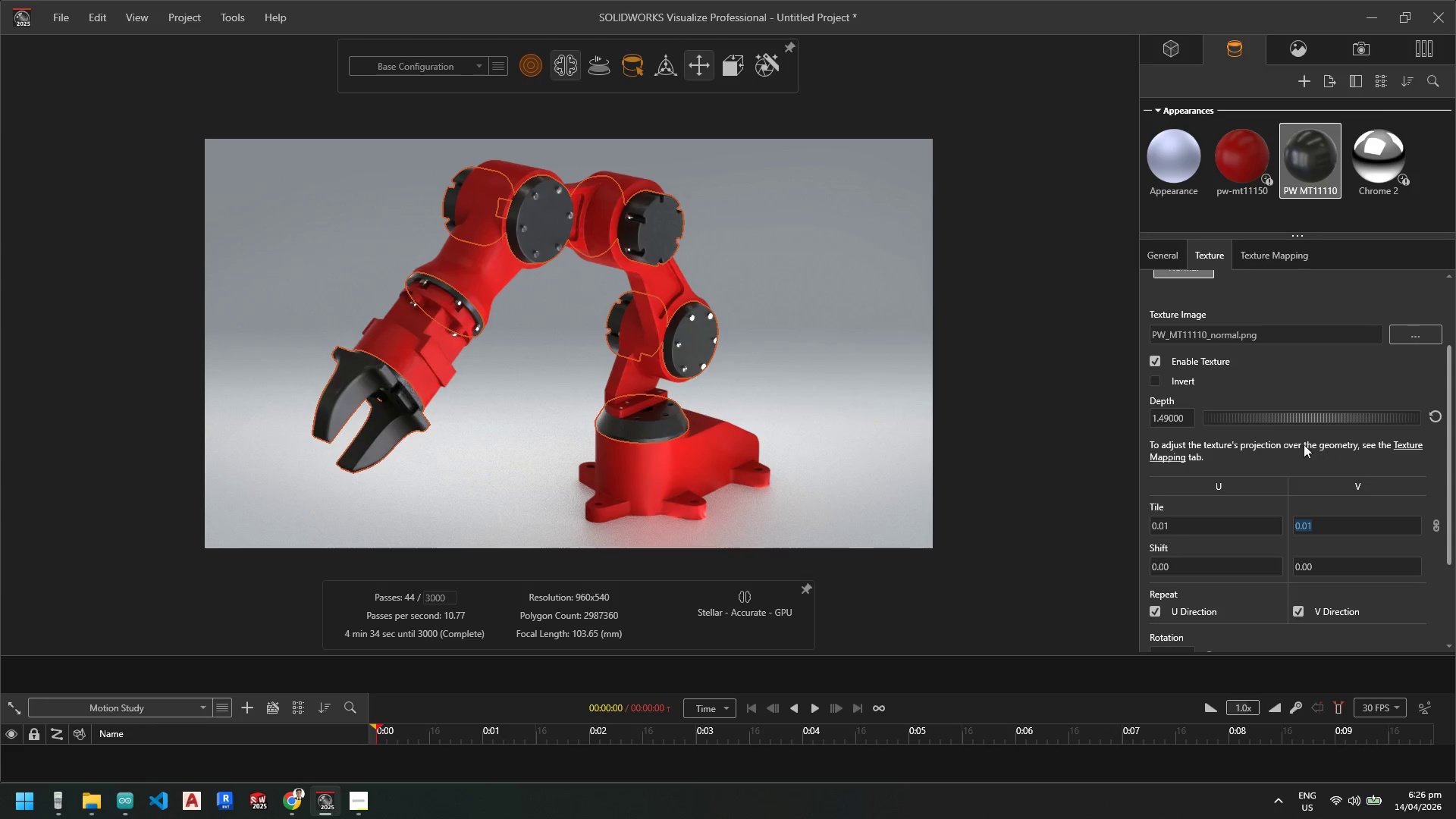 
wait(6.64)
 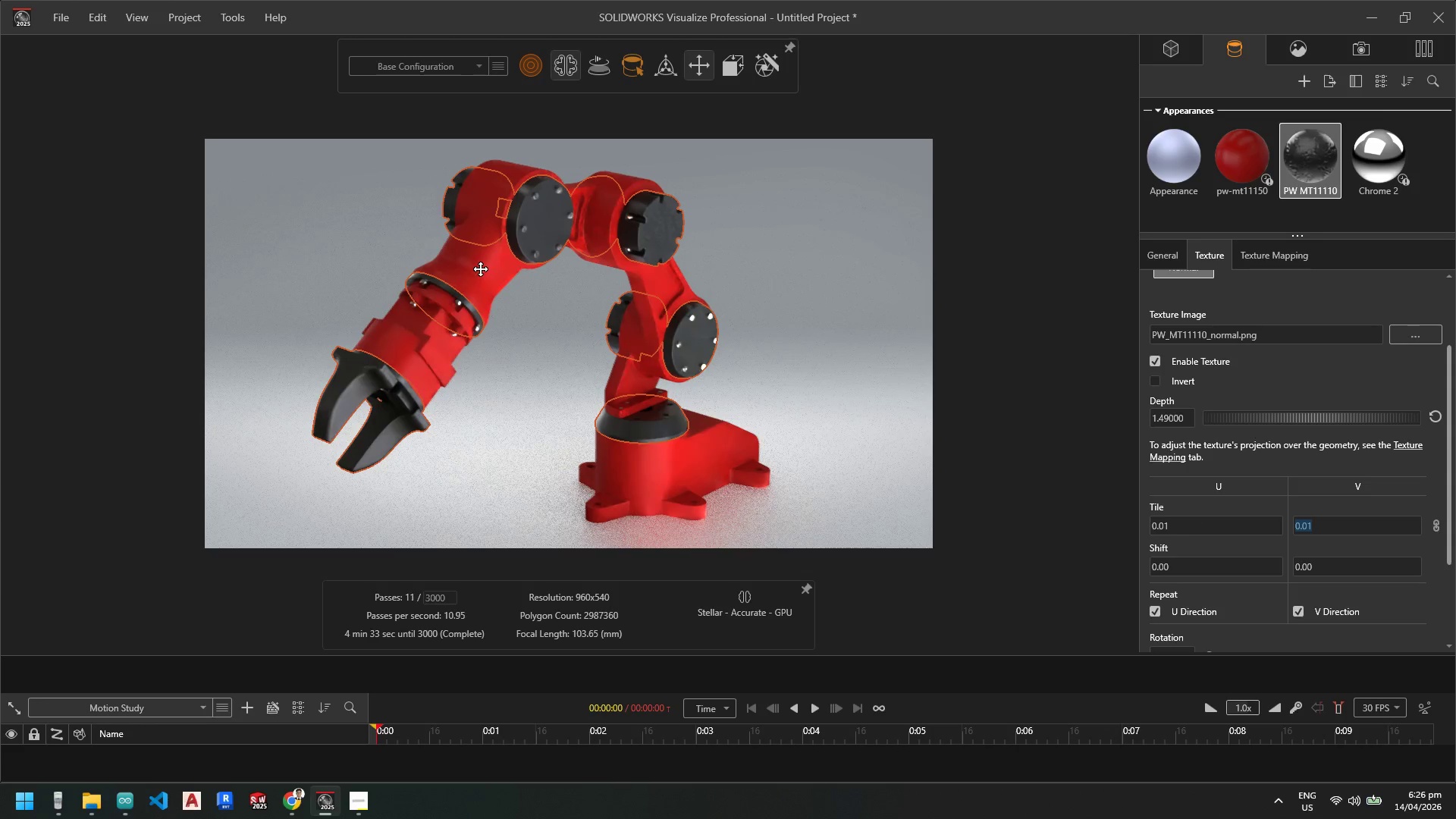 
left_click([1197, 526])
 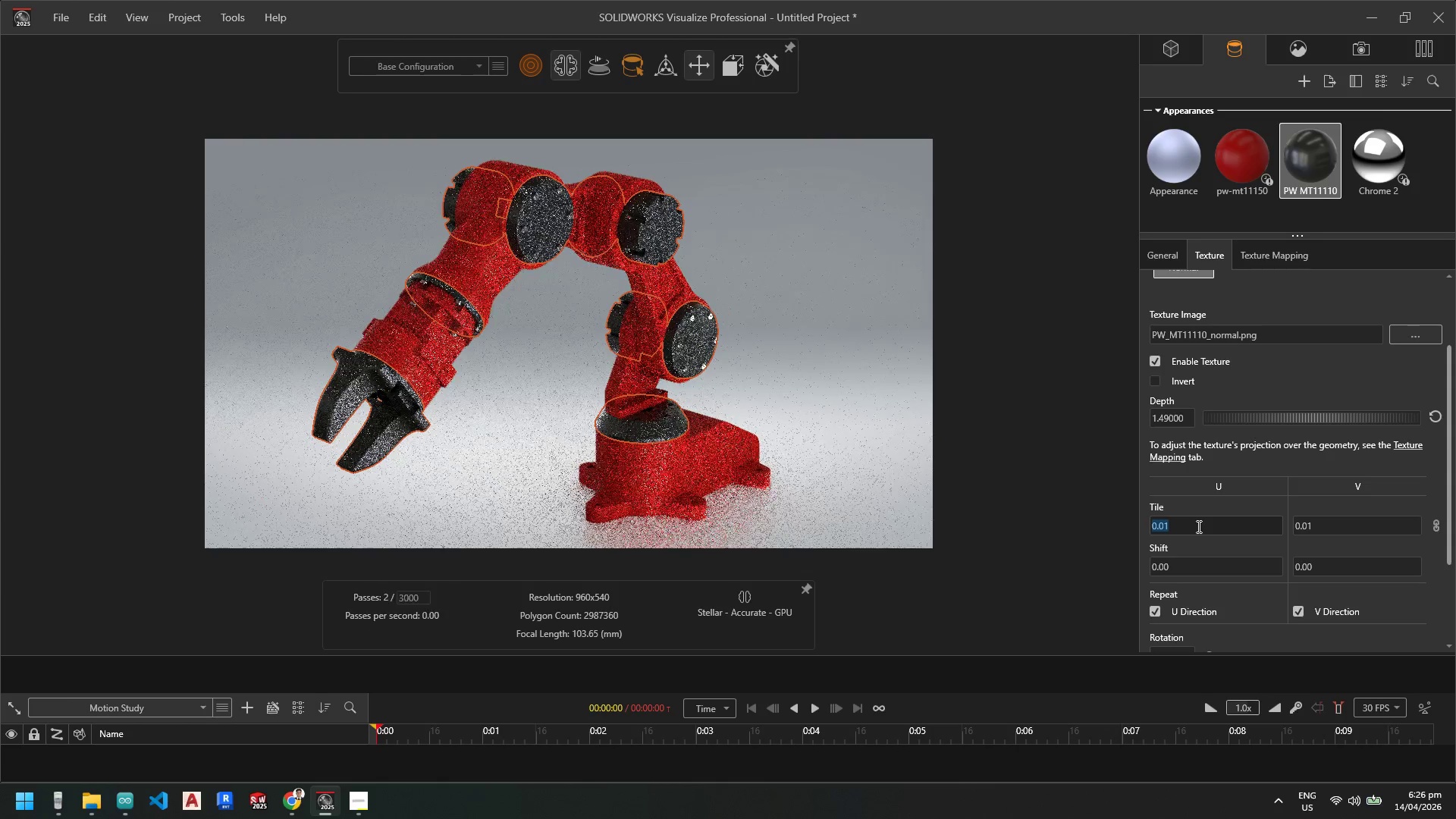 
key(Numpad0)
 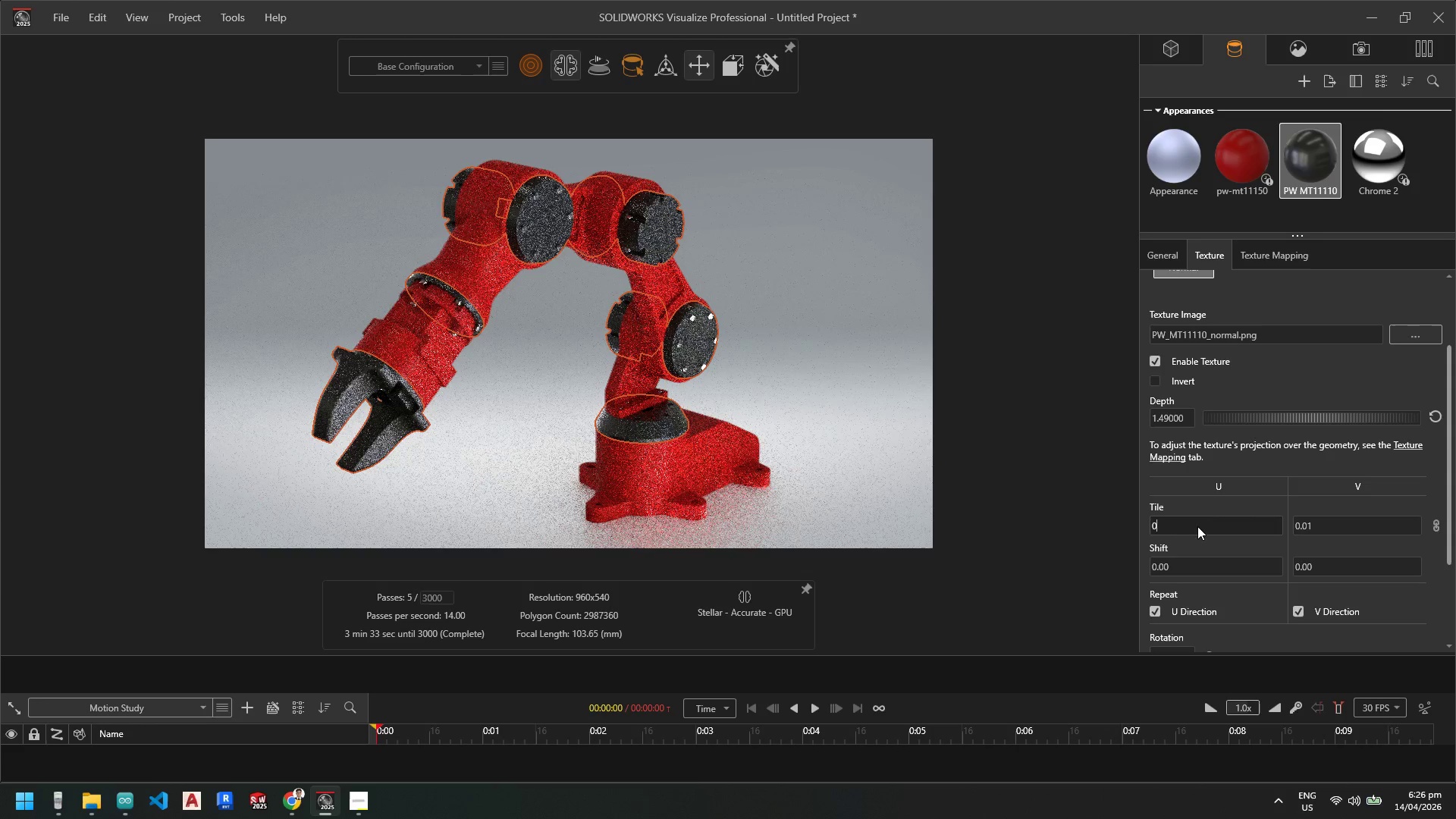 
key(NumpadDecimal)
 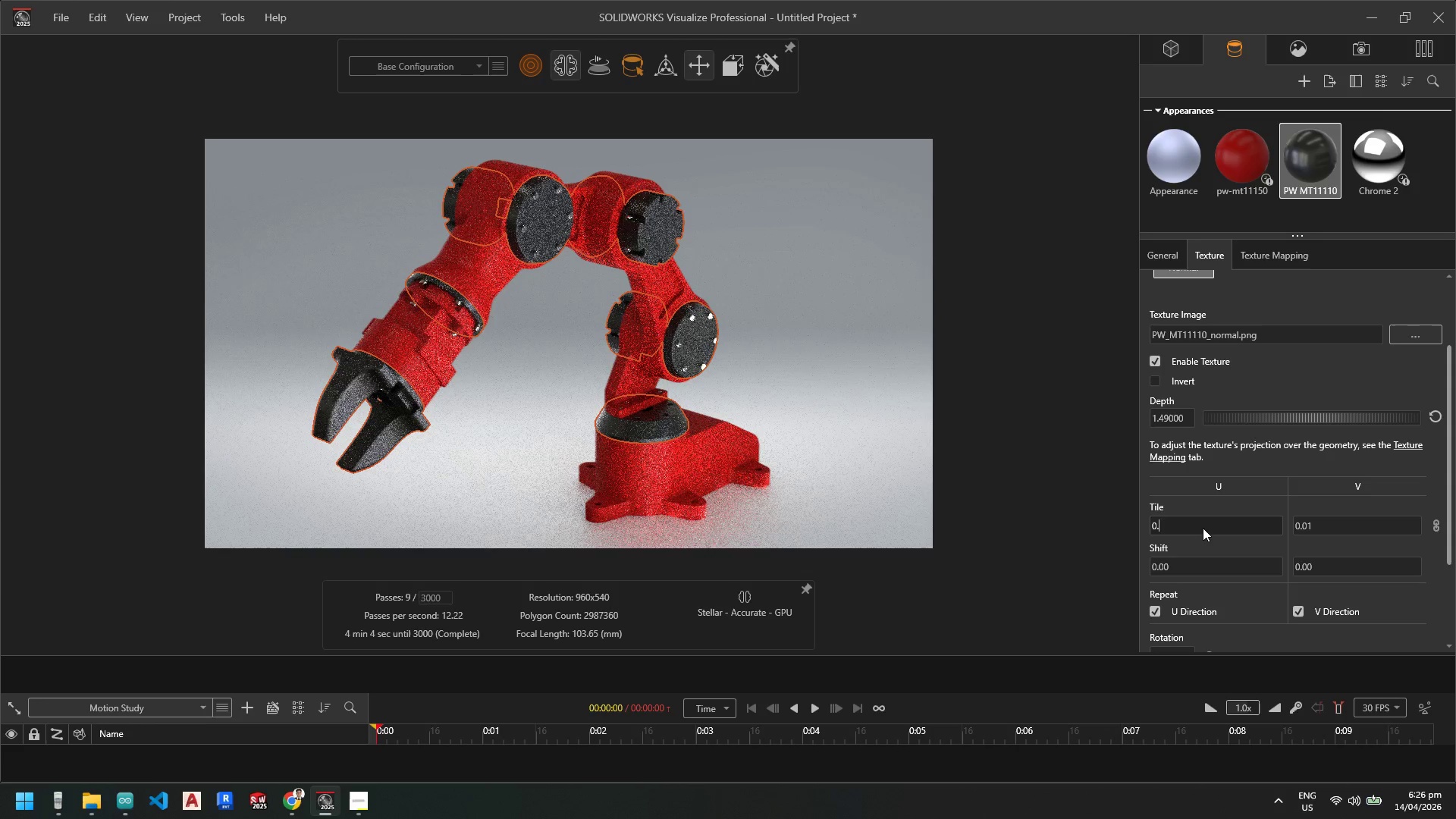 
key(Numpad0)
 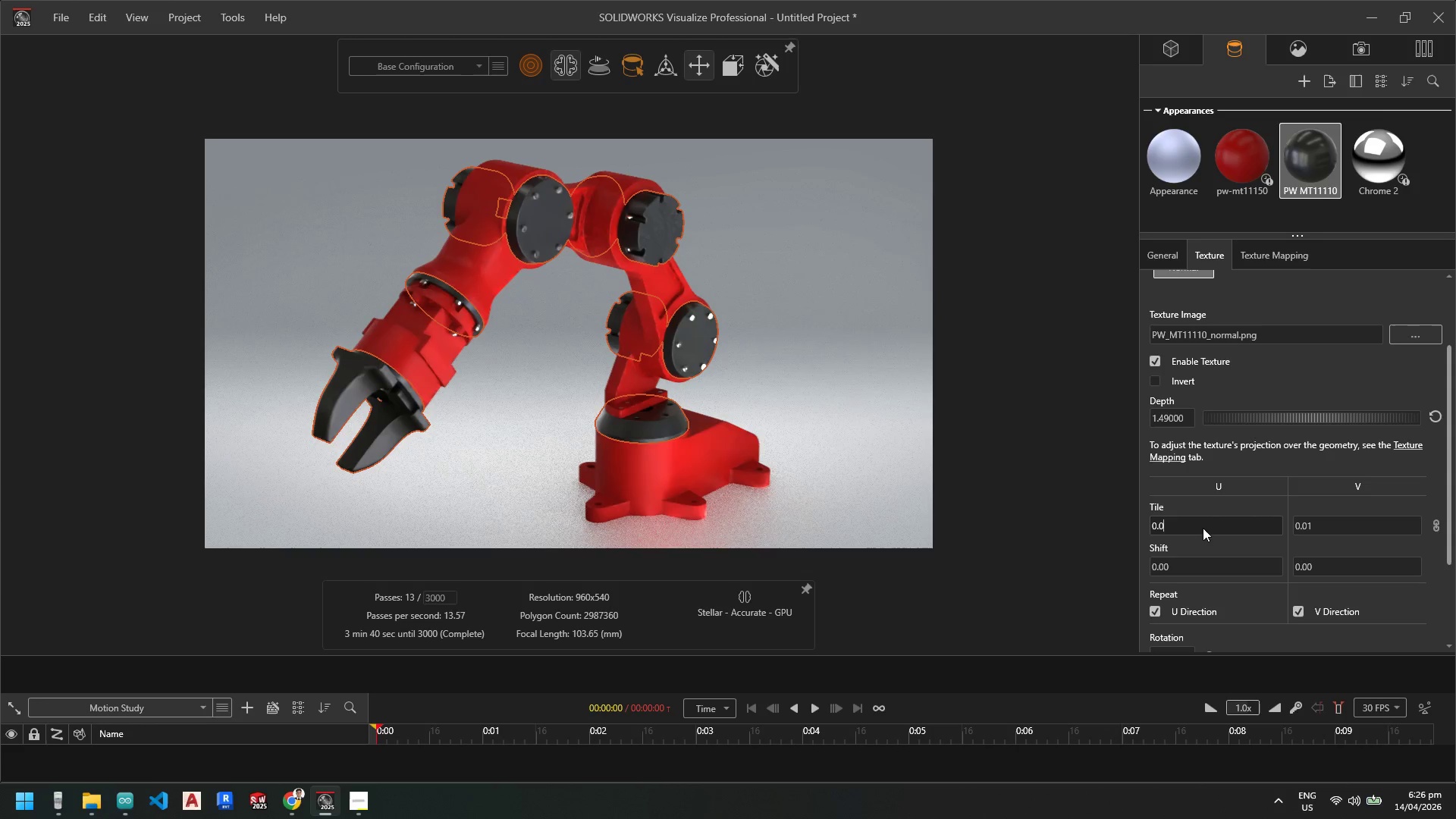 
key(Numpad5)
 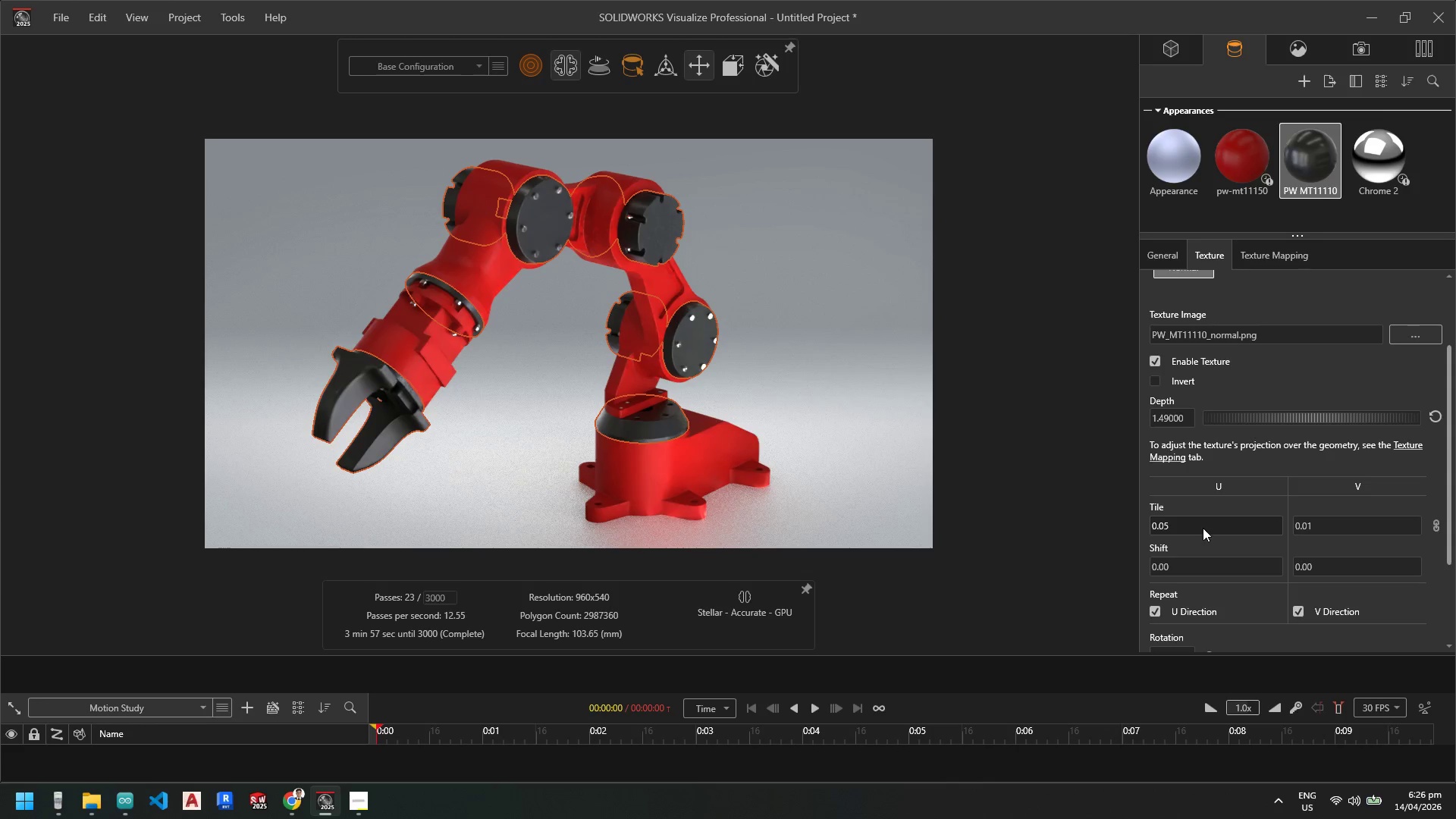 
key(NumpadEnter)
 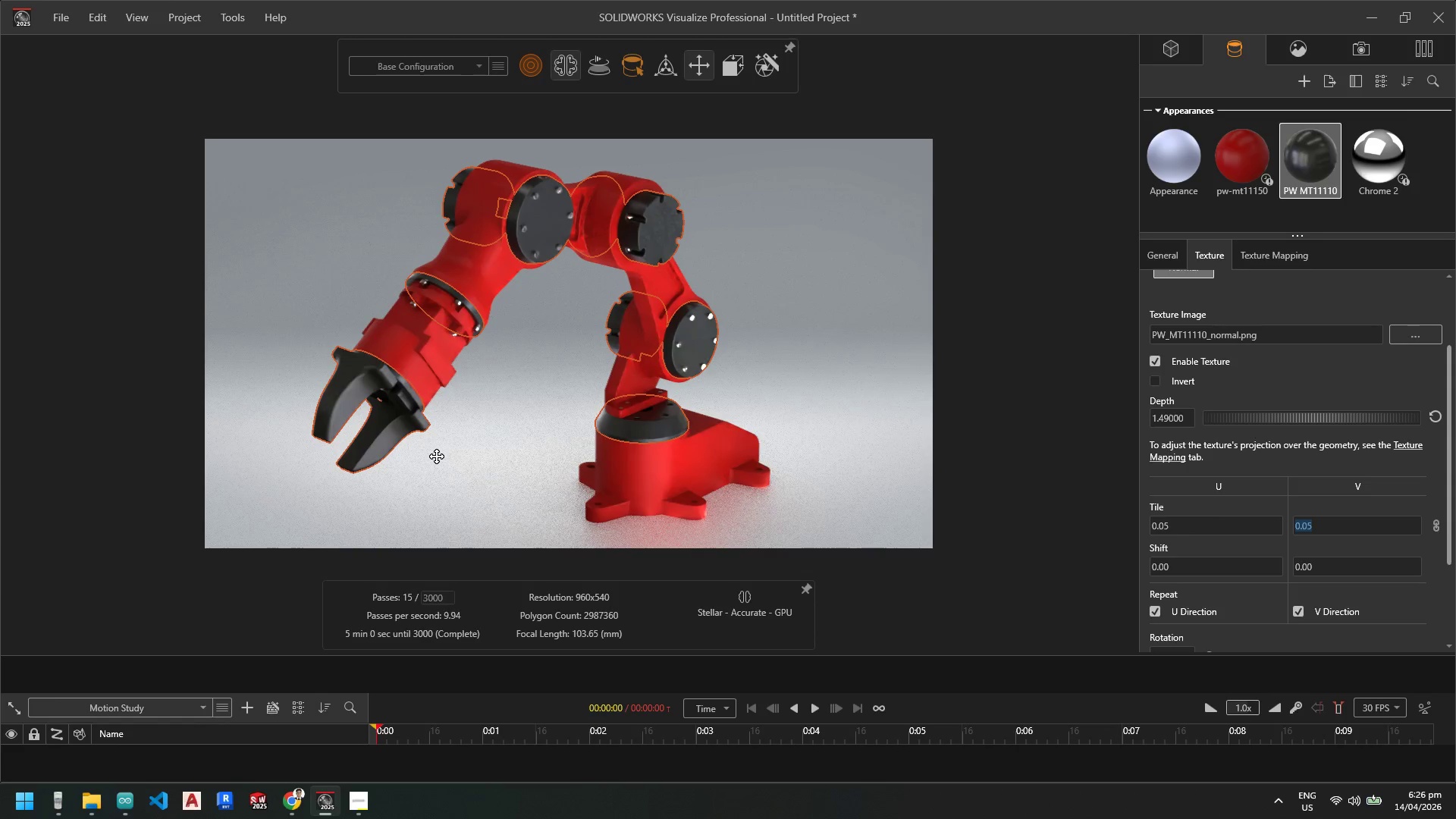 
scroll: coordinate [548, 300], scroll_direction: down, amount: 27.0
 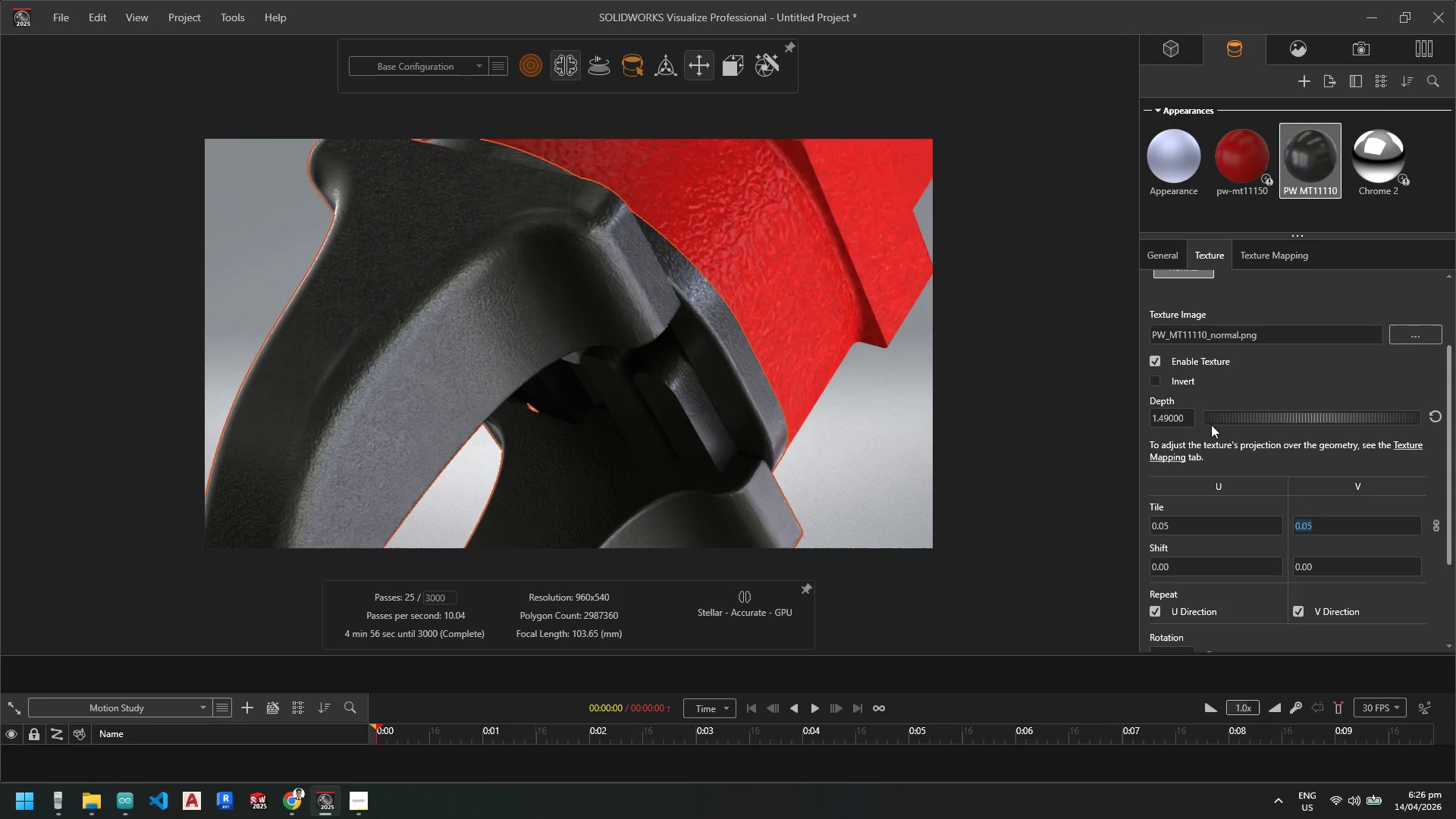 
left_click_drag(start_coordinate=[1222, 419], to_coordinate=[1373, 425])
 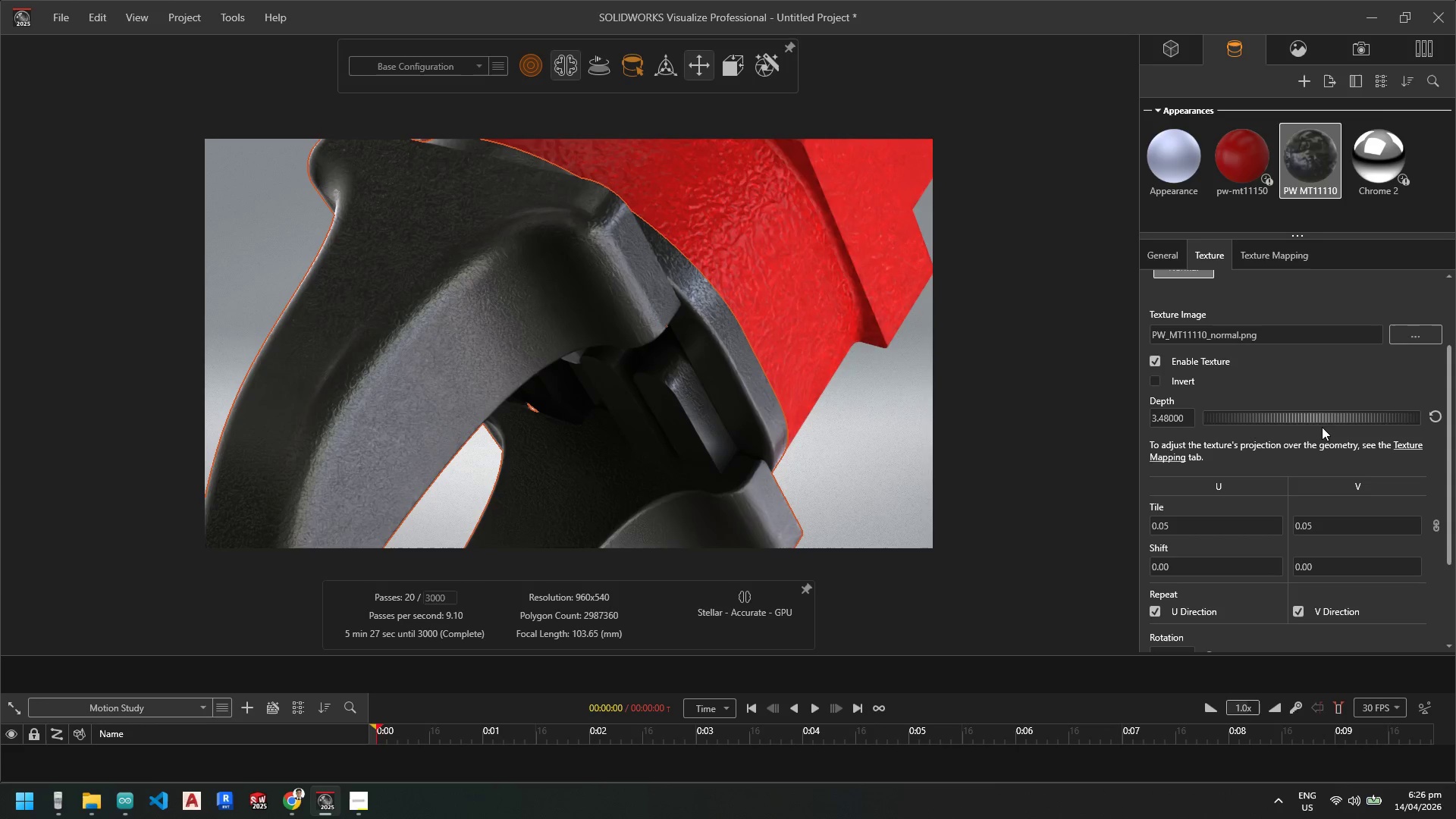 
left_click_drag(start_coordinate=[1293, 416], to_coordinate=[1383, 420])
 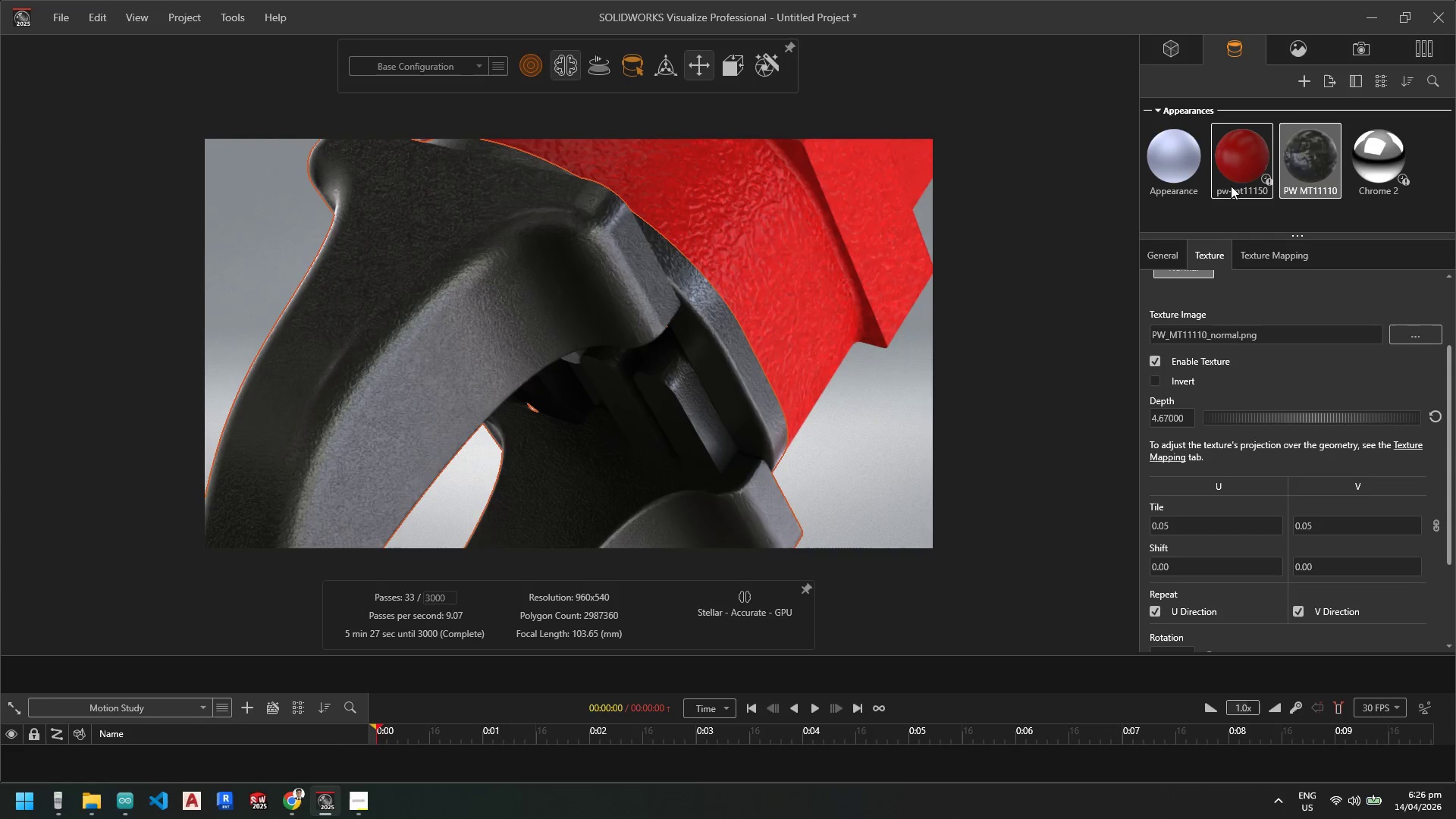 
left_click([1216, 526])
 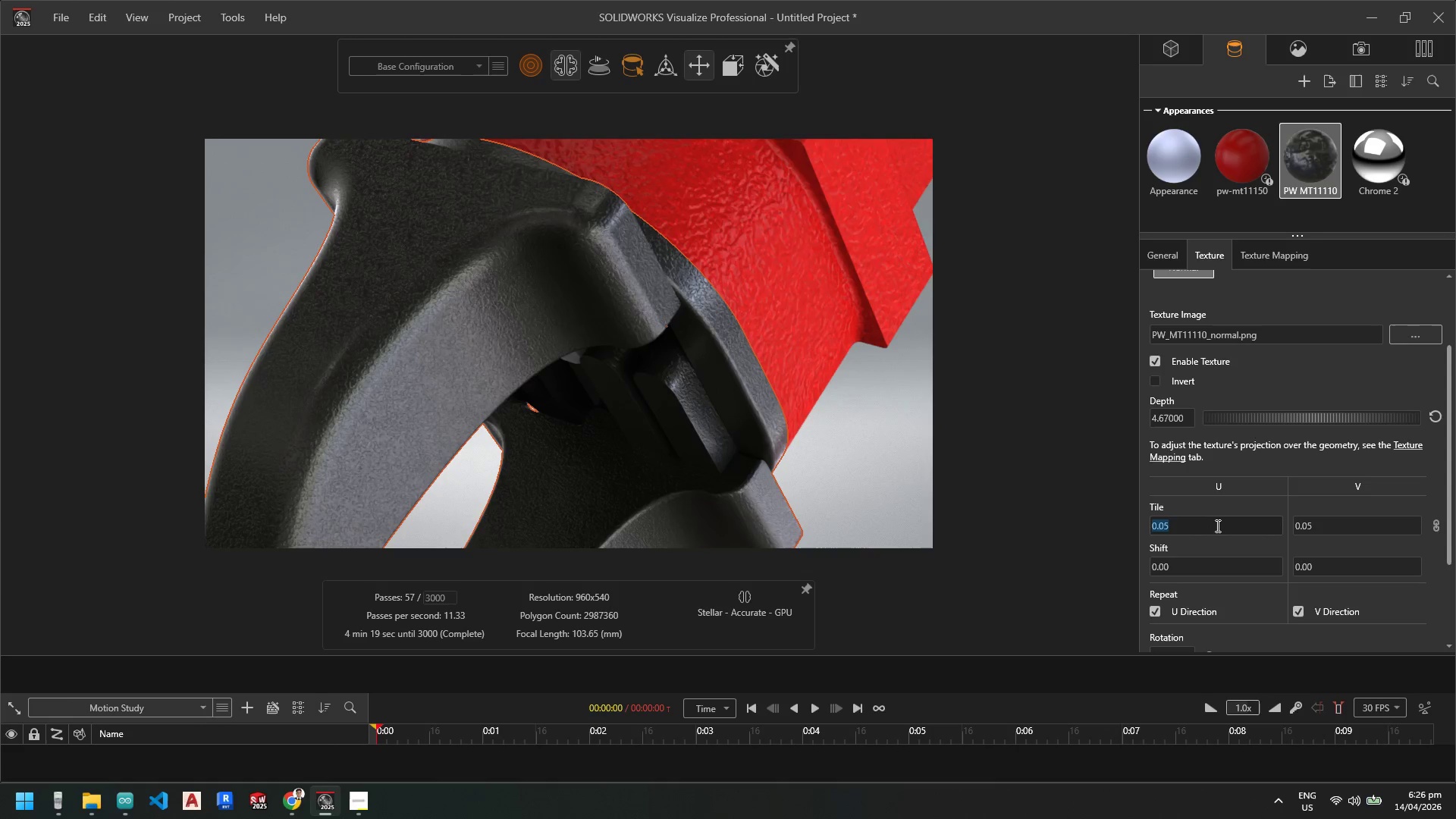 
key(Numpad0)
 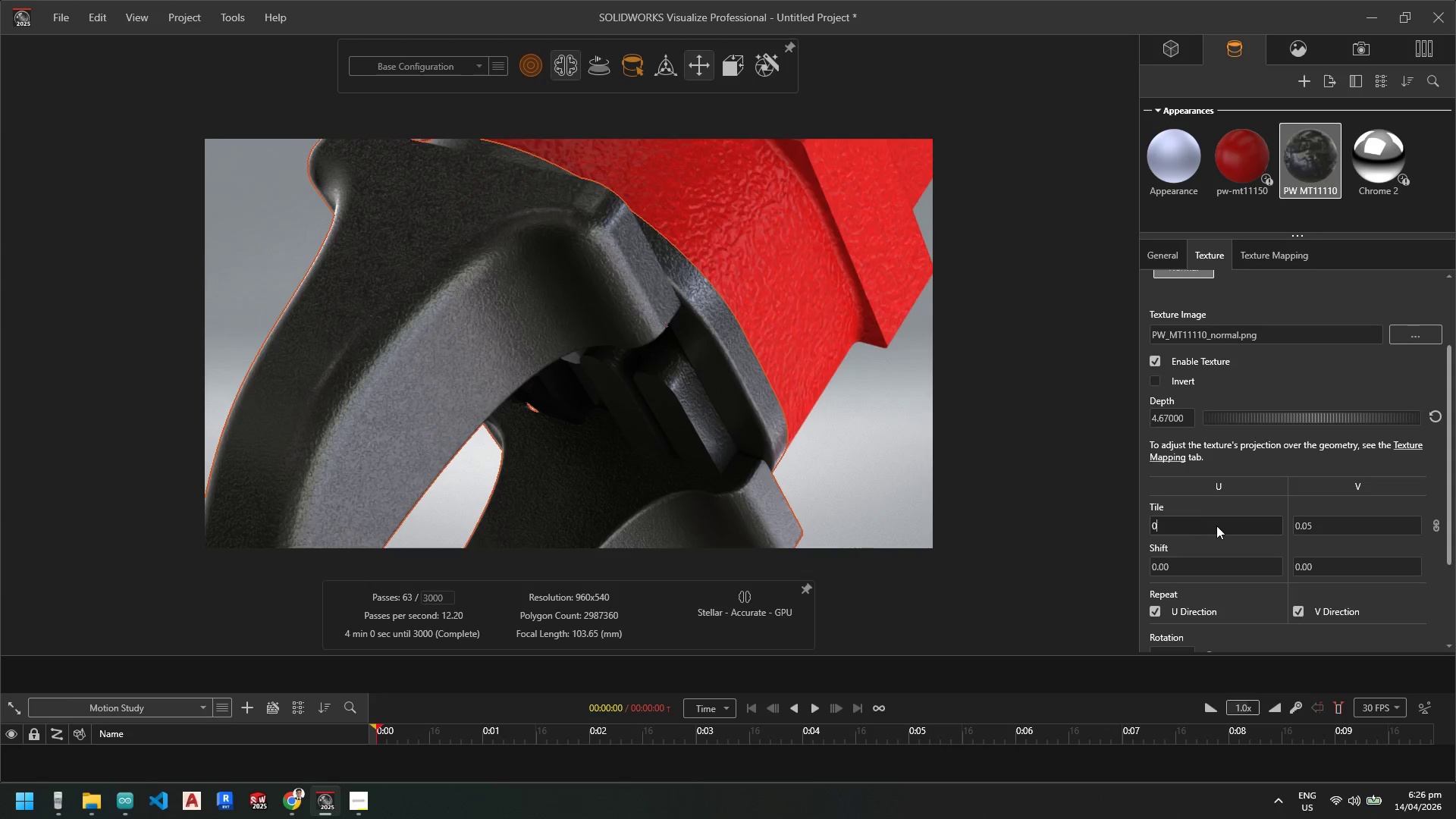 
key(NumpadDecimal)
 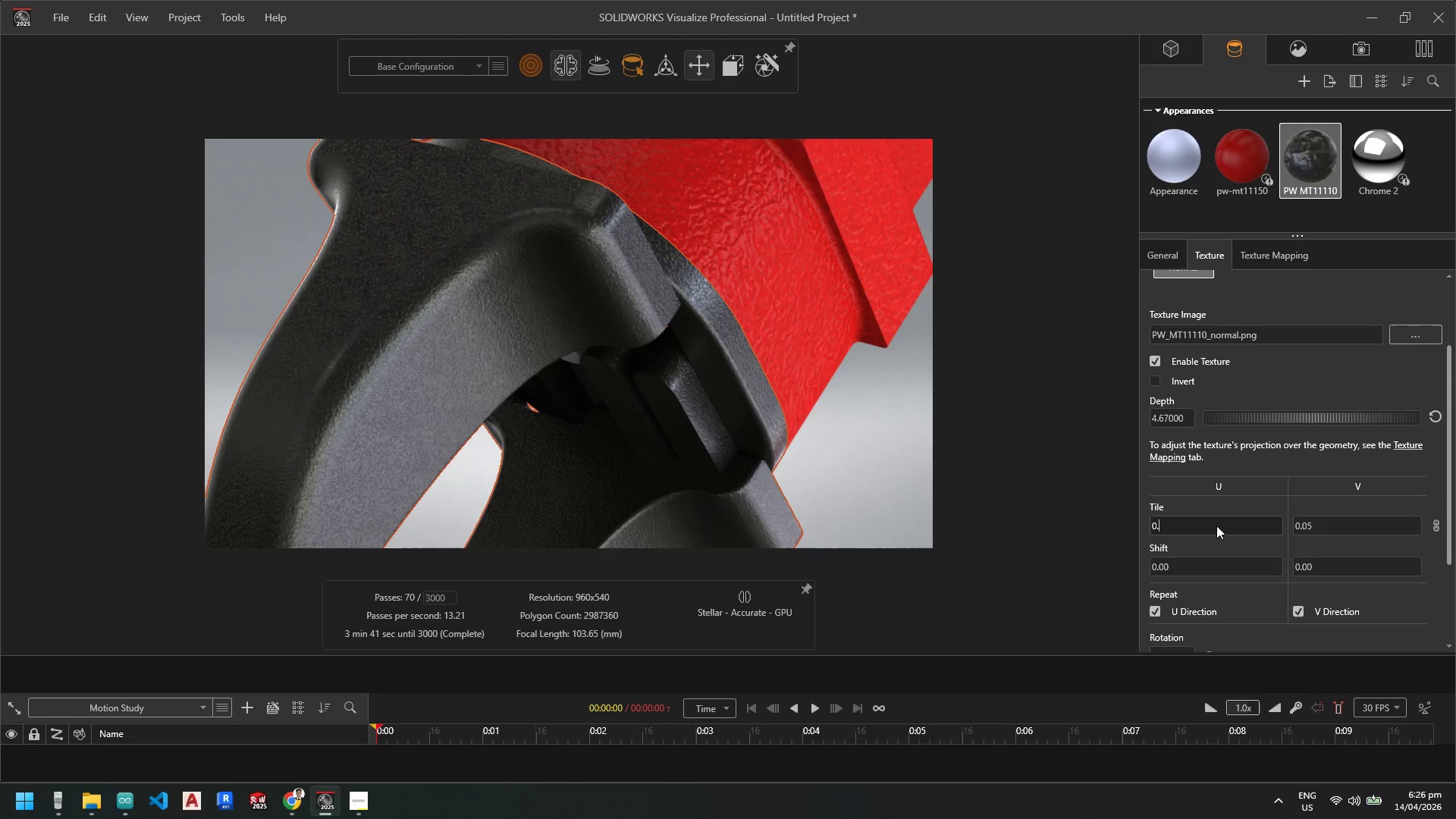 
key(Numpad0)
 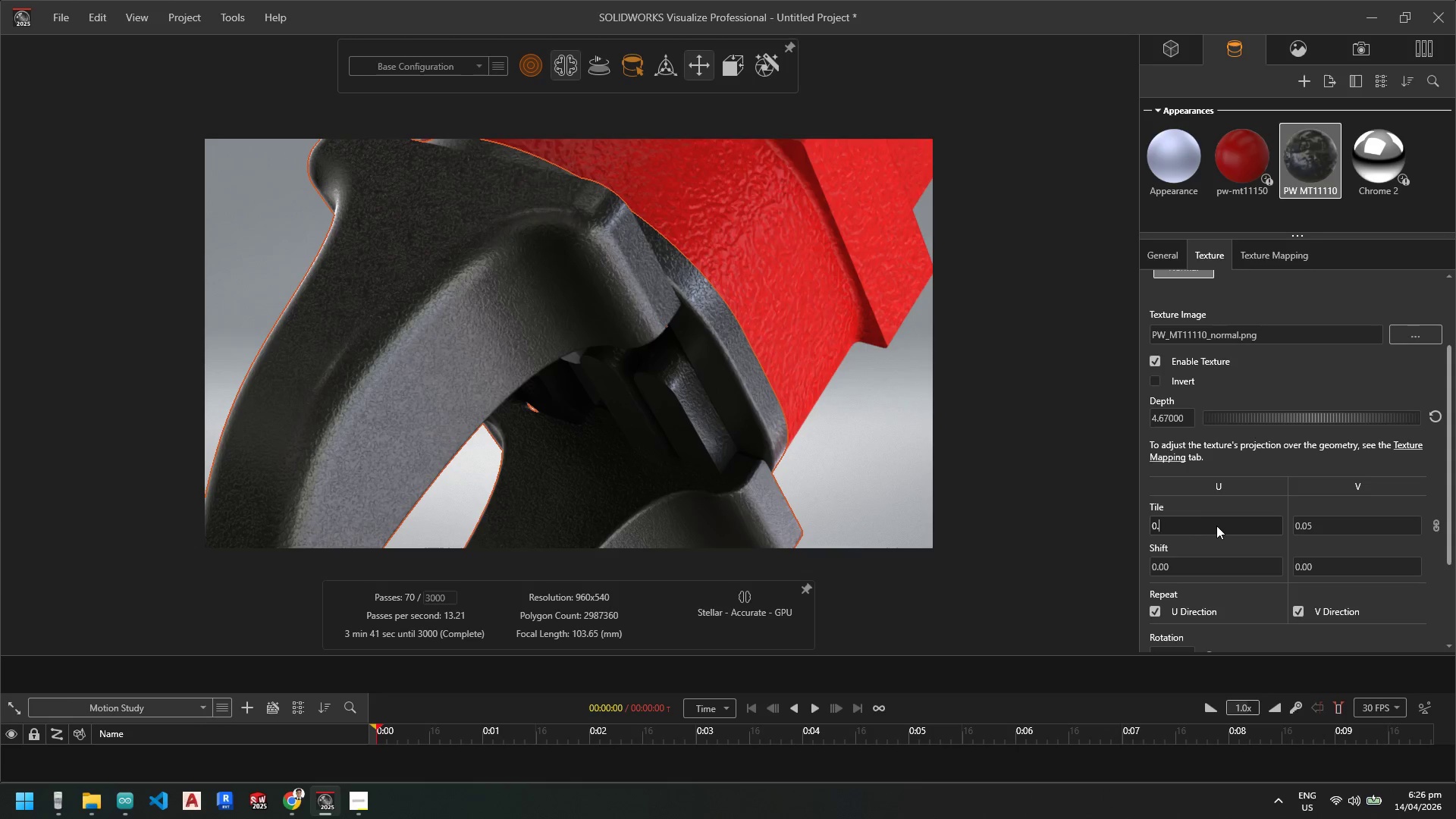 
key(Numpad1)
 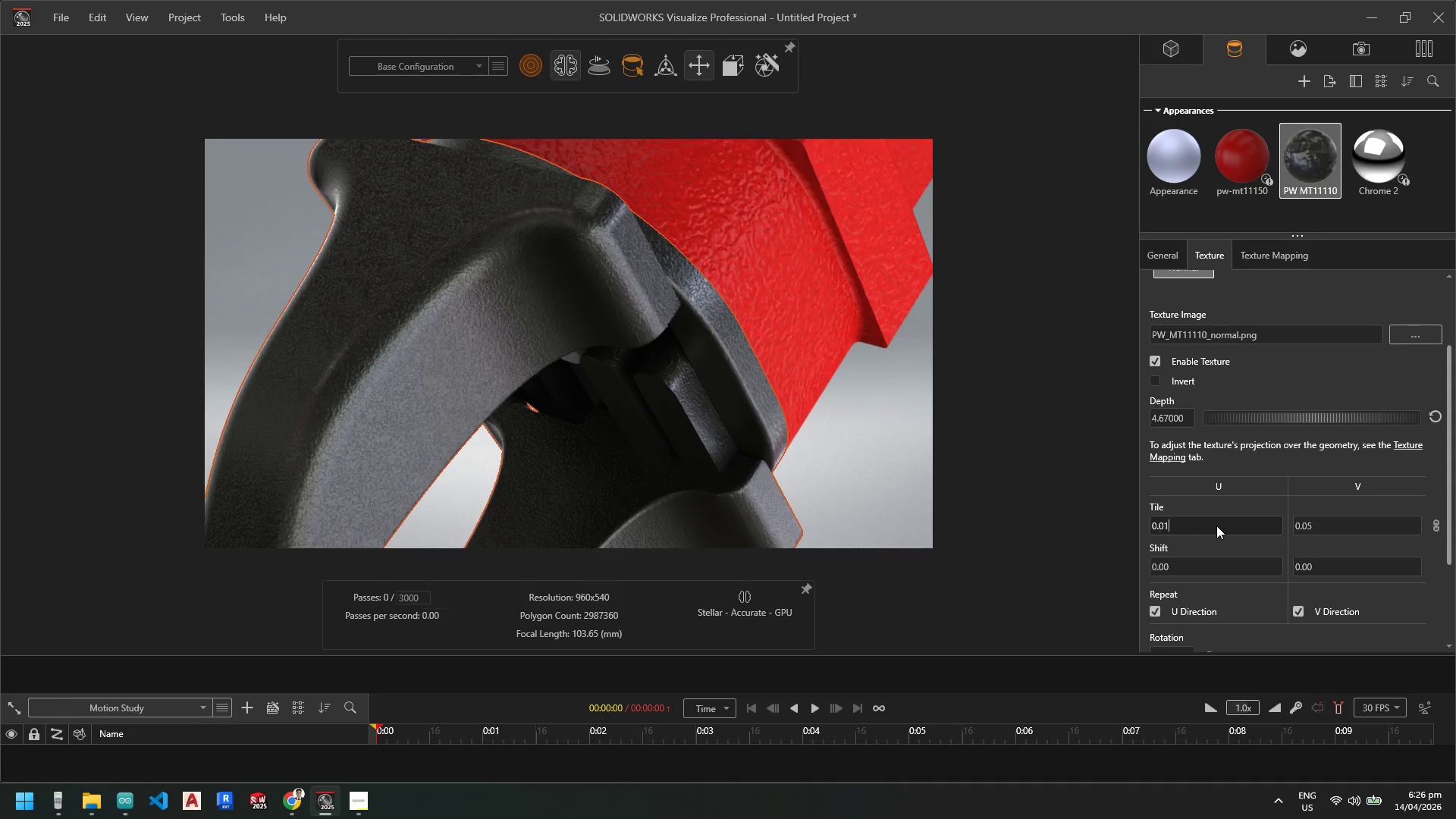 
key(NumpadEnter)
 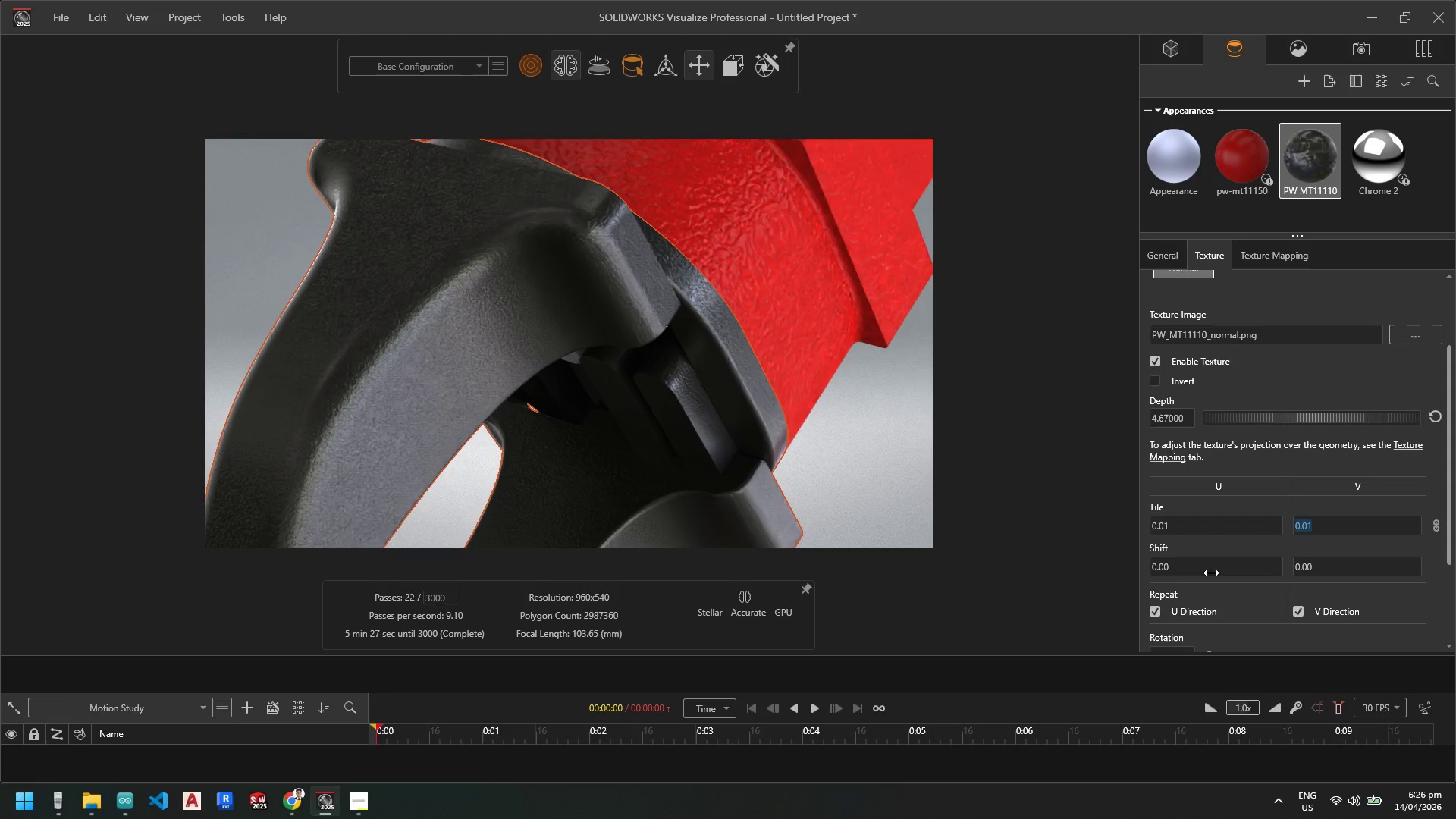 
left_click([1270, 456])
 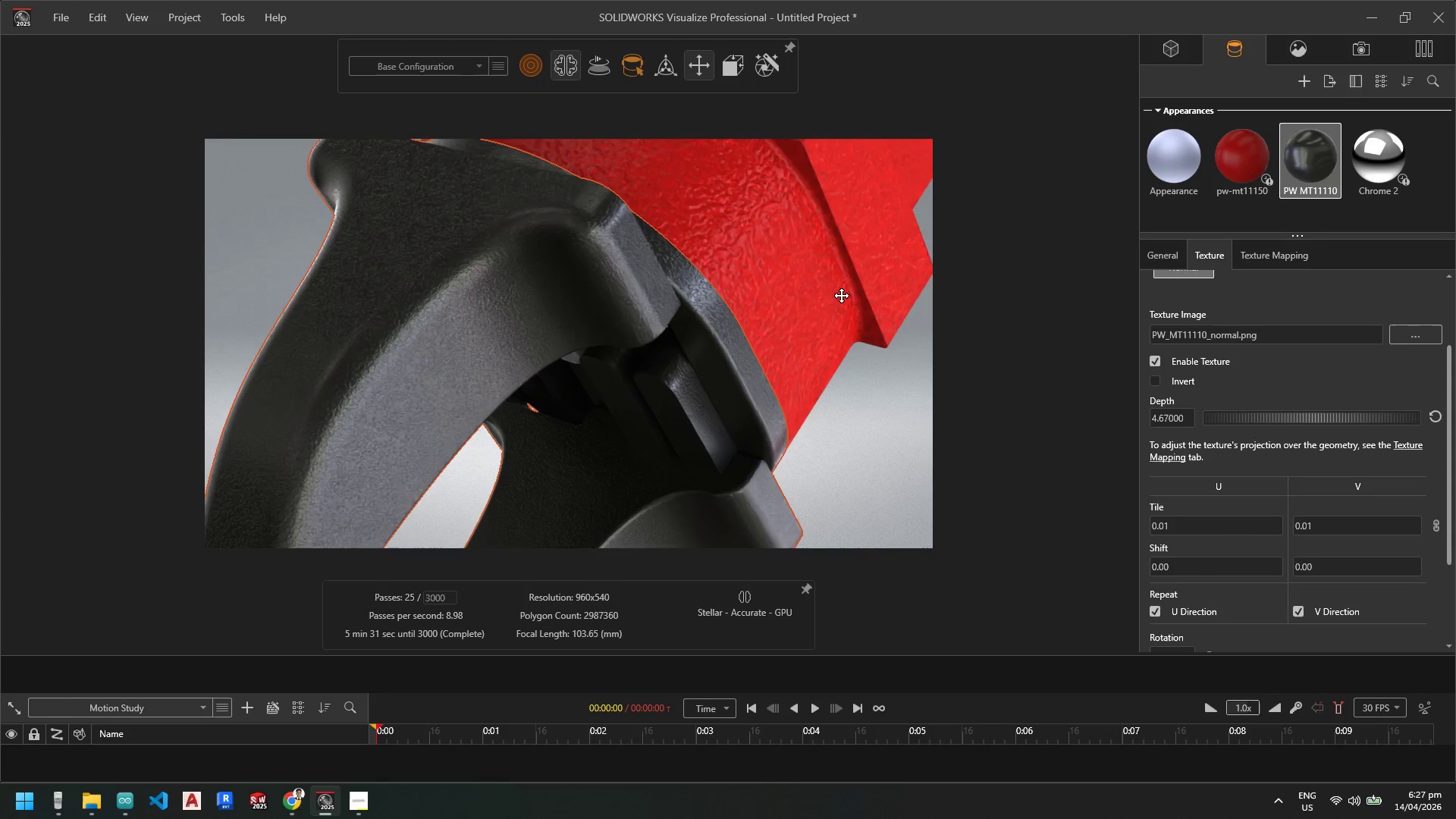 
left_click([1240, 171])
 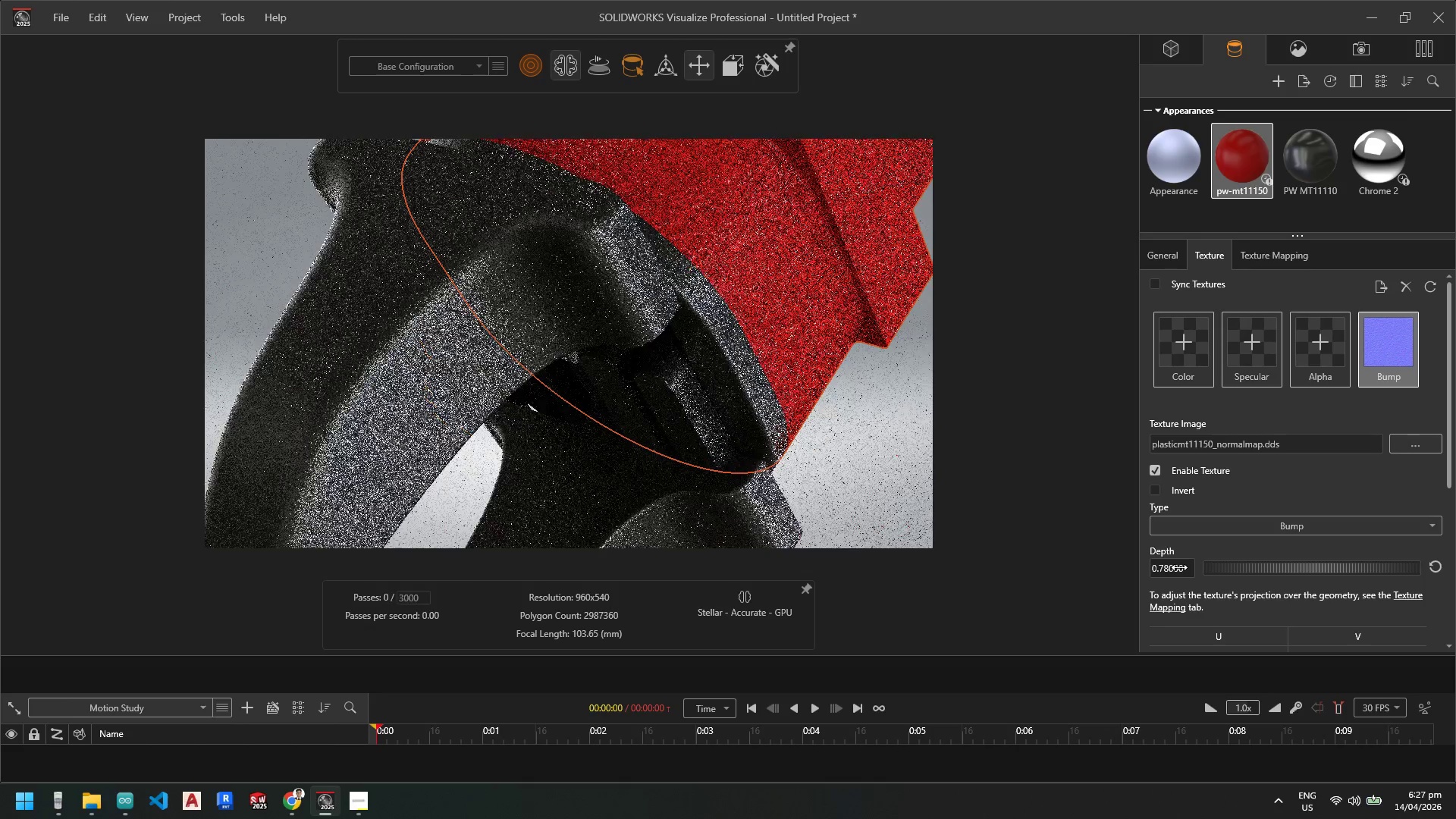 
wait(5.95)
 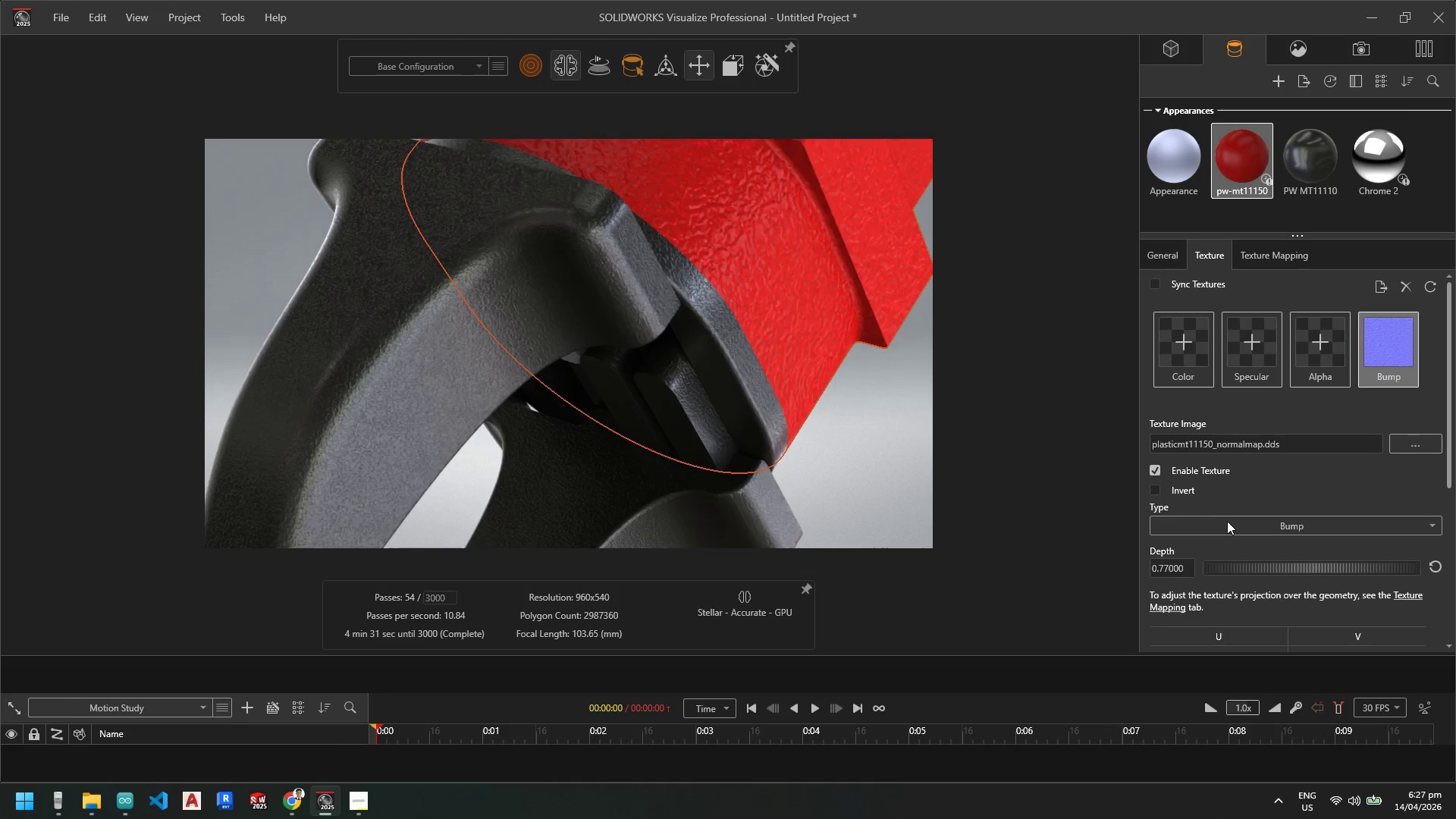 
double_click([1179, 567])
 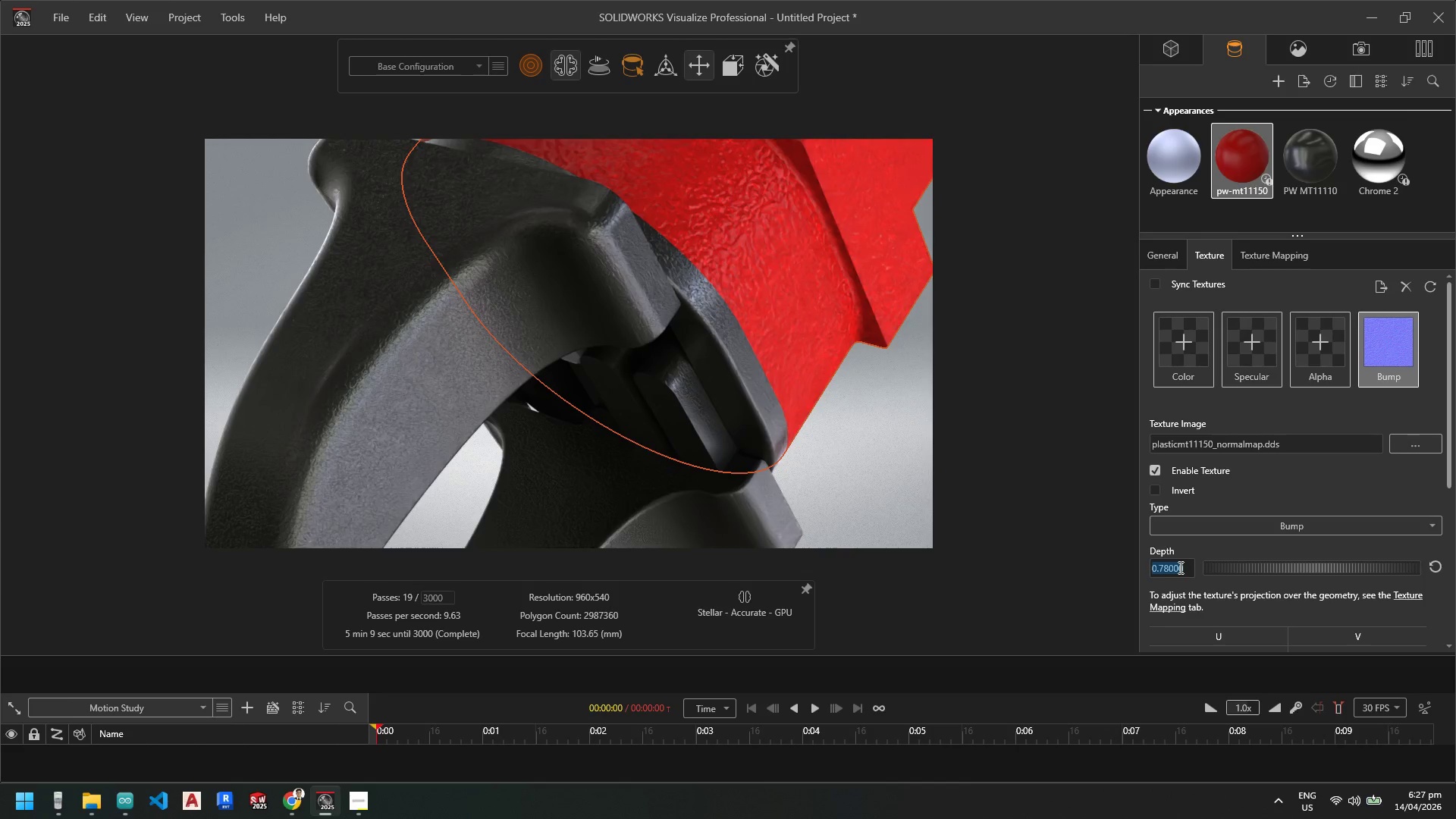 
key(Numpad1)
 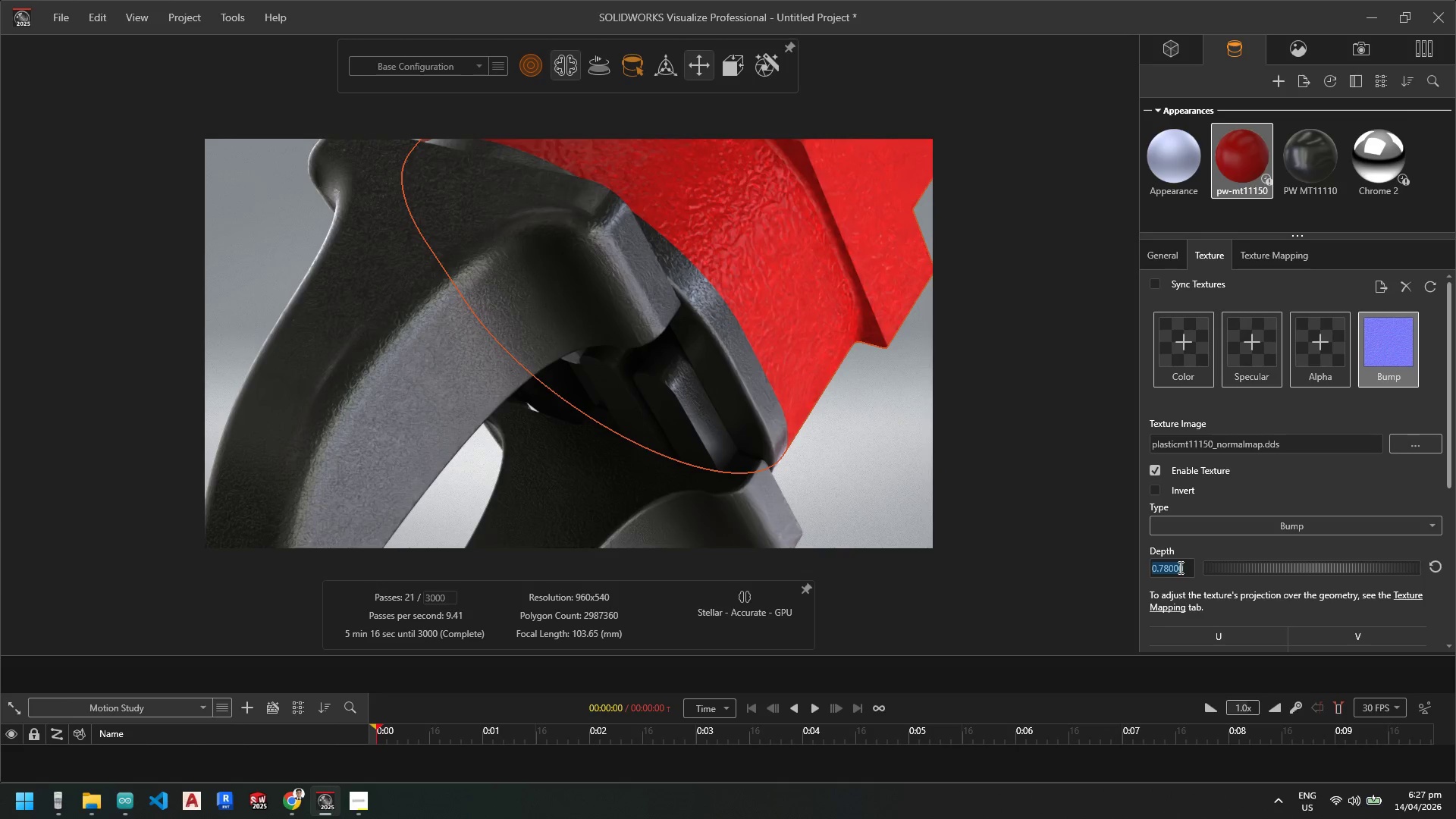 
key(Numpad0)
 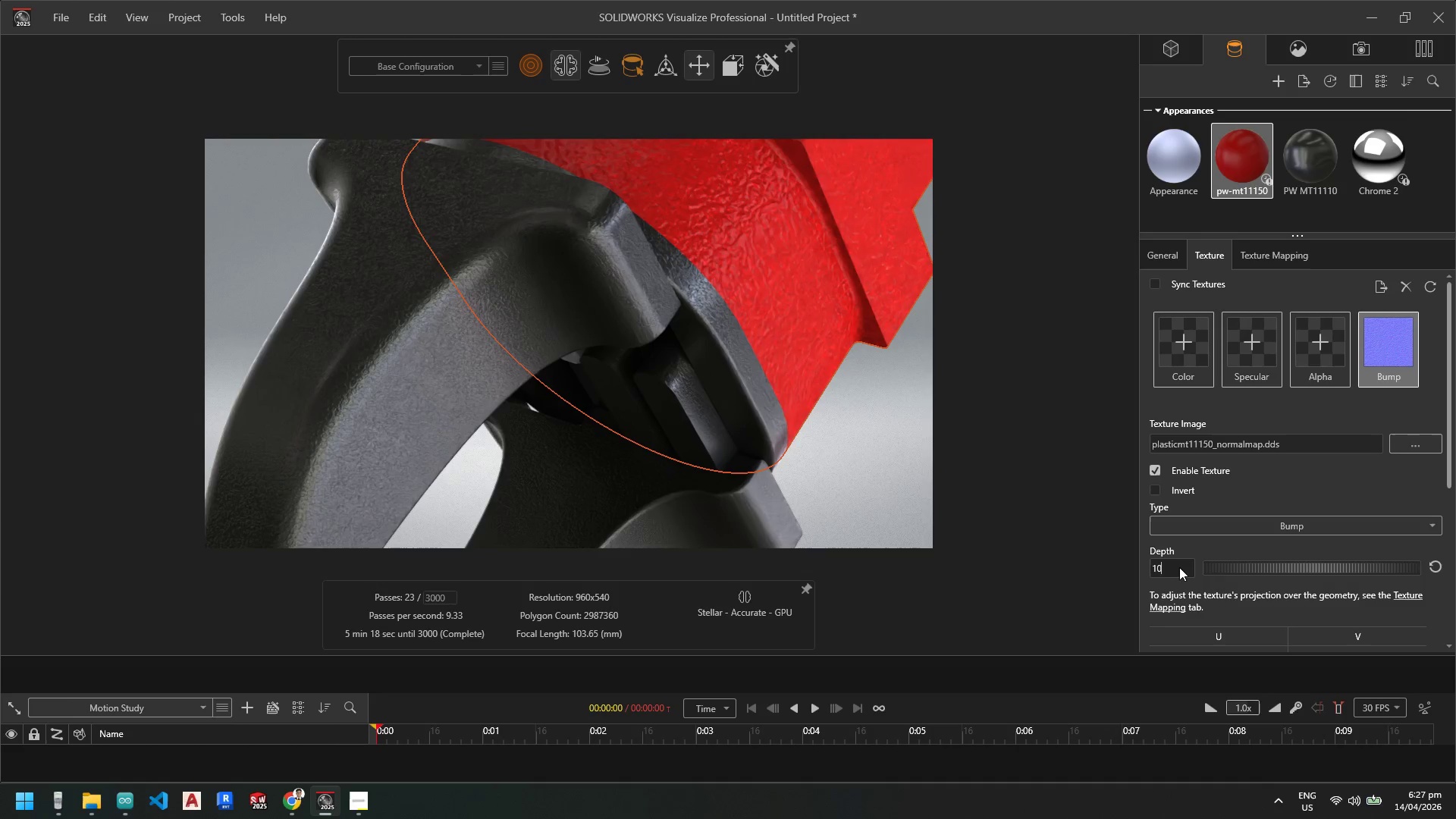 
key(NumpadEnter)
 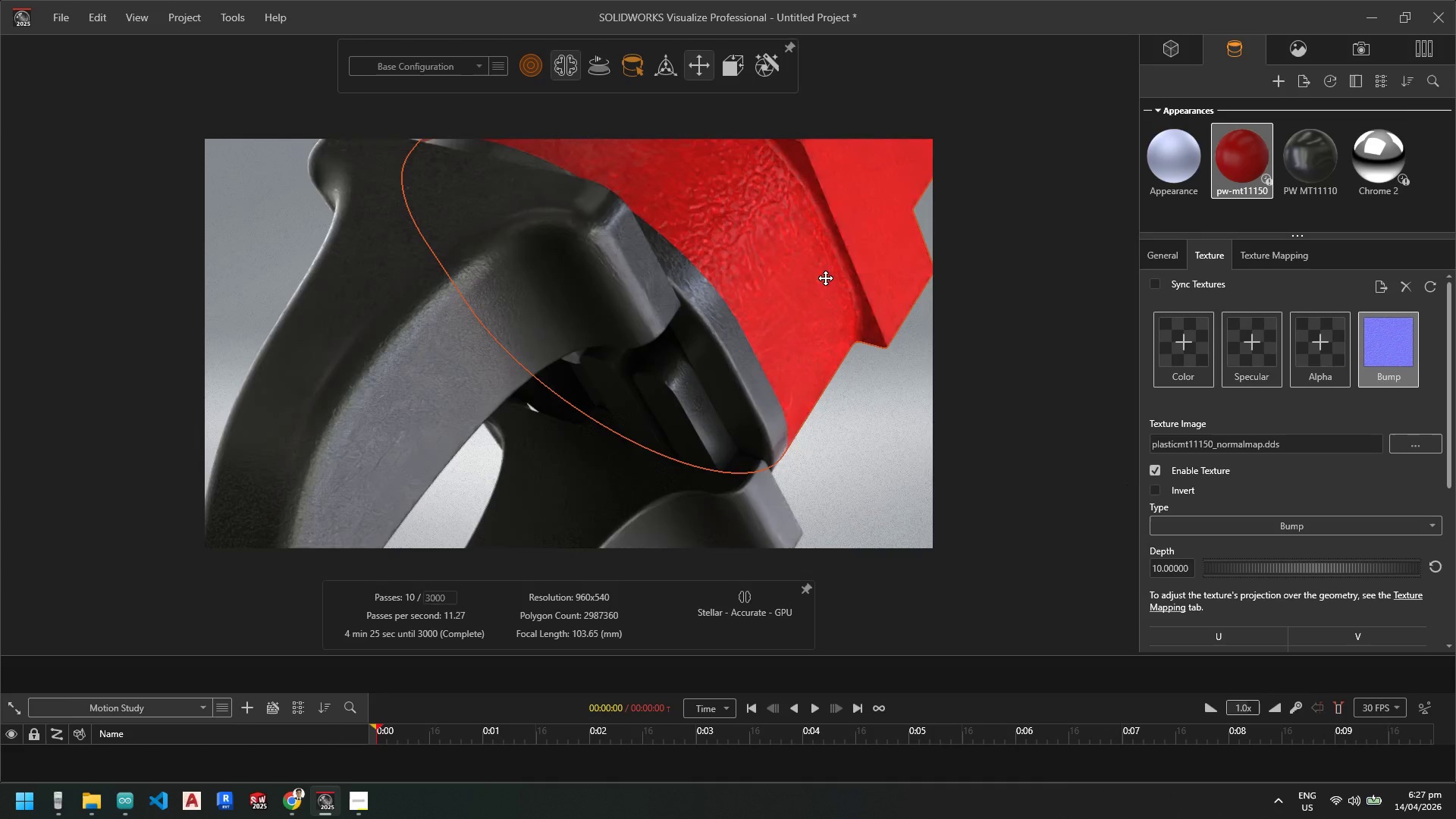 
scroll: coordinate [638, 251], scroll_direction: up, amount: 13.0
 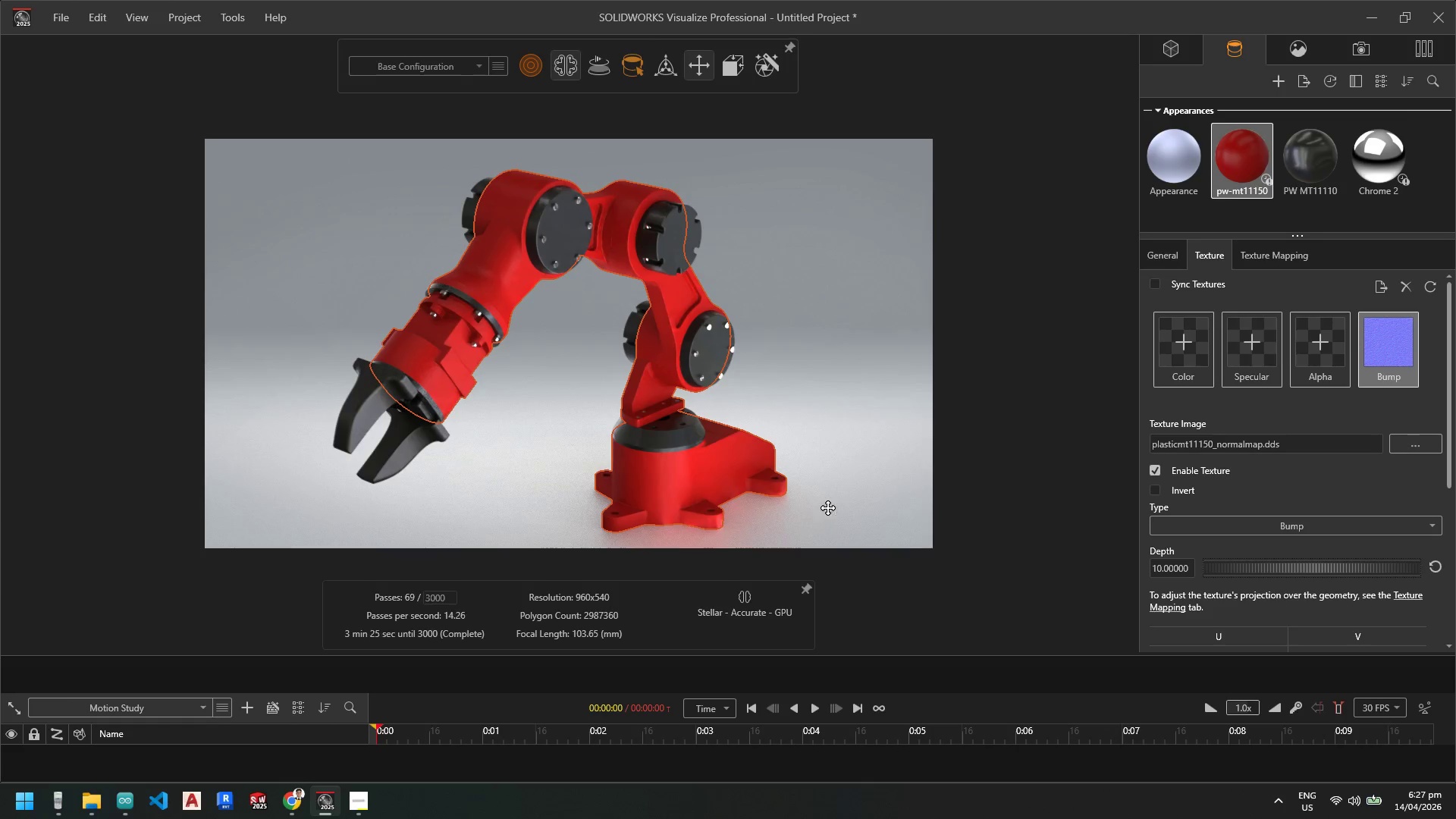 
wait(6.66)
 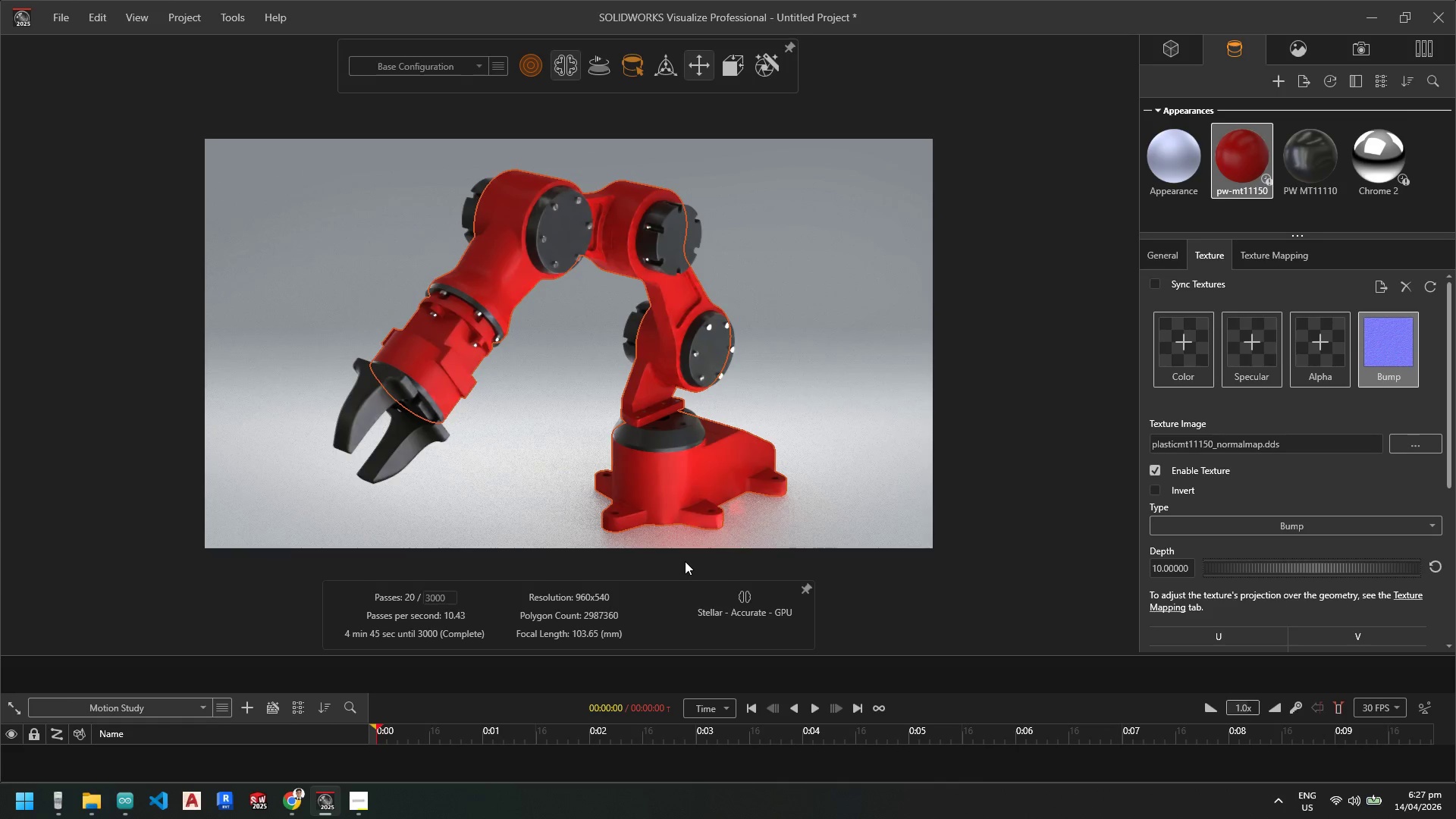 
mouse_move([1256, 195])
 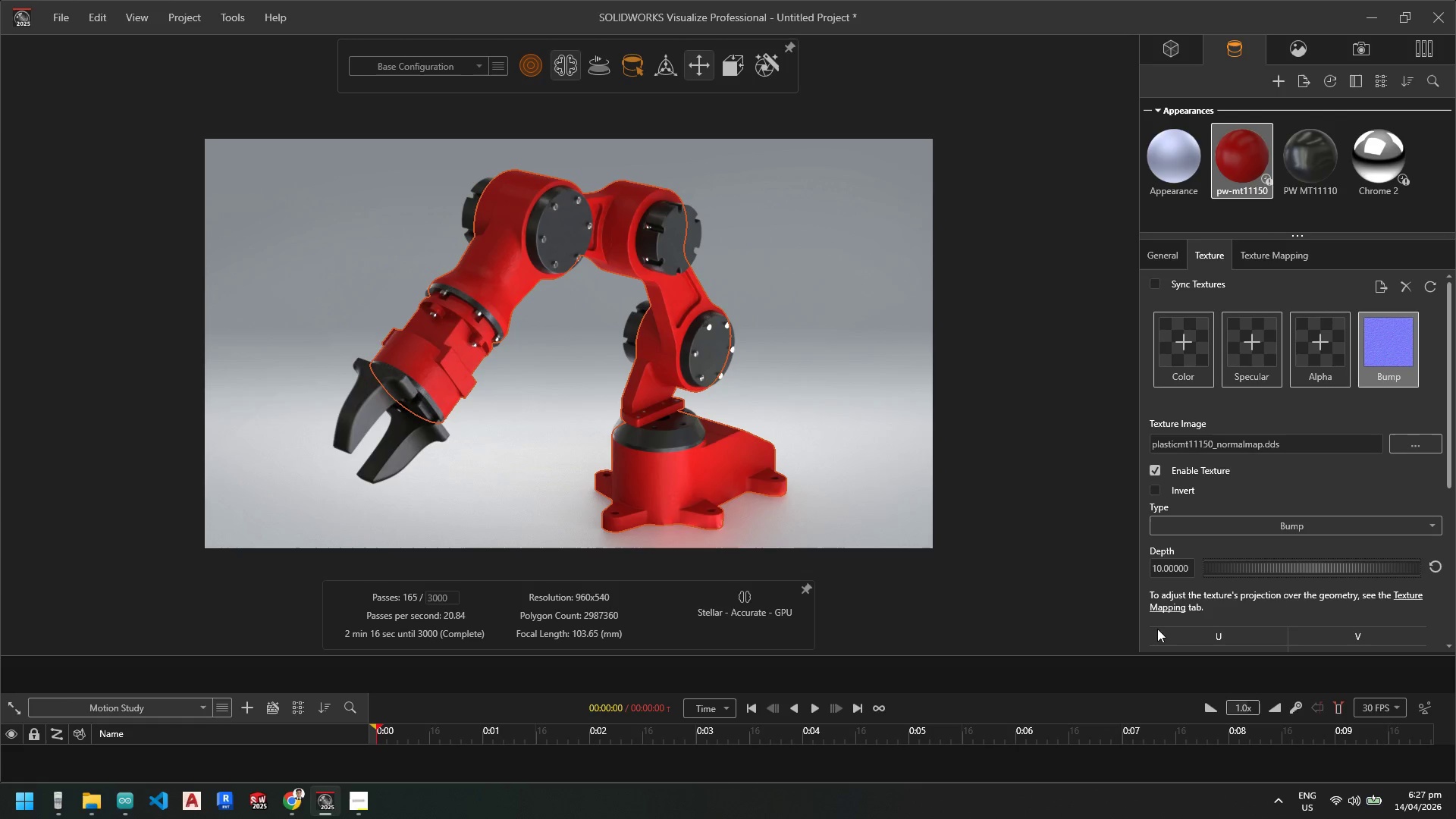 
left_click([1178, 569])
 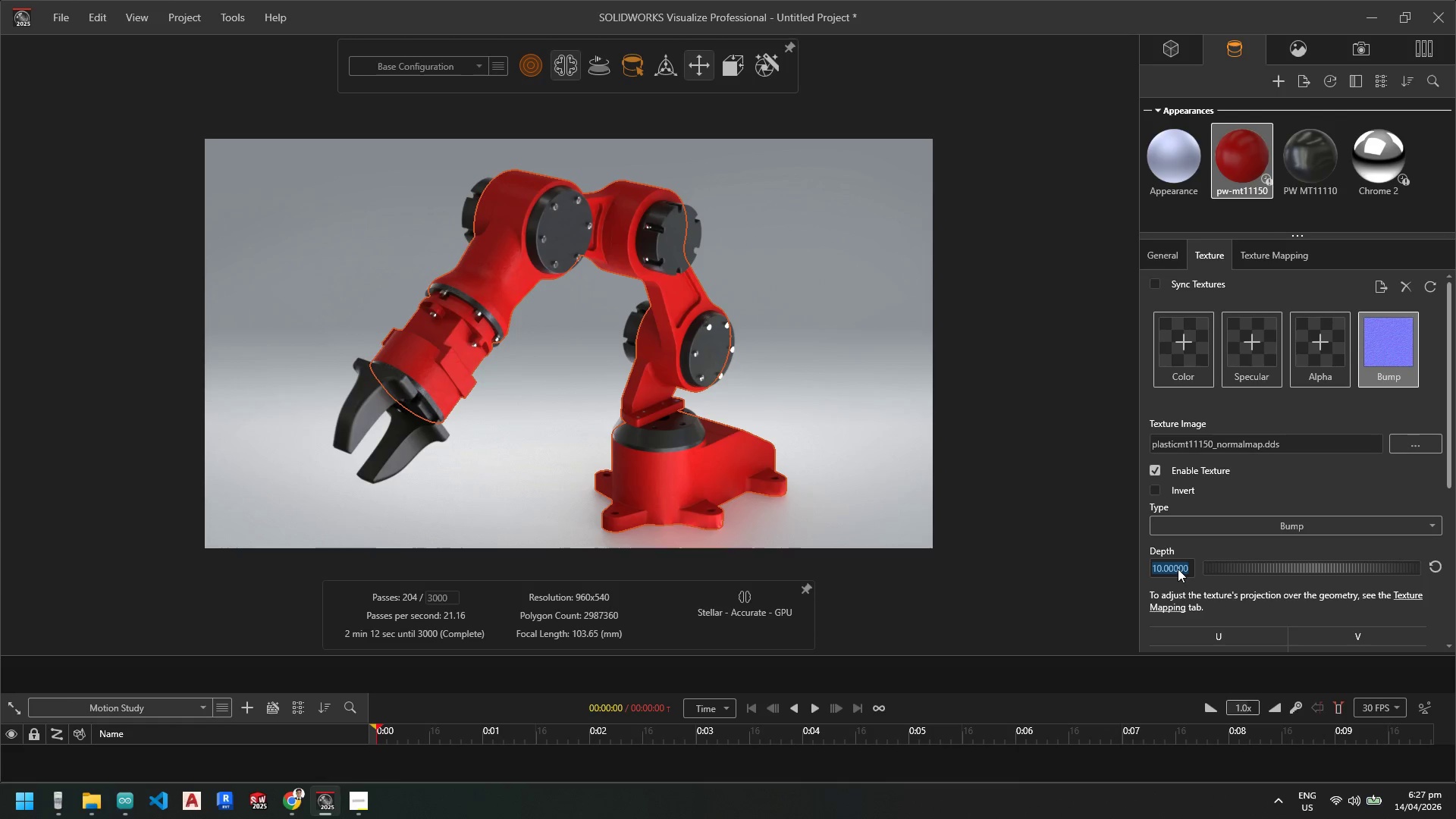 
key(Numpad2)
 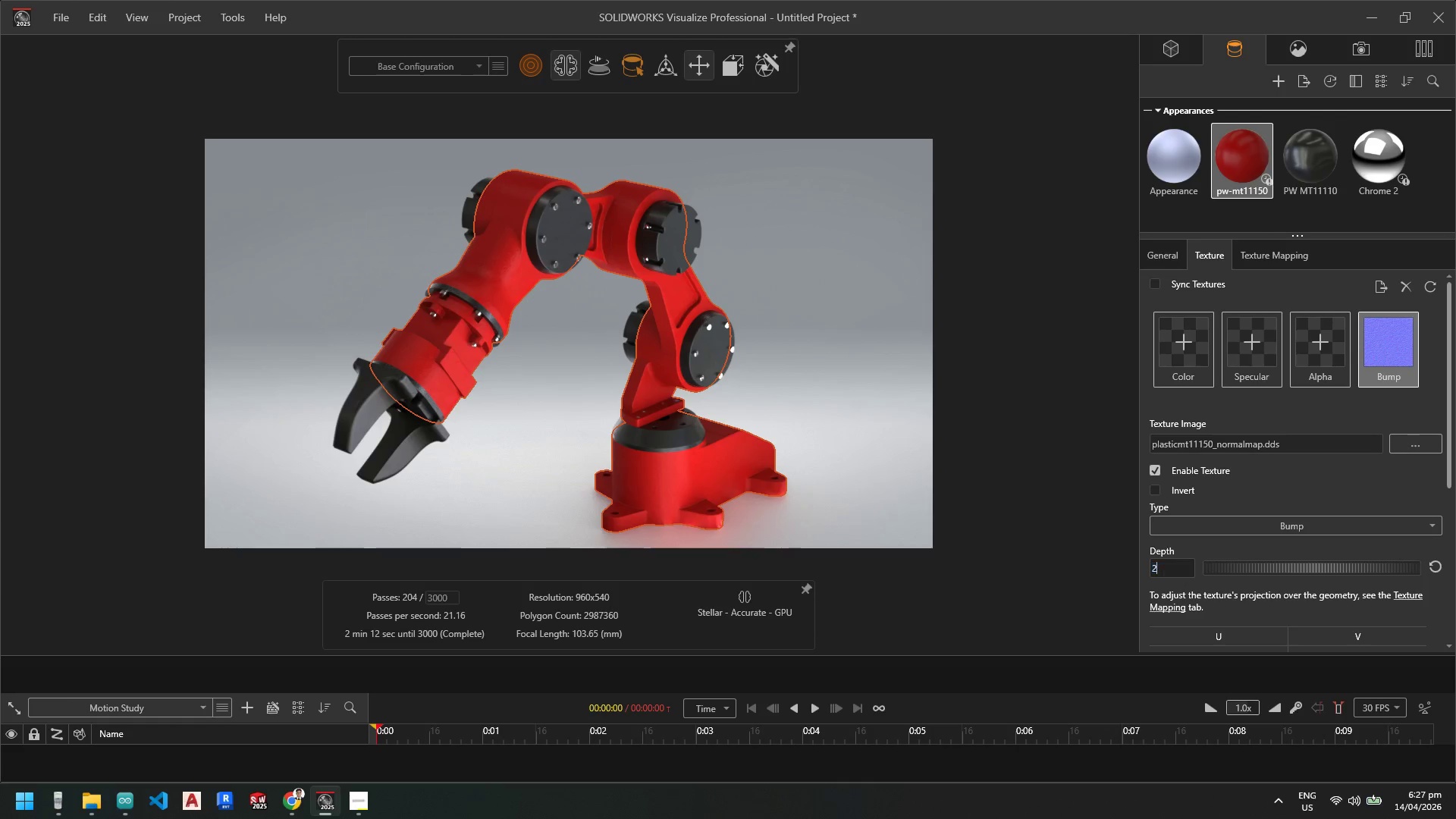 
key(Numpad0)
 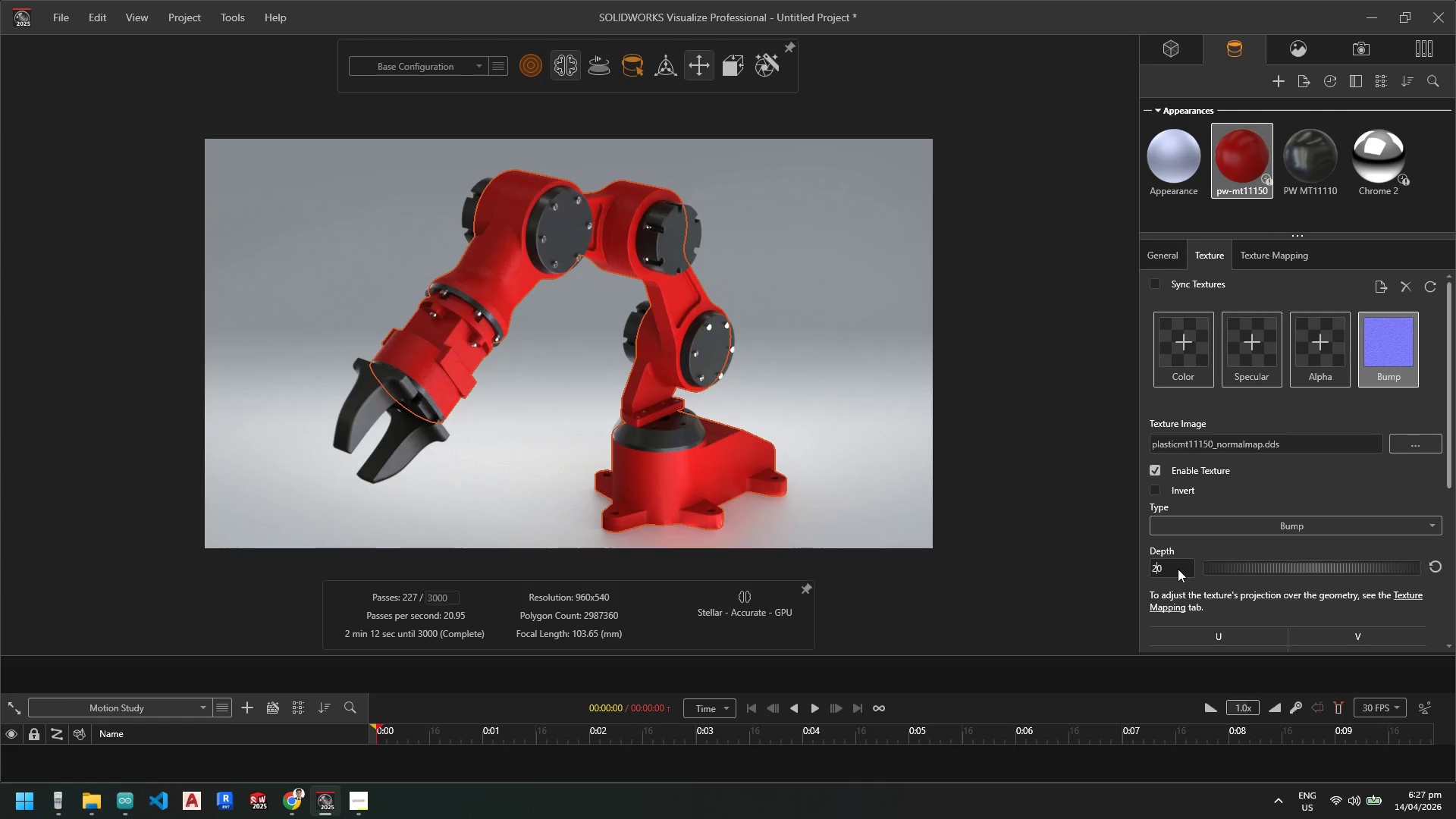 
key(NumpadEnter)
 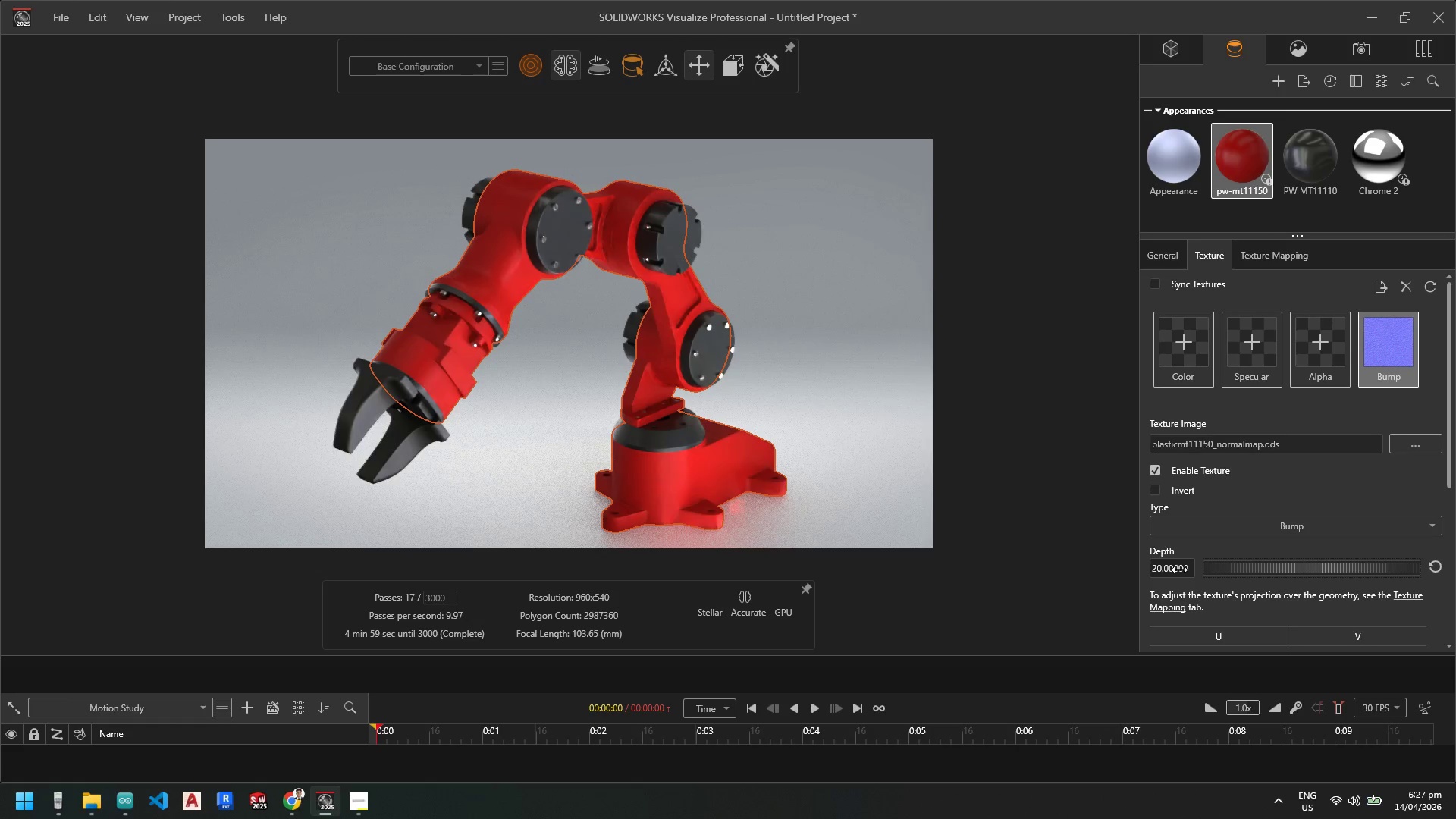 
left_click([1294, 167])
 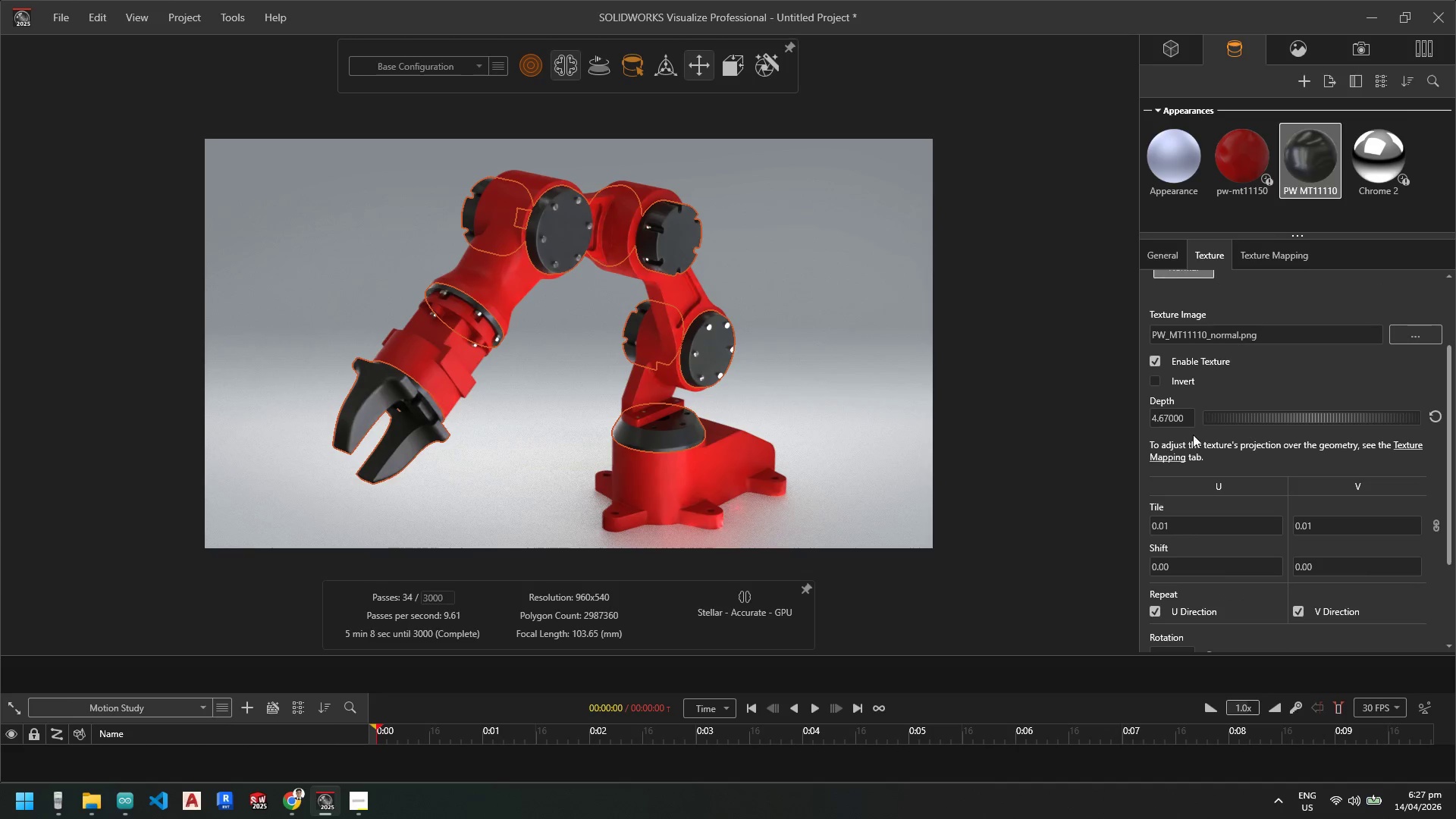 
left_click([1179, 418])
 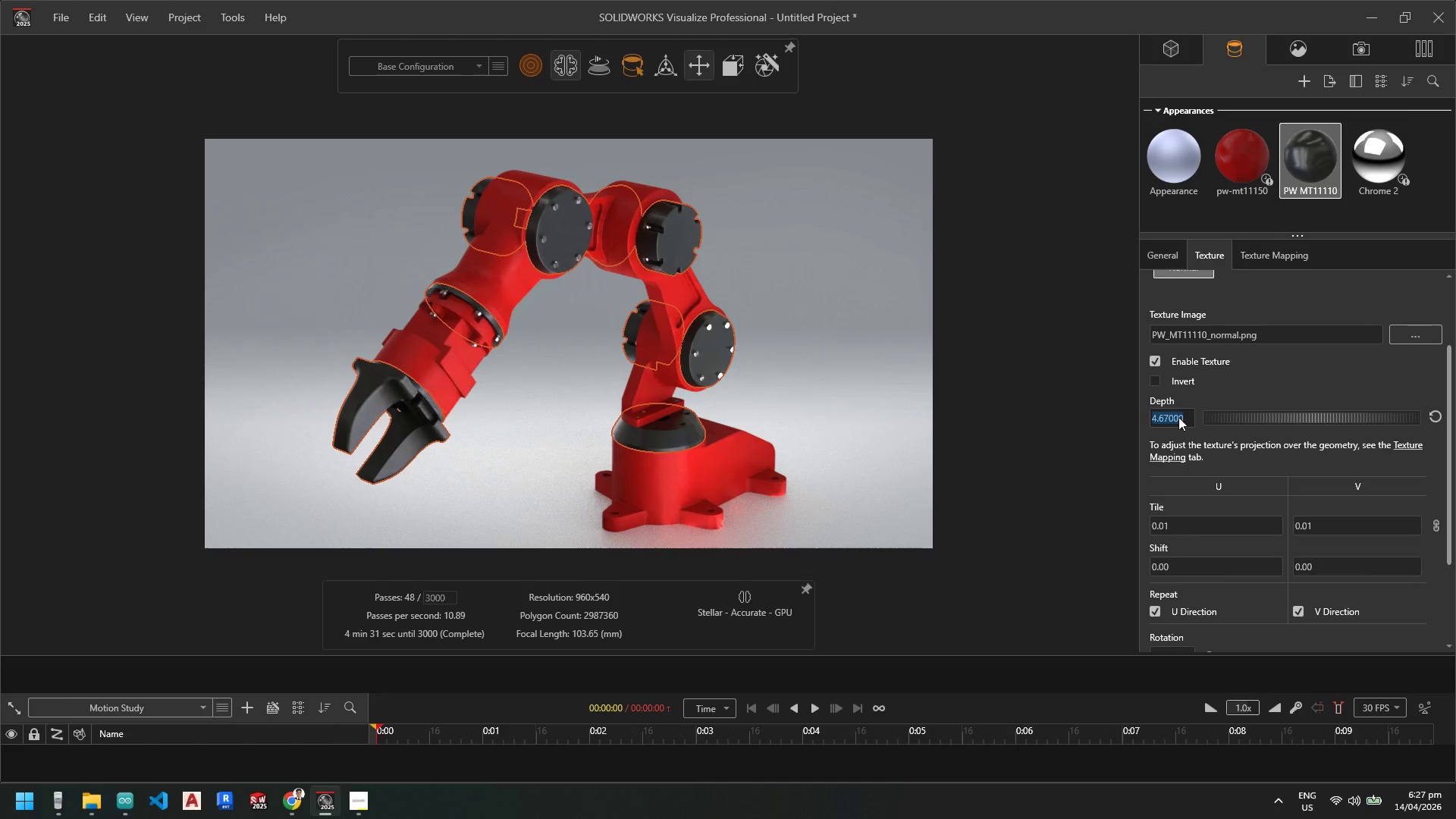 
key(Numpad2)
 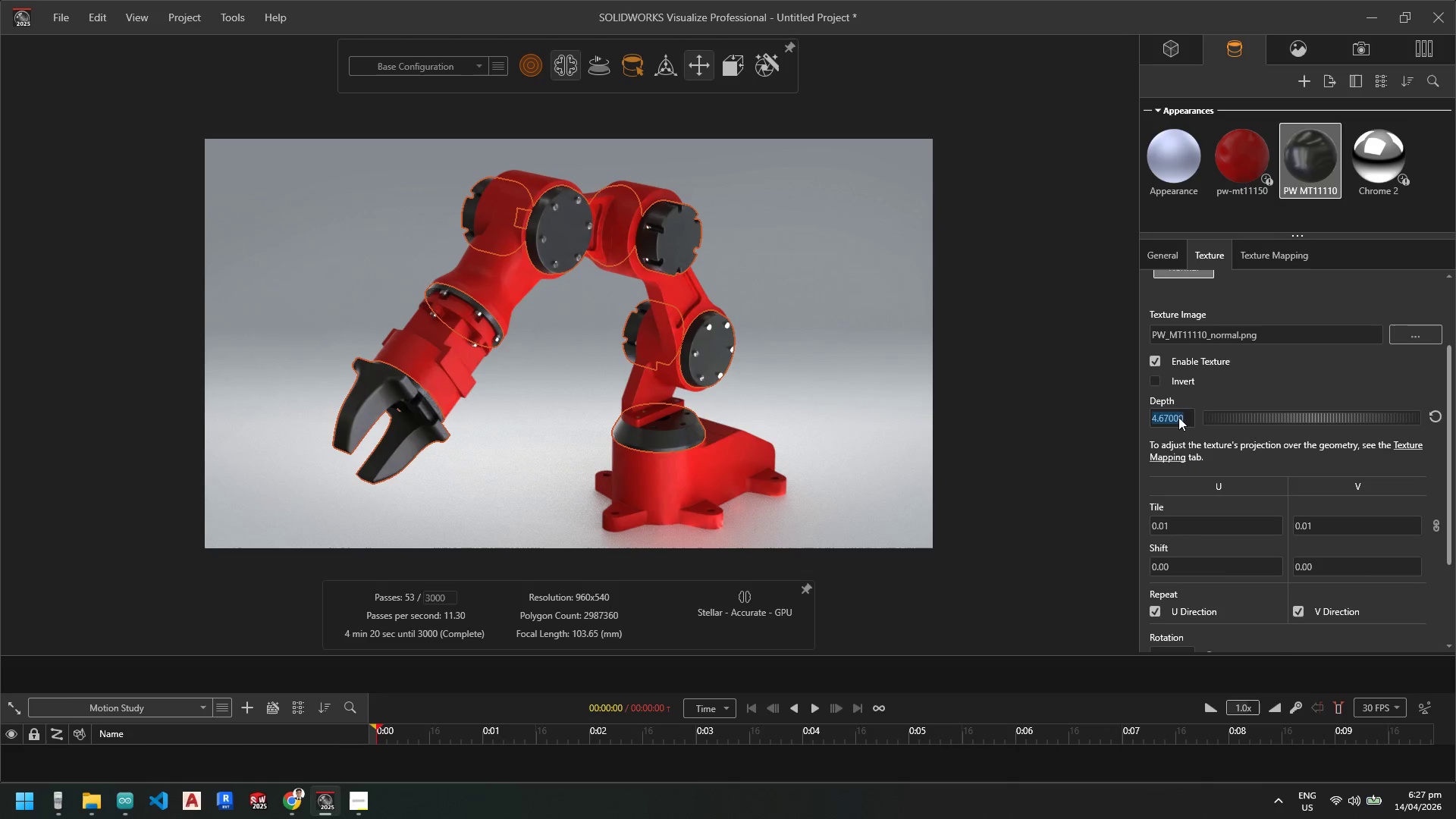 
key(Numpad0)
 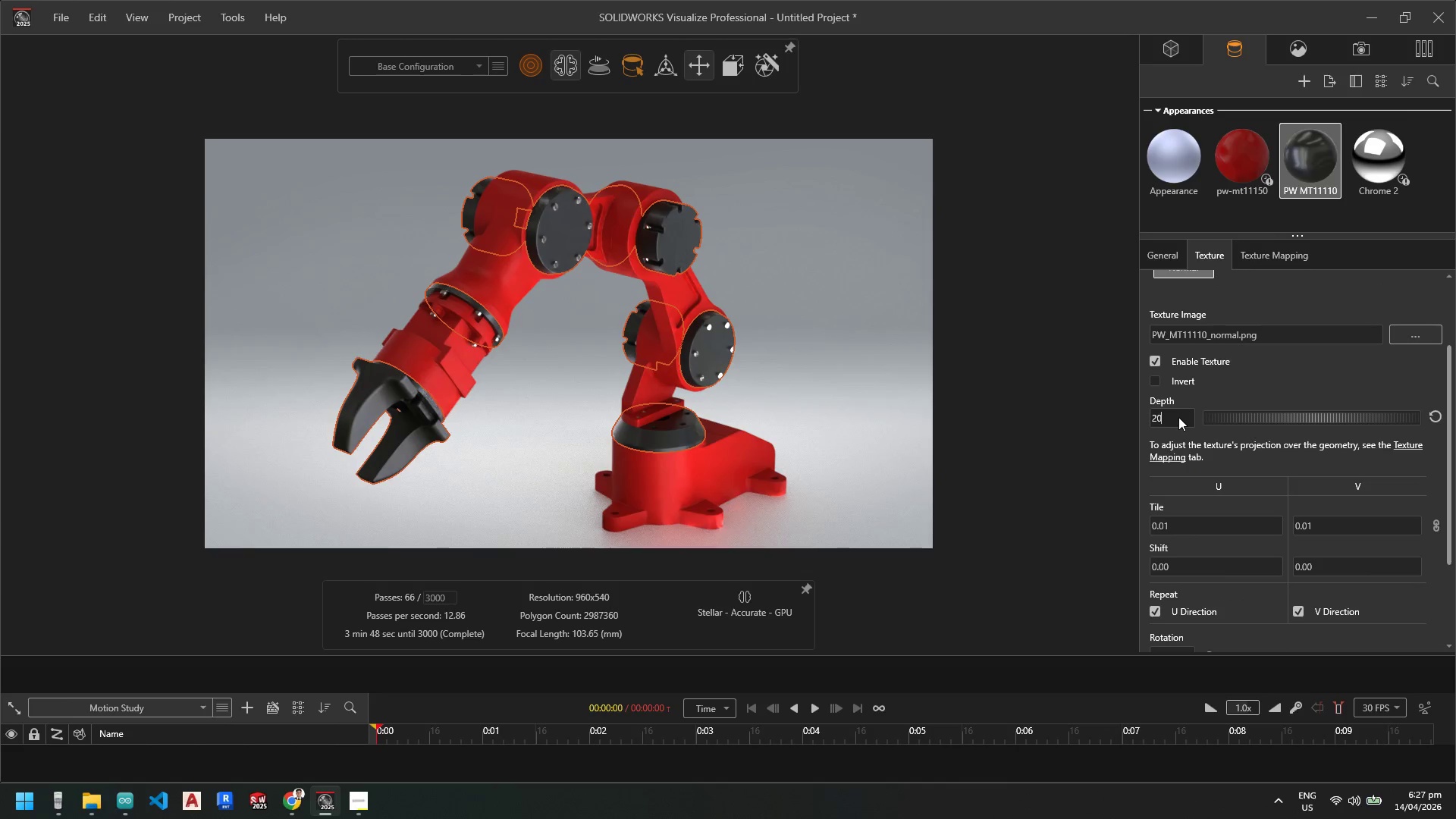 
key(NumpadEnter)
 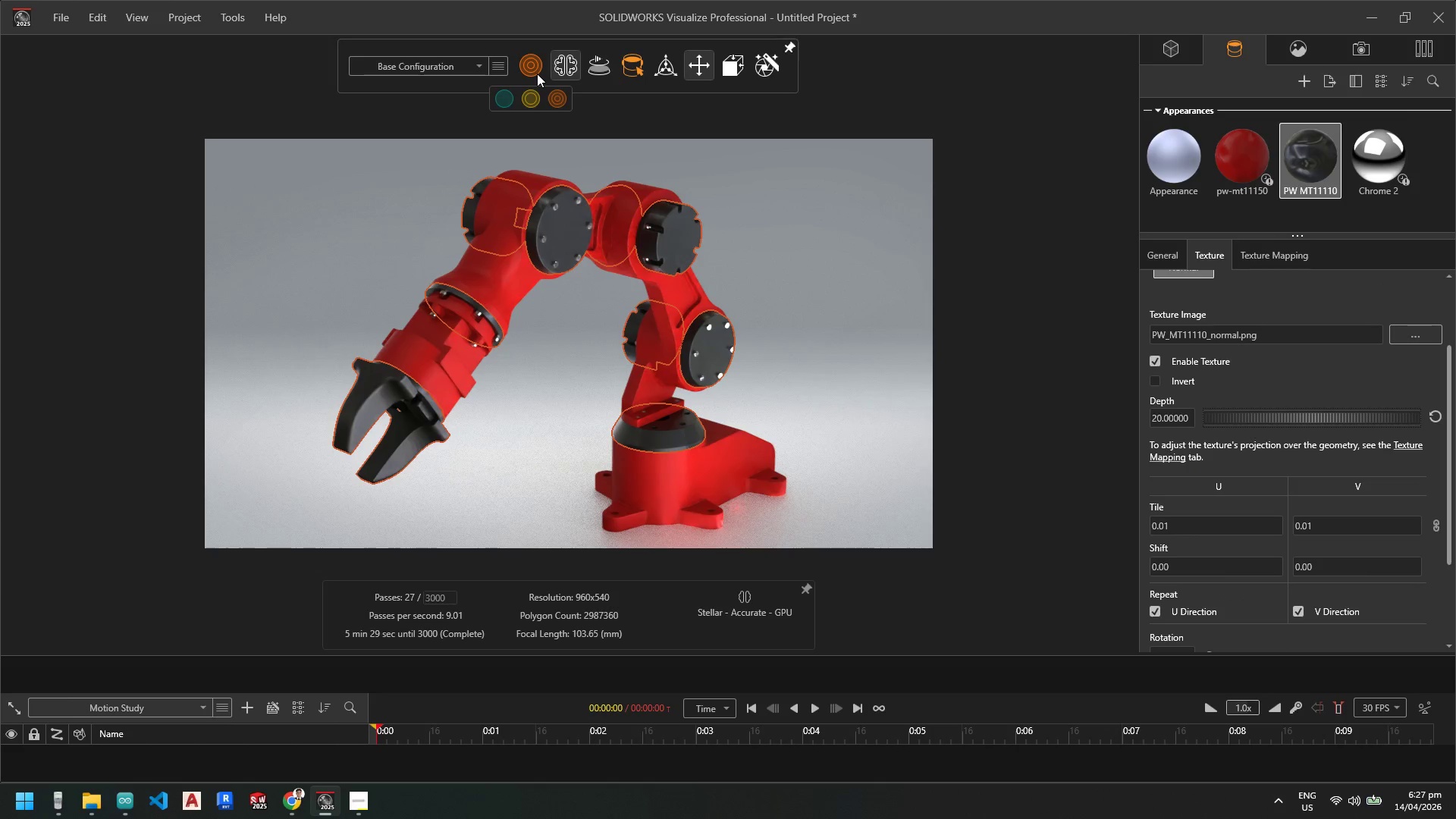 
left_click([482, 66])
 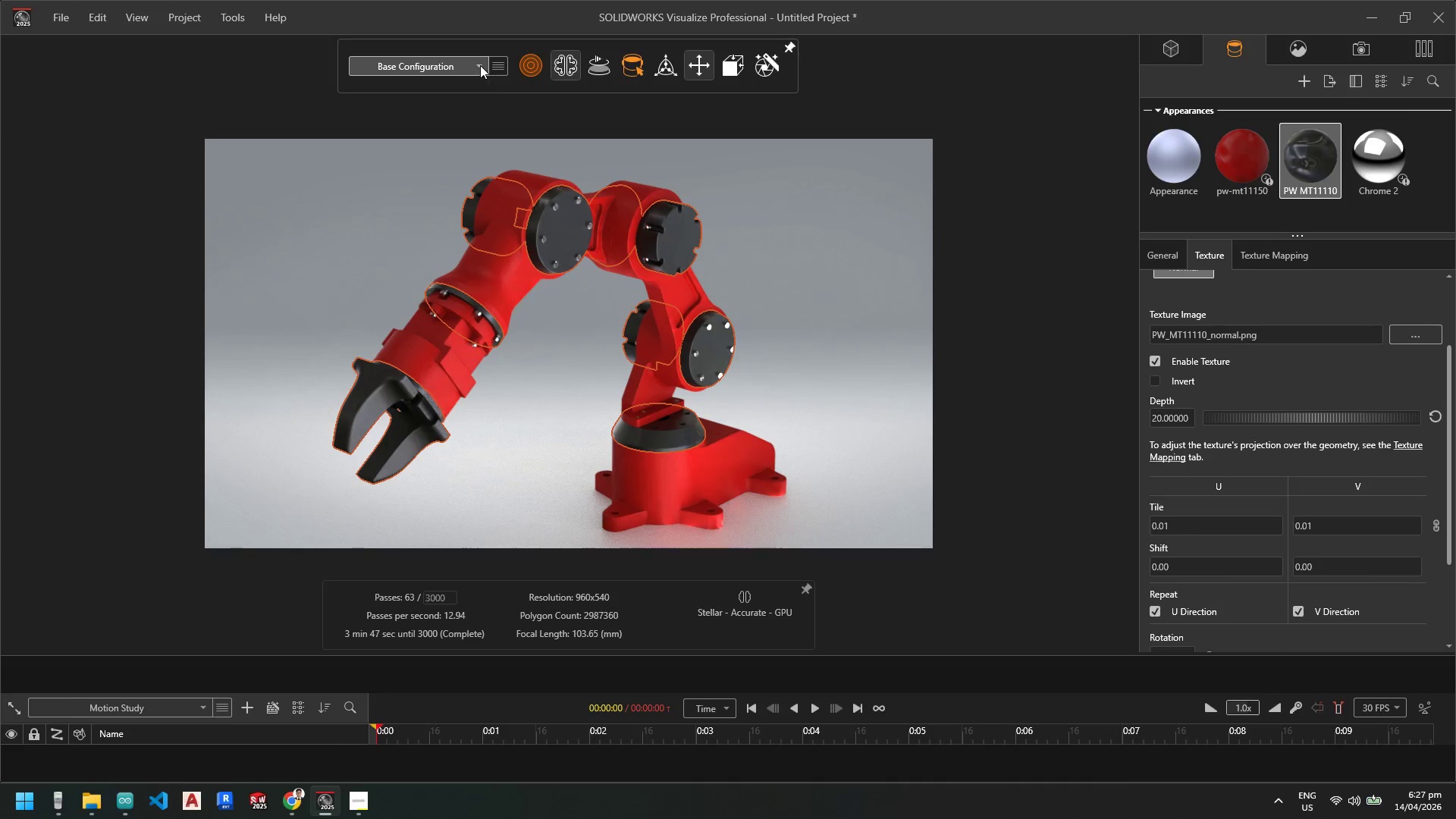 
double_click([506, 66])
 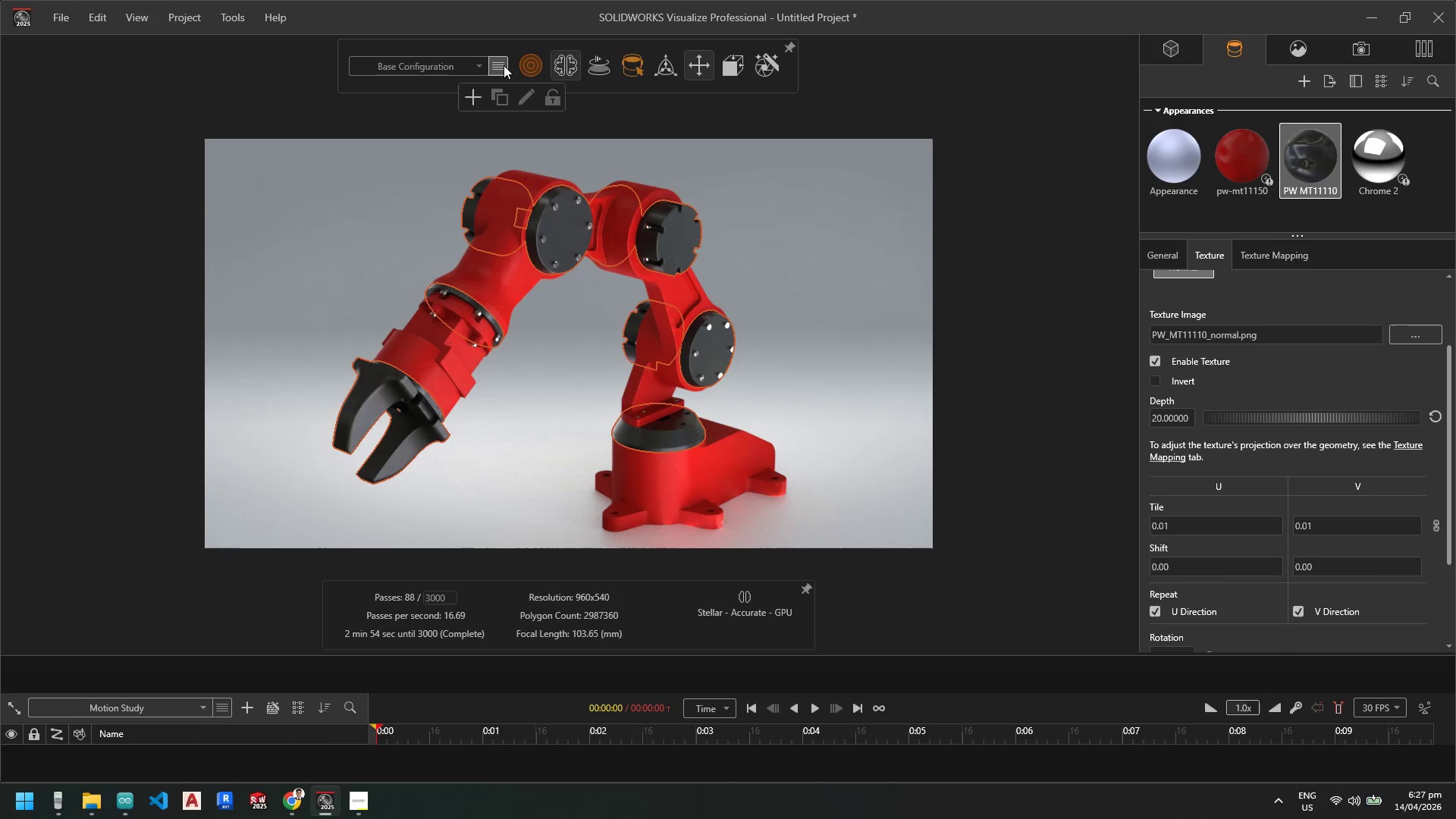 
left_click([504, 65])
 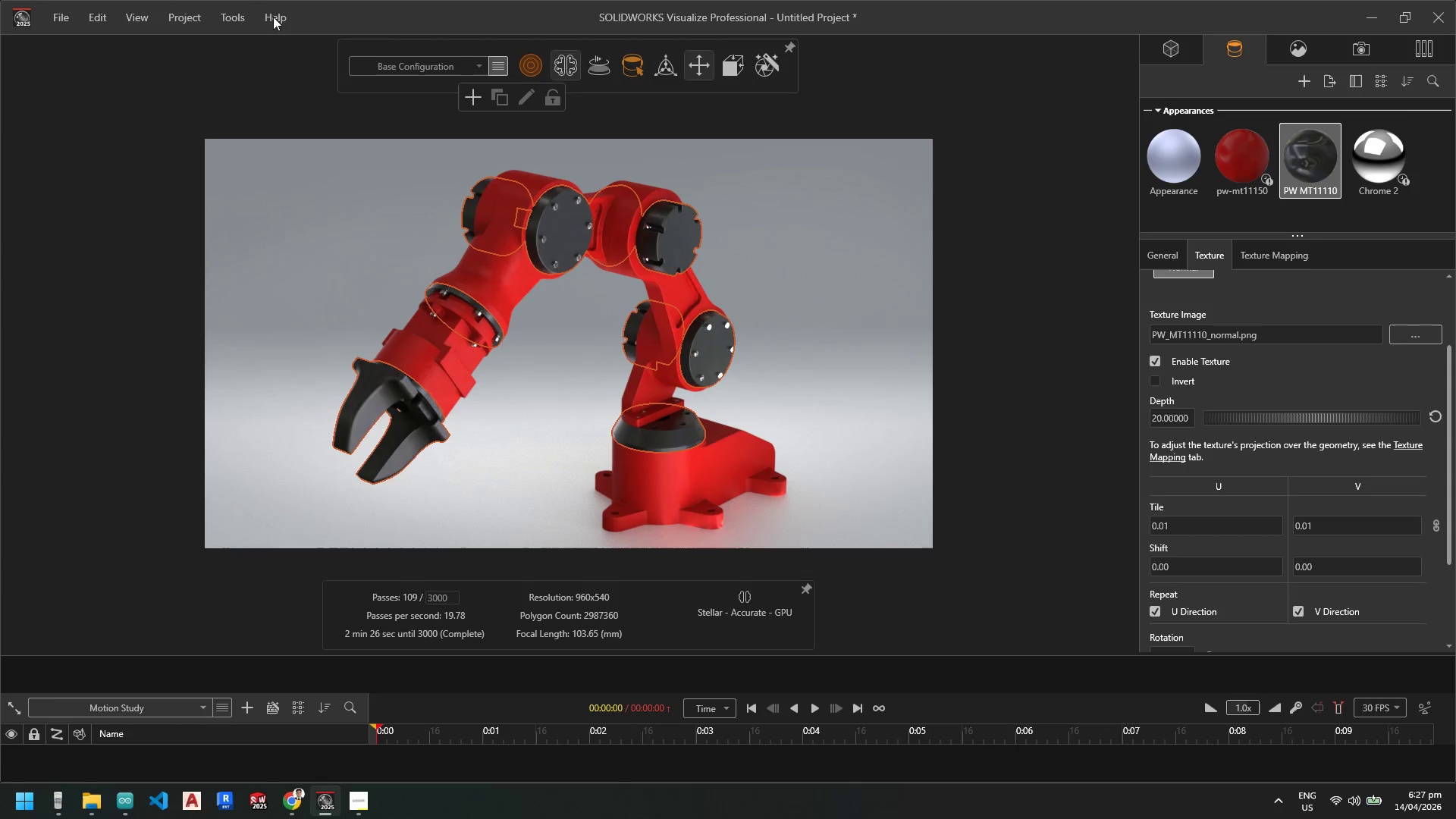 
left_click([235, 19])
 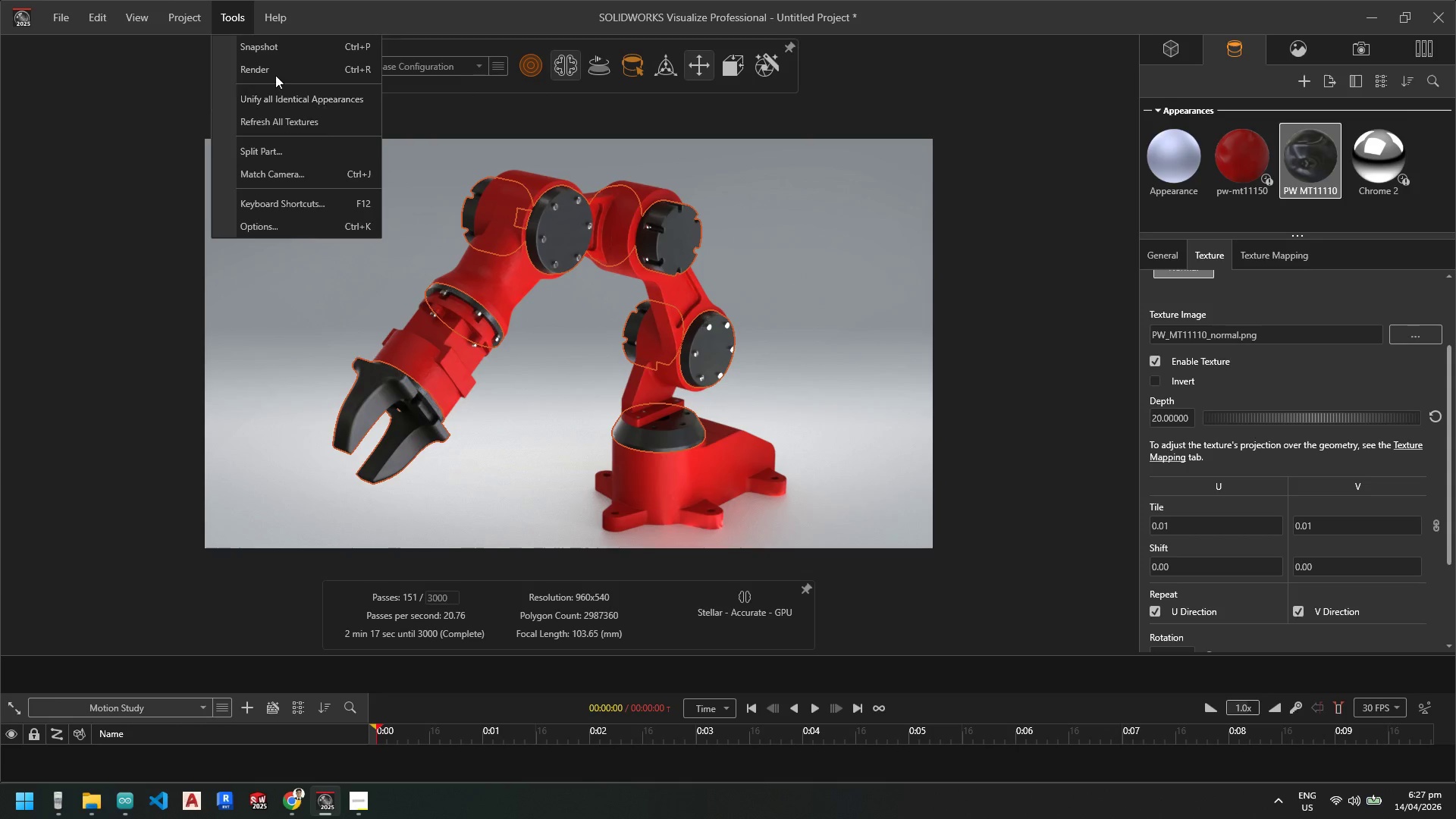 
left_click([275, 71])
 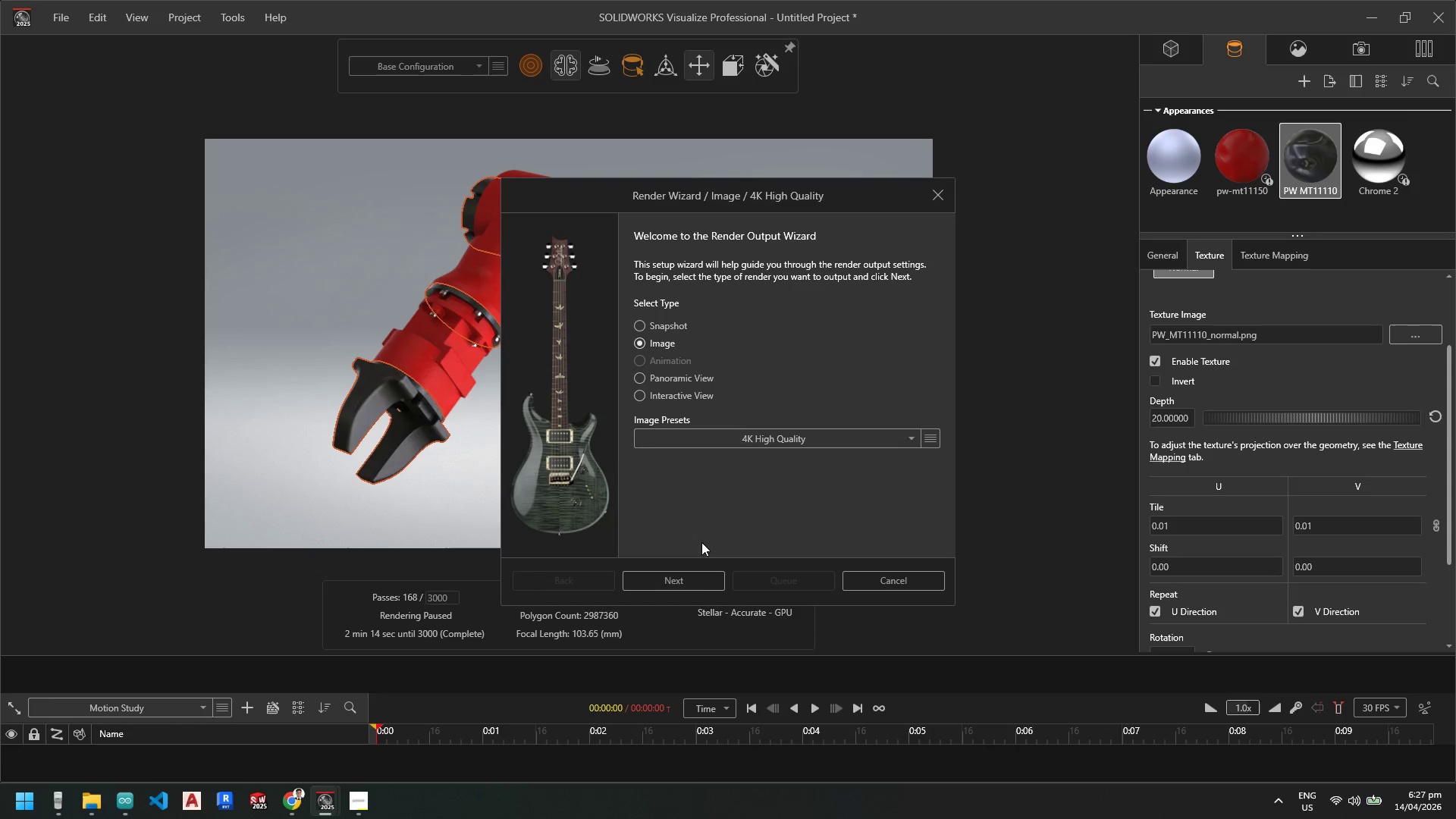 
left_click([697, 579])
 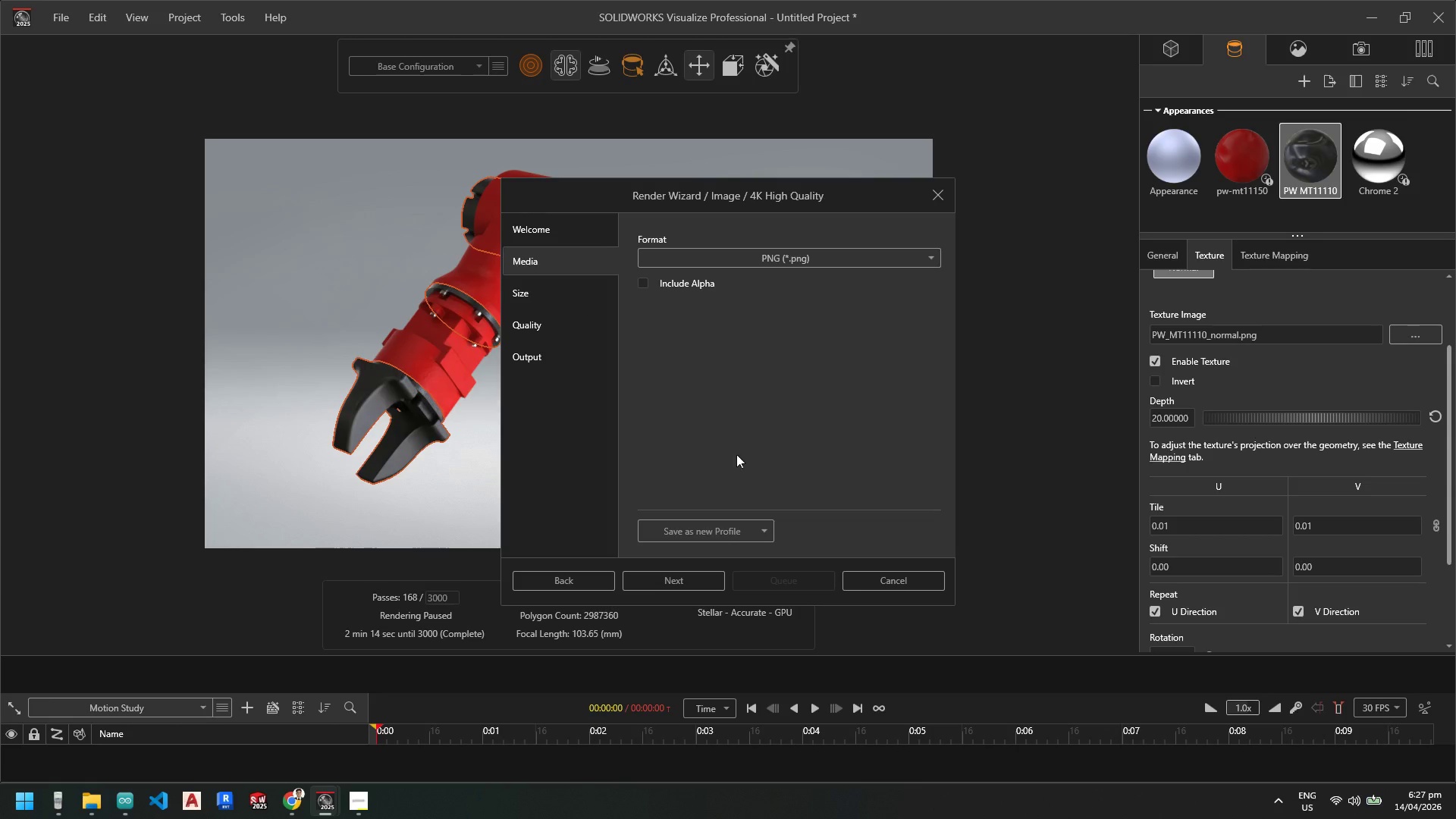 
left_click([690, 579])
 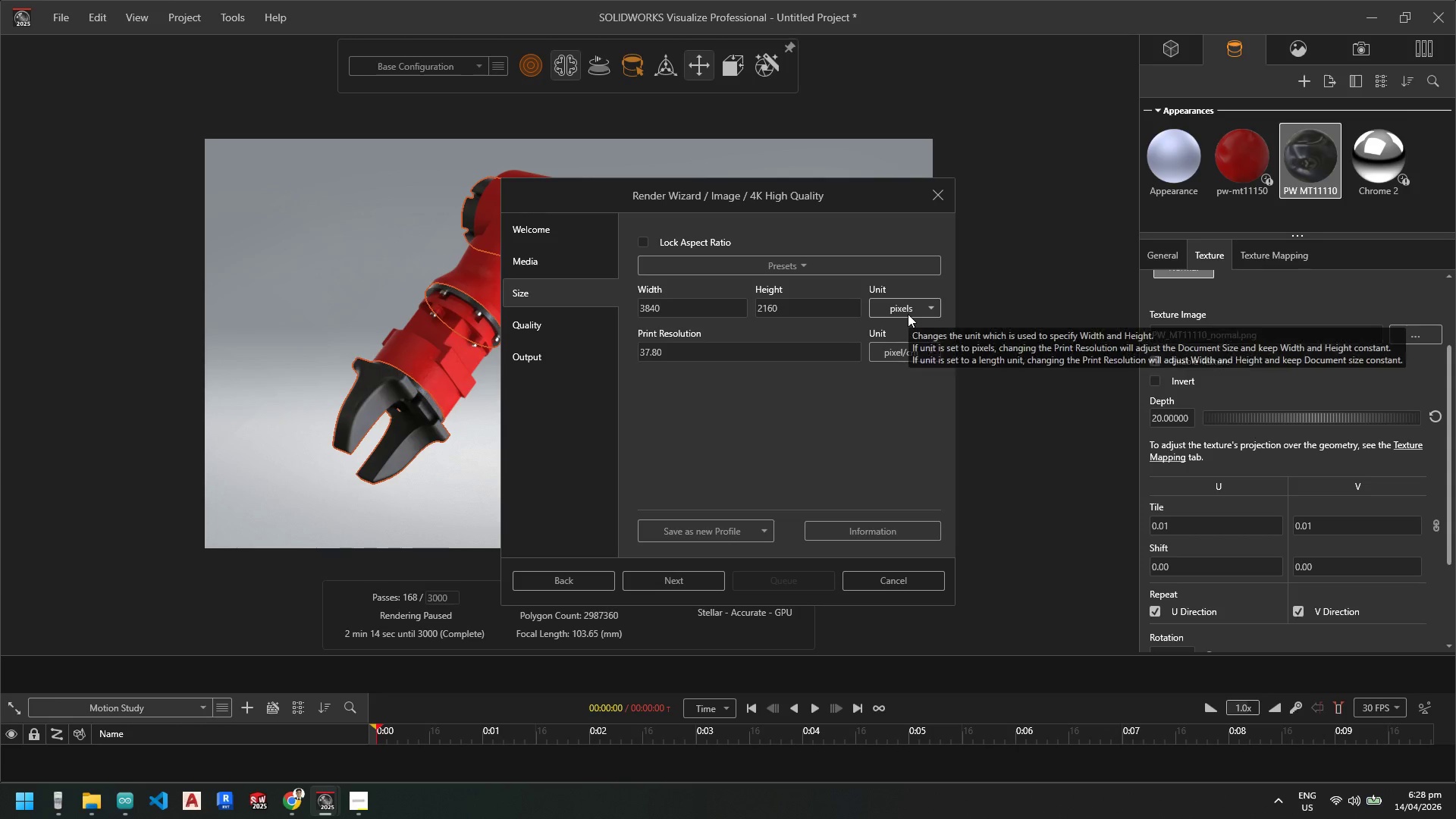 
left_click([908, 314])
 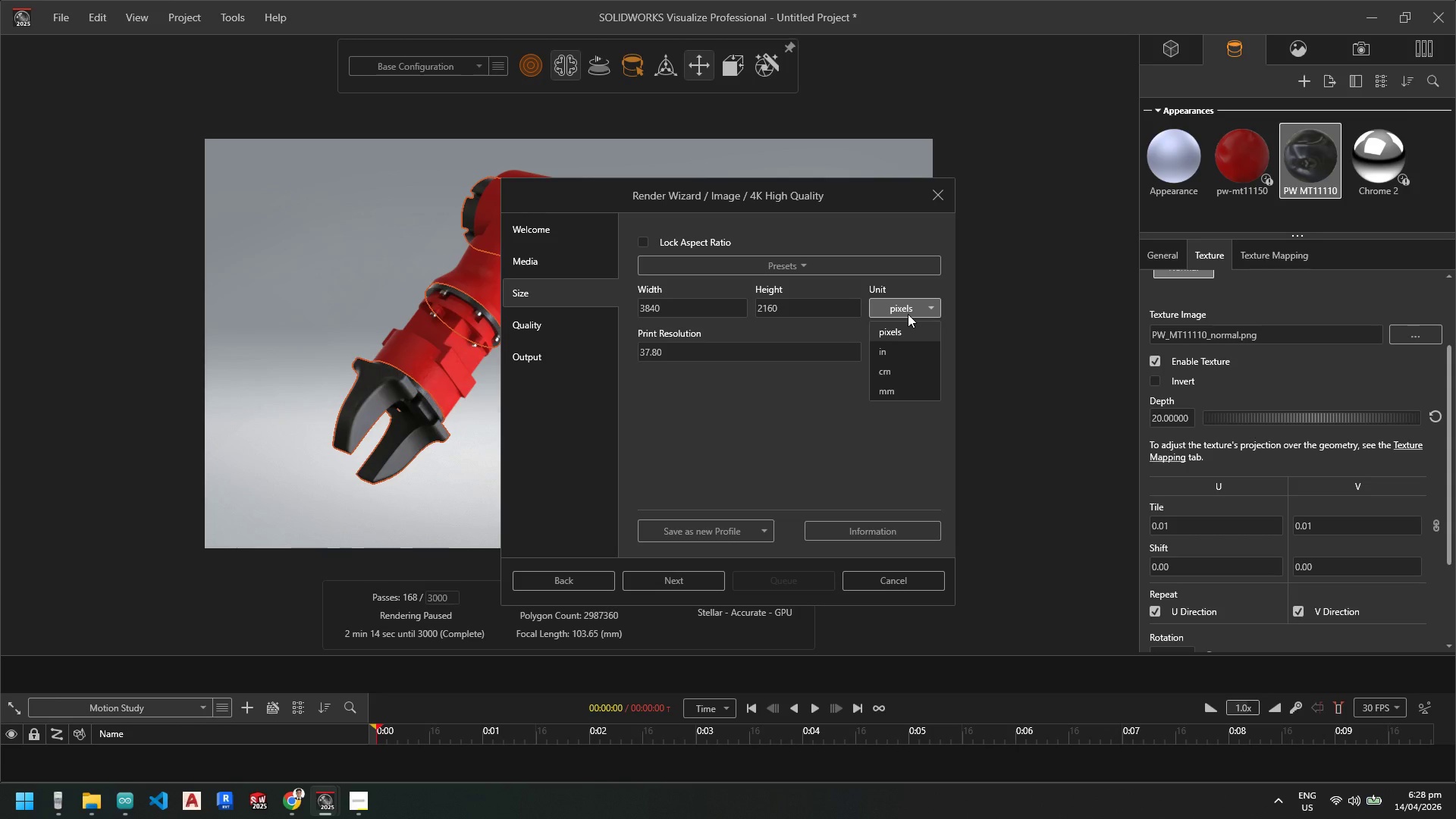 
left_click([908, 314])
 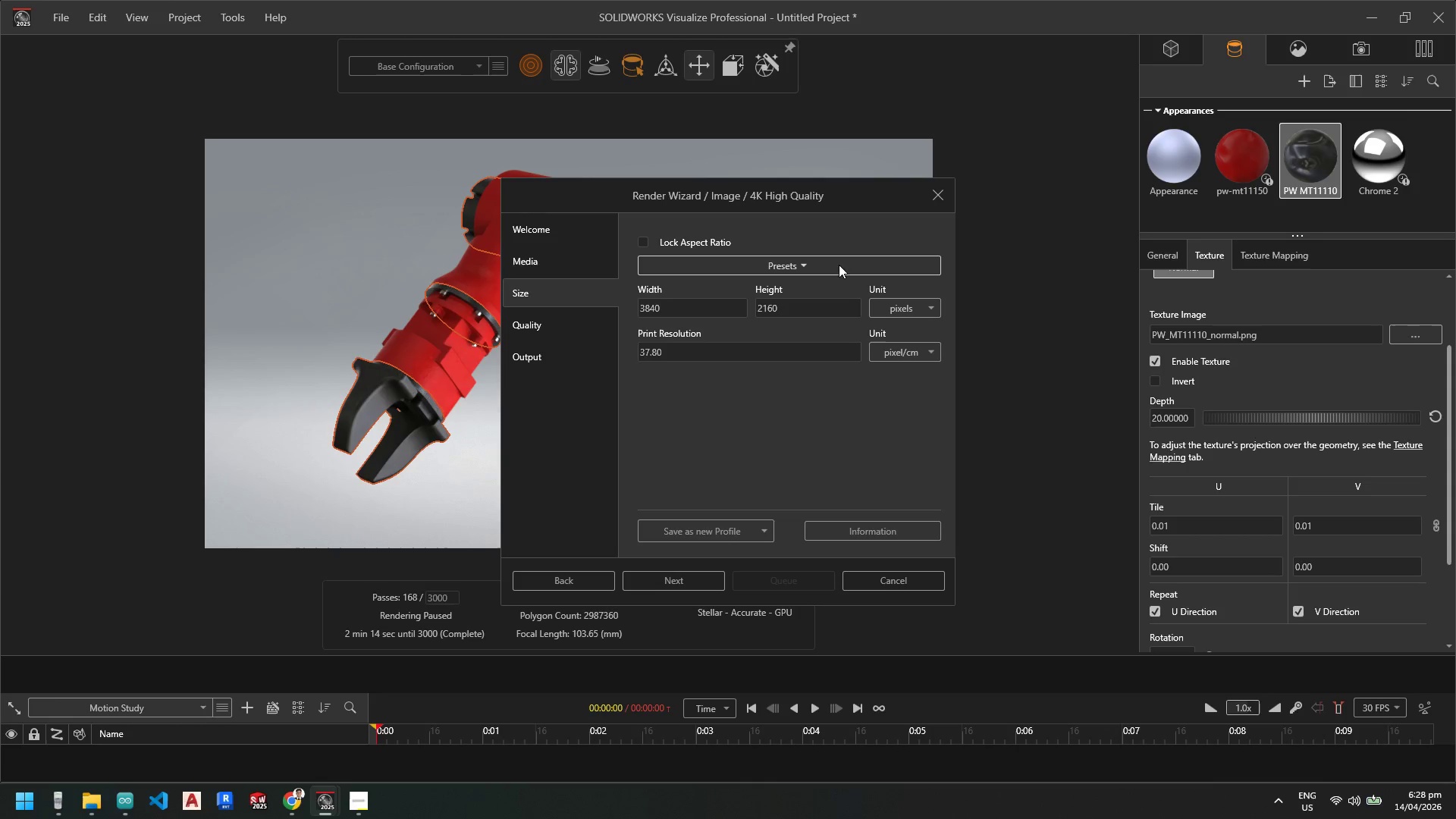 
left_click([837, 262])
 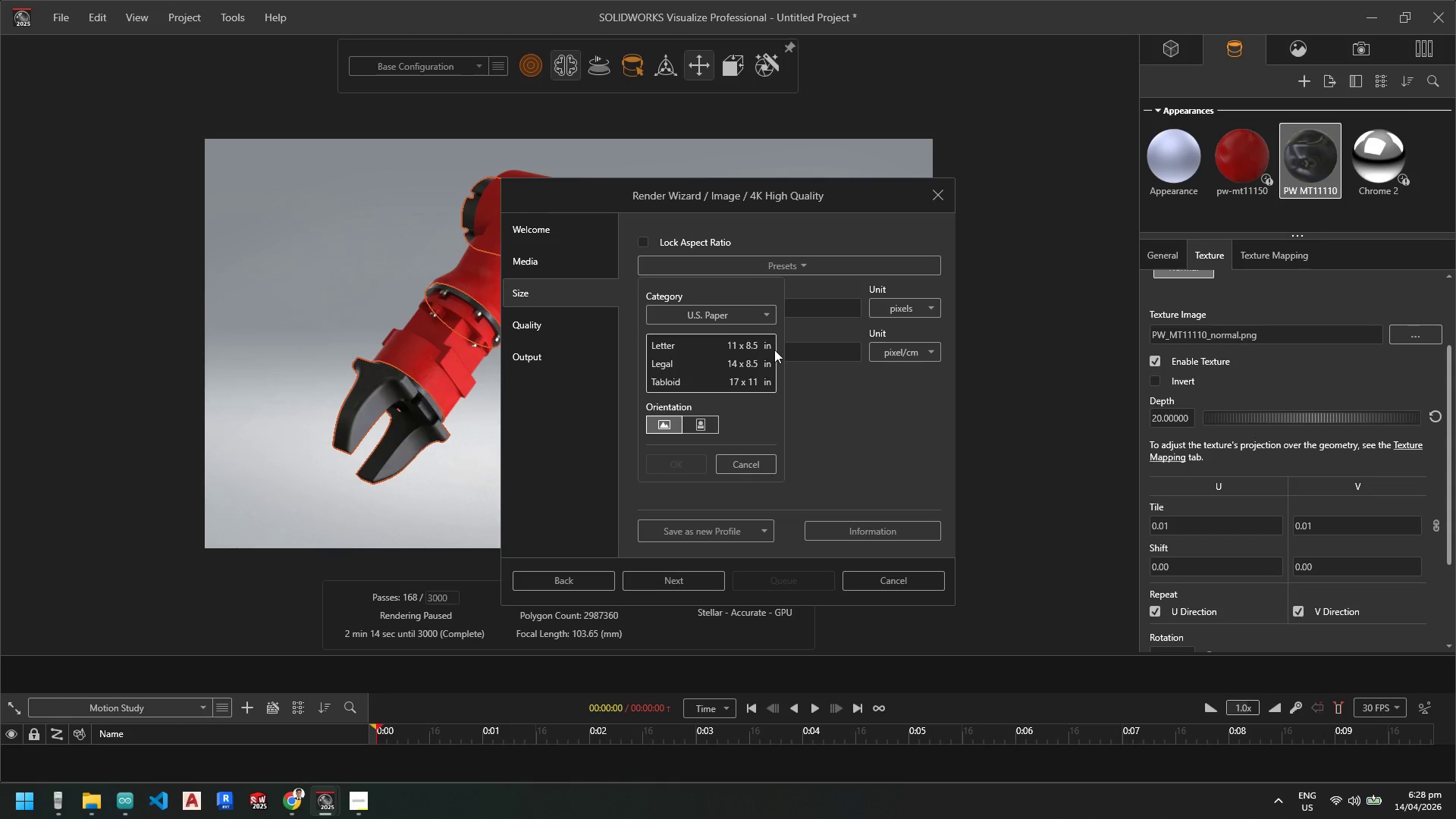 
scroll: coordinate [686, 359], scroll_direction: down, amount: 8.0
 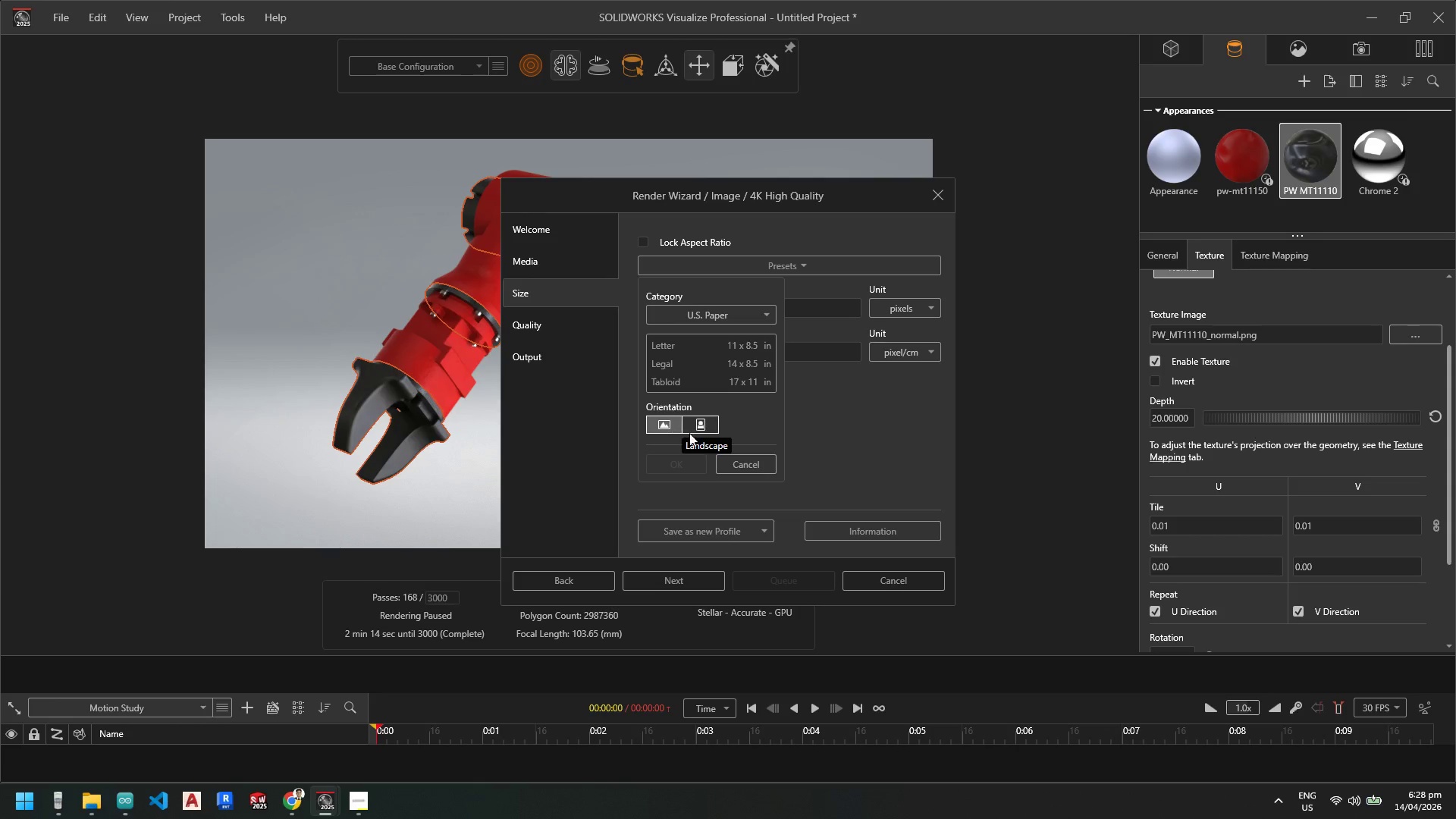 
left_click([751, 463])
 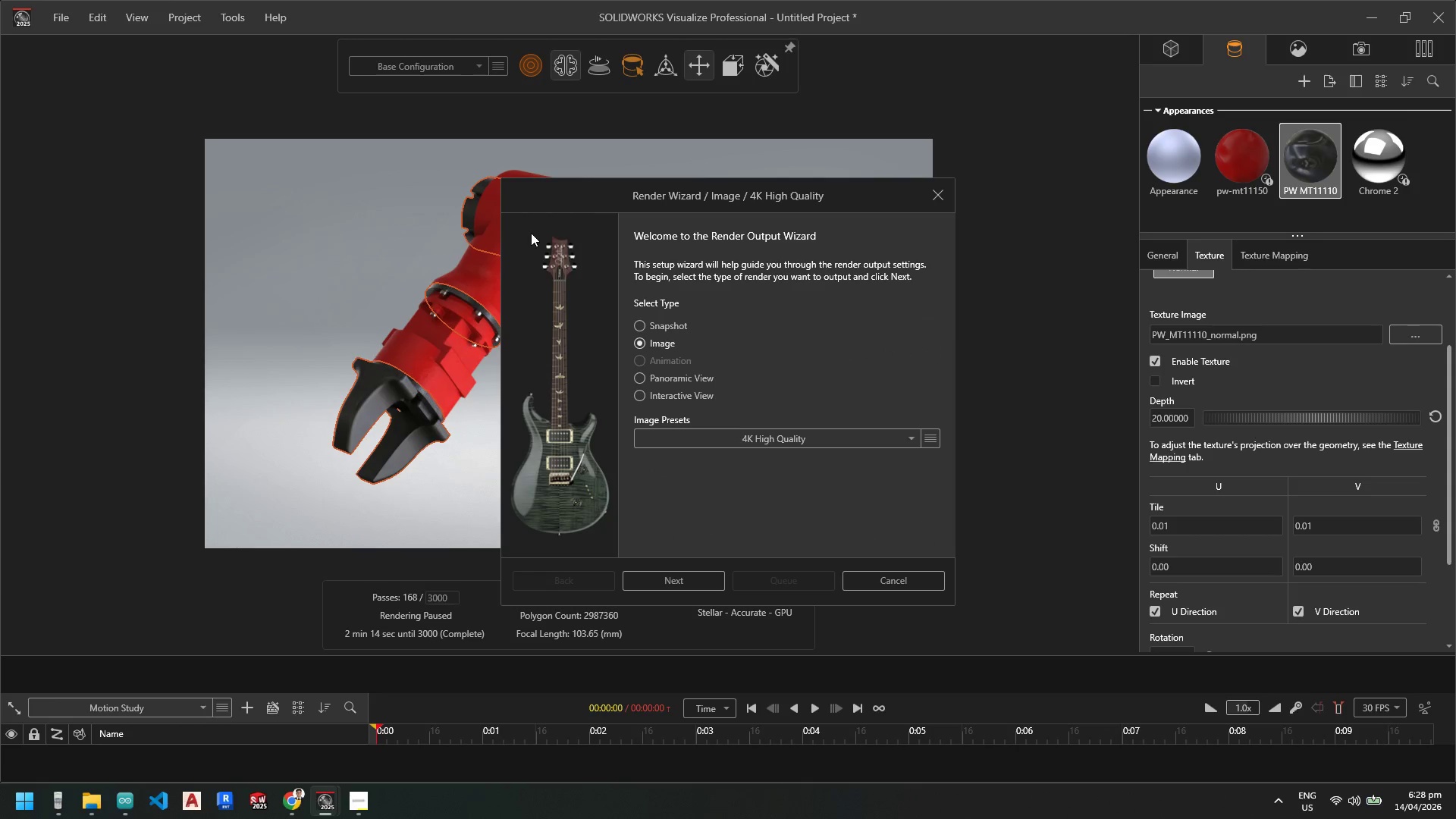 
left_click([846, 437])
 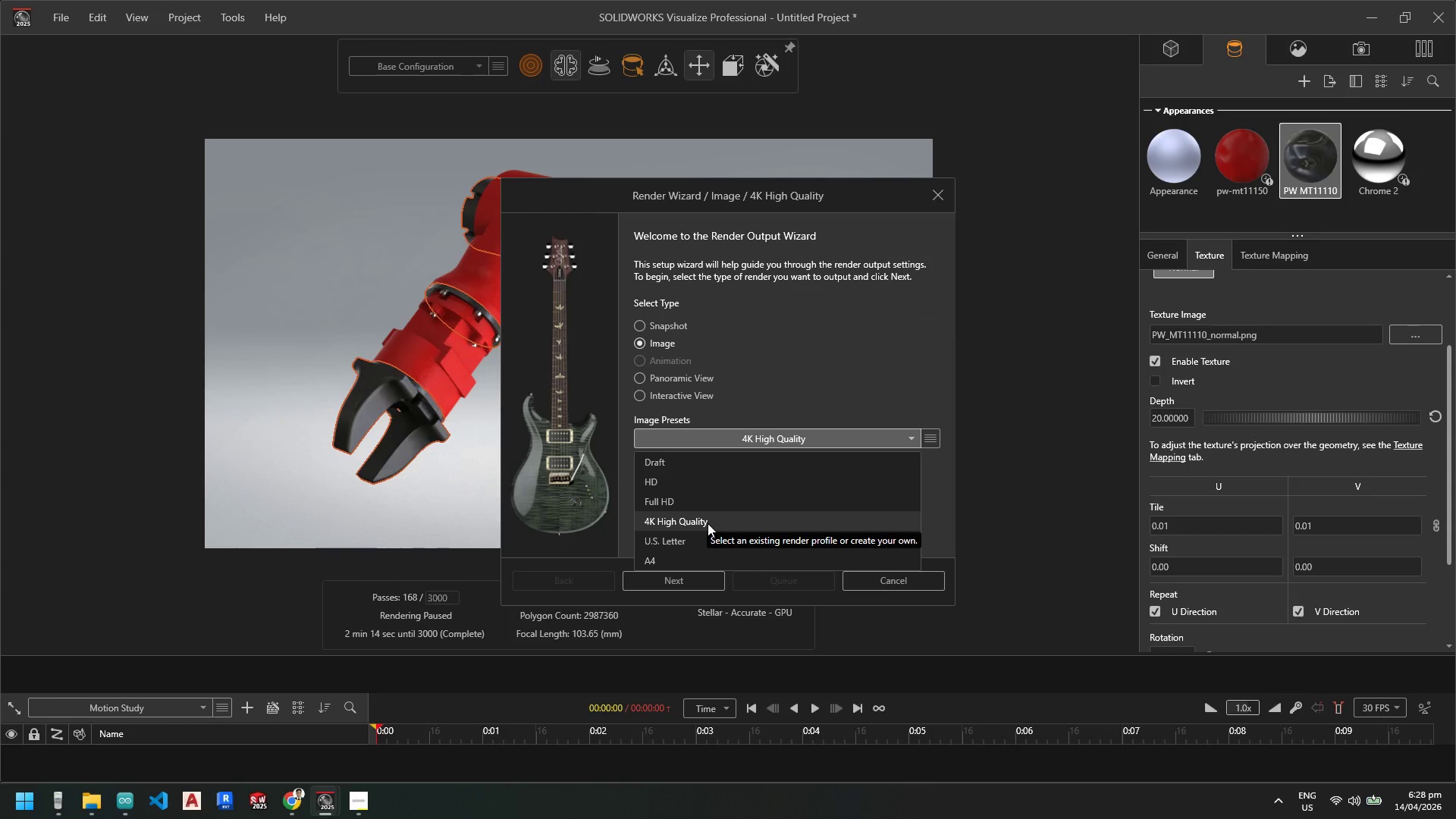 
left_click([708, 523])
 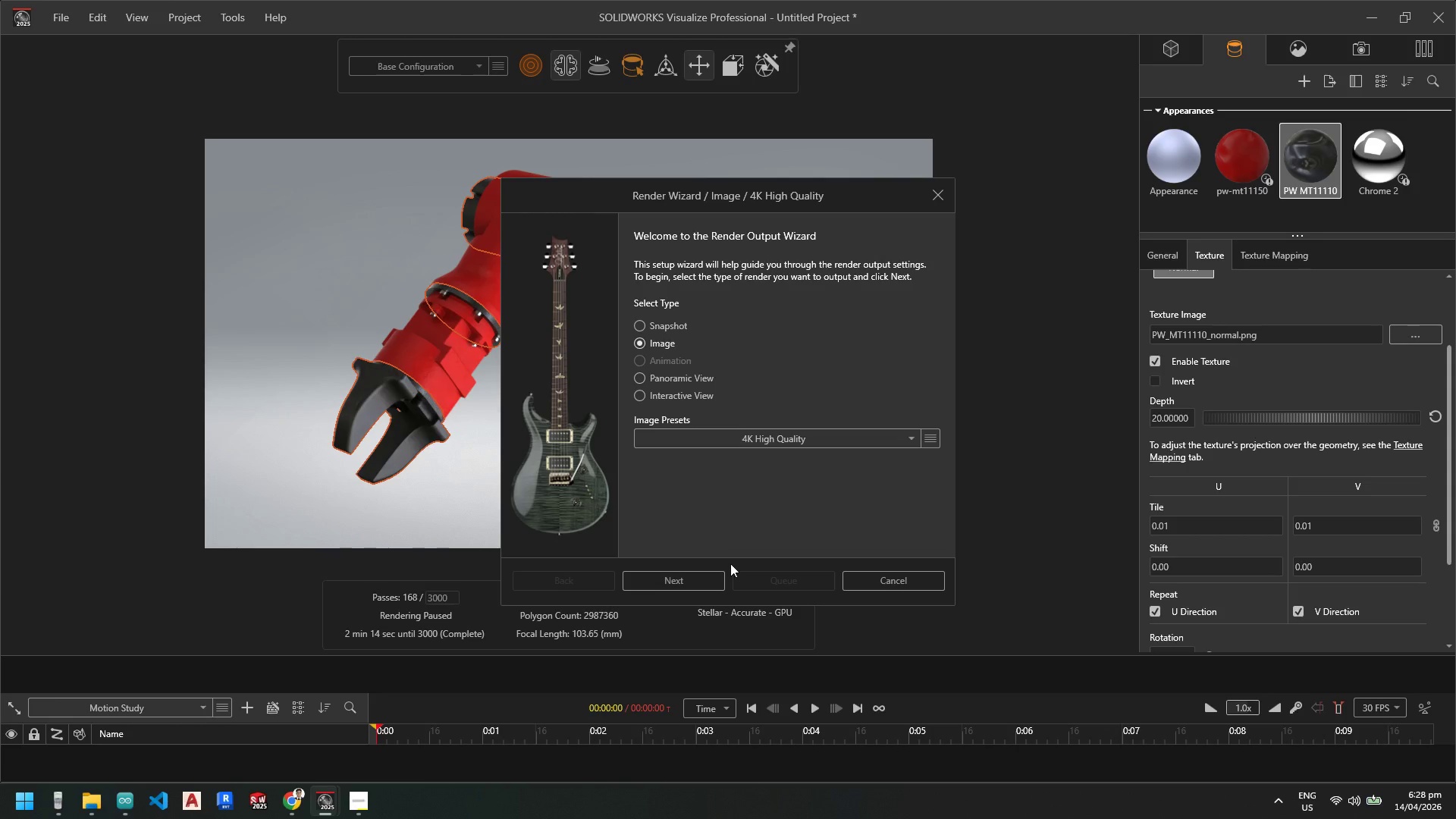 
left_click([704, 581])
 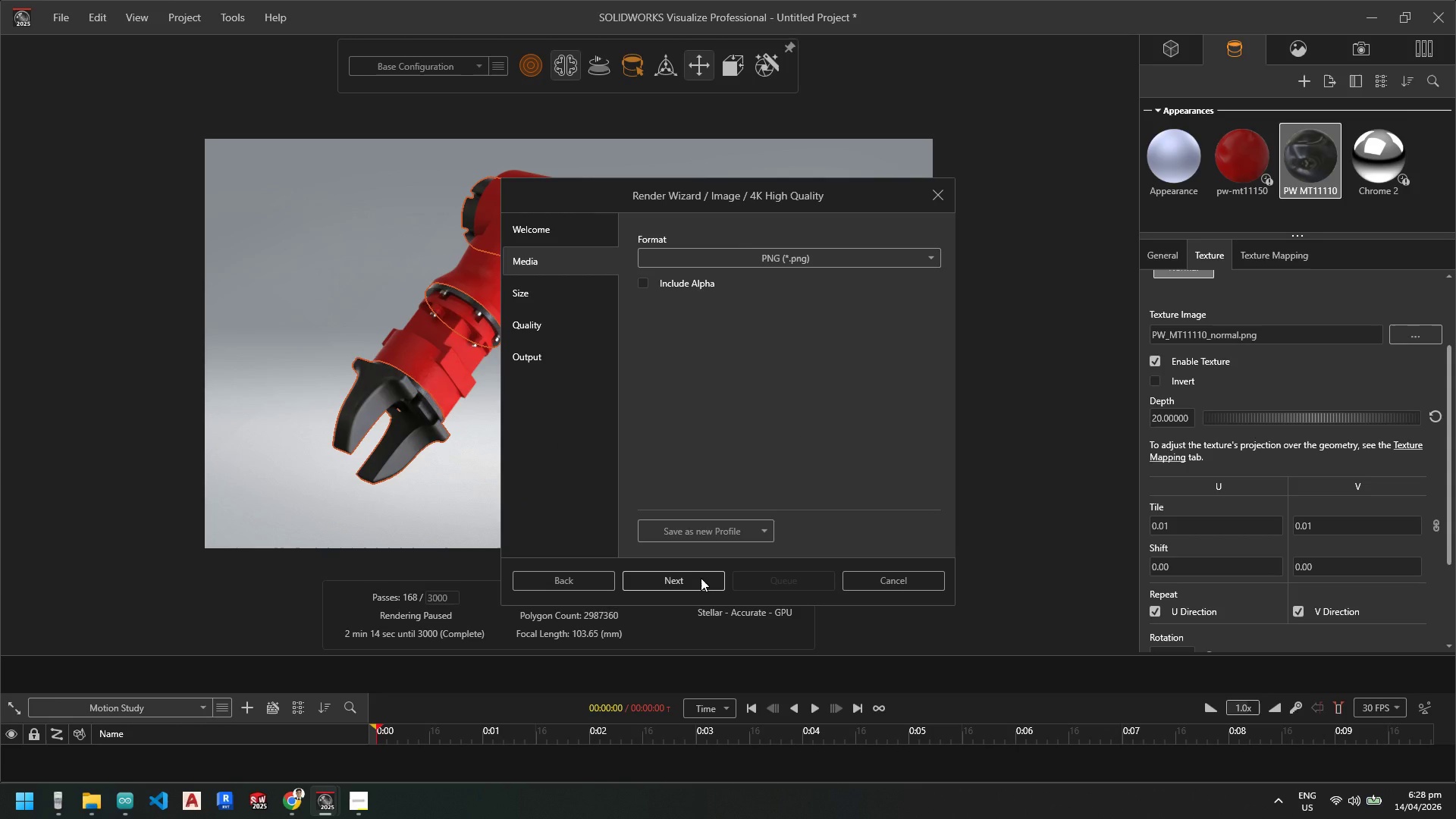 
left_click([701, 578])
 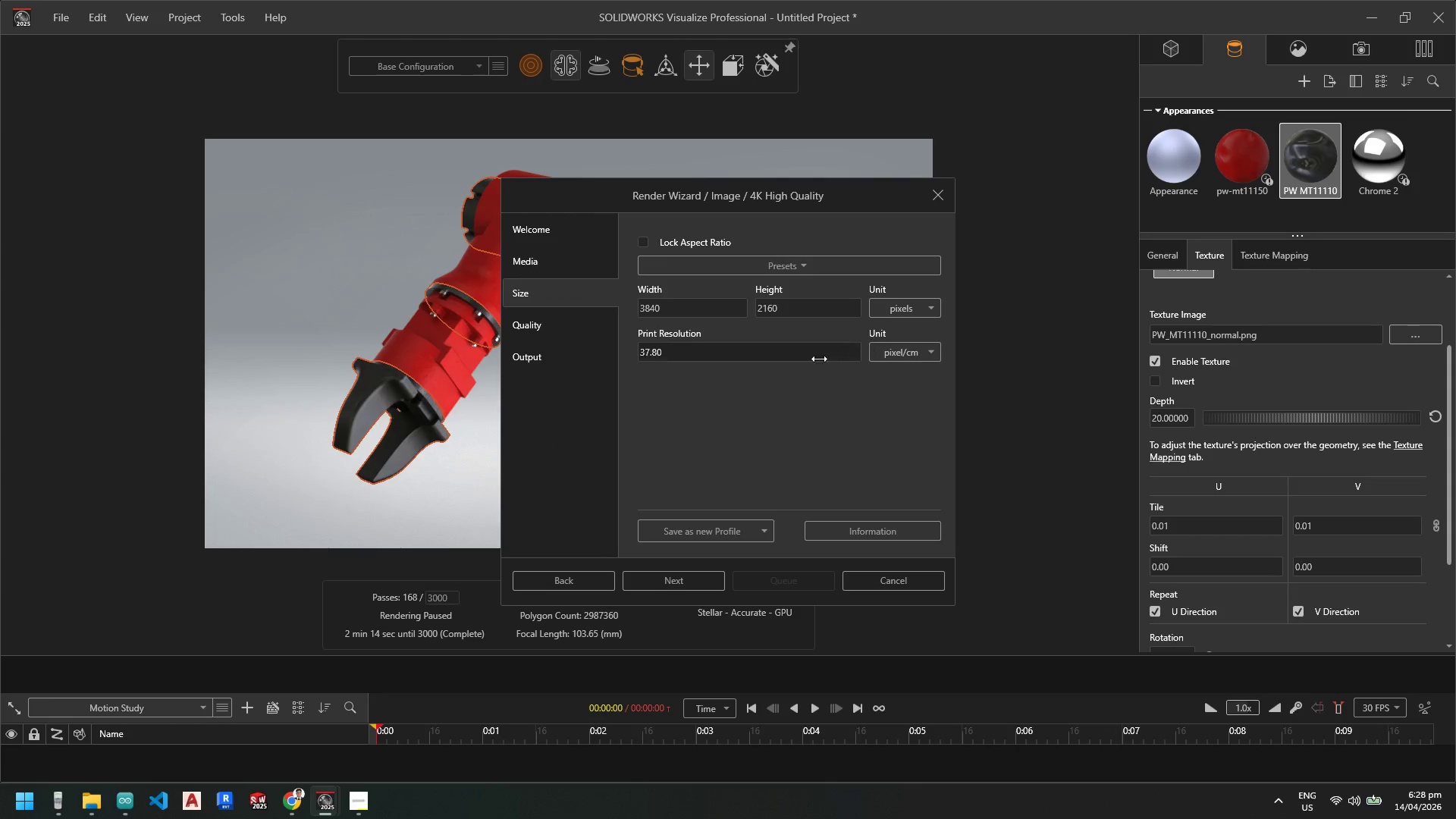 
left_click([813, 356])
 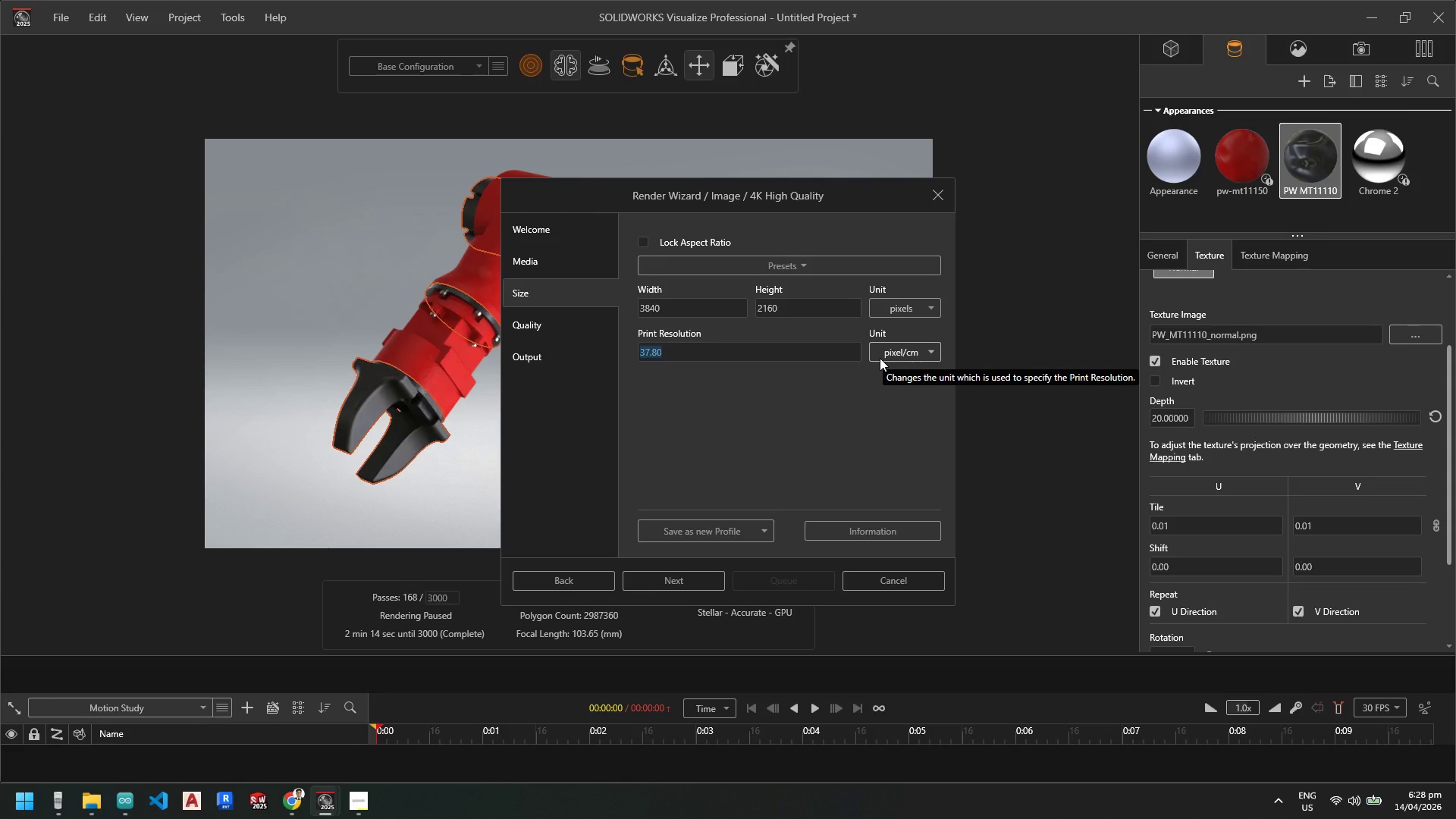 
wait(5.19)
 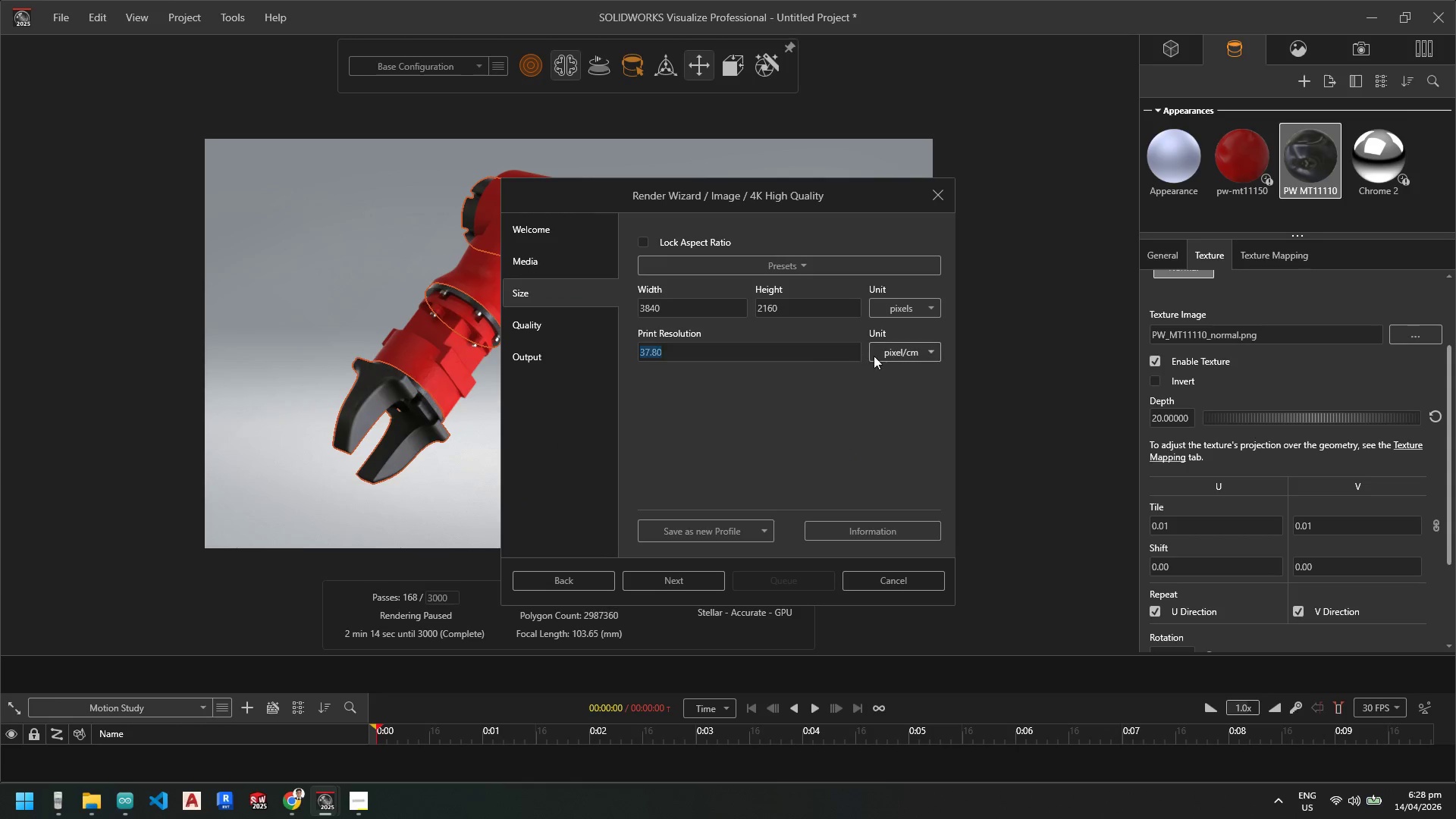 
key(Numpad1)
 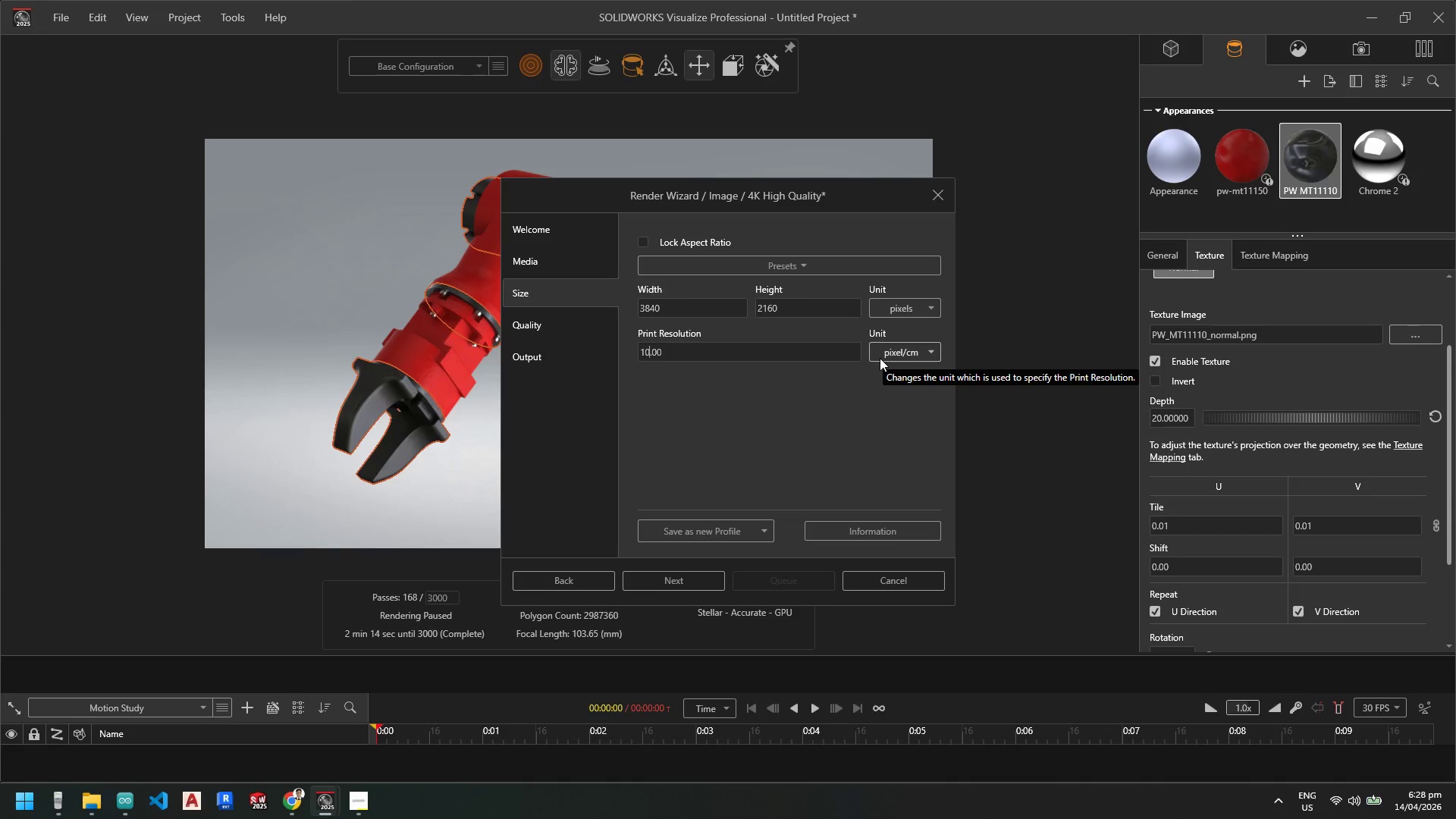 
key(Numpad0)
 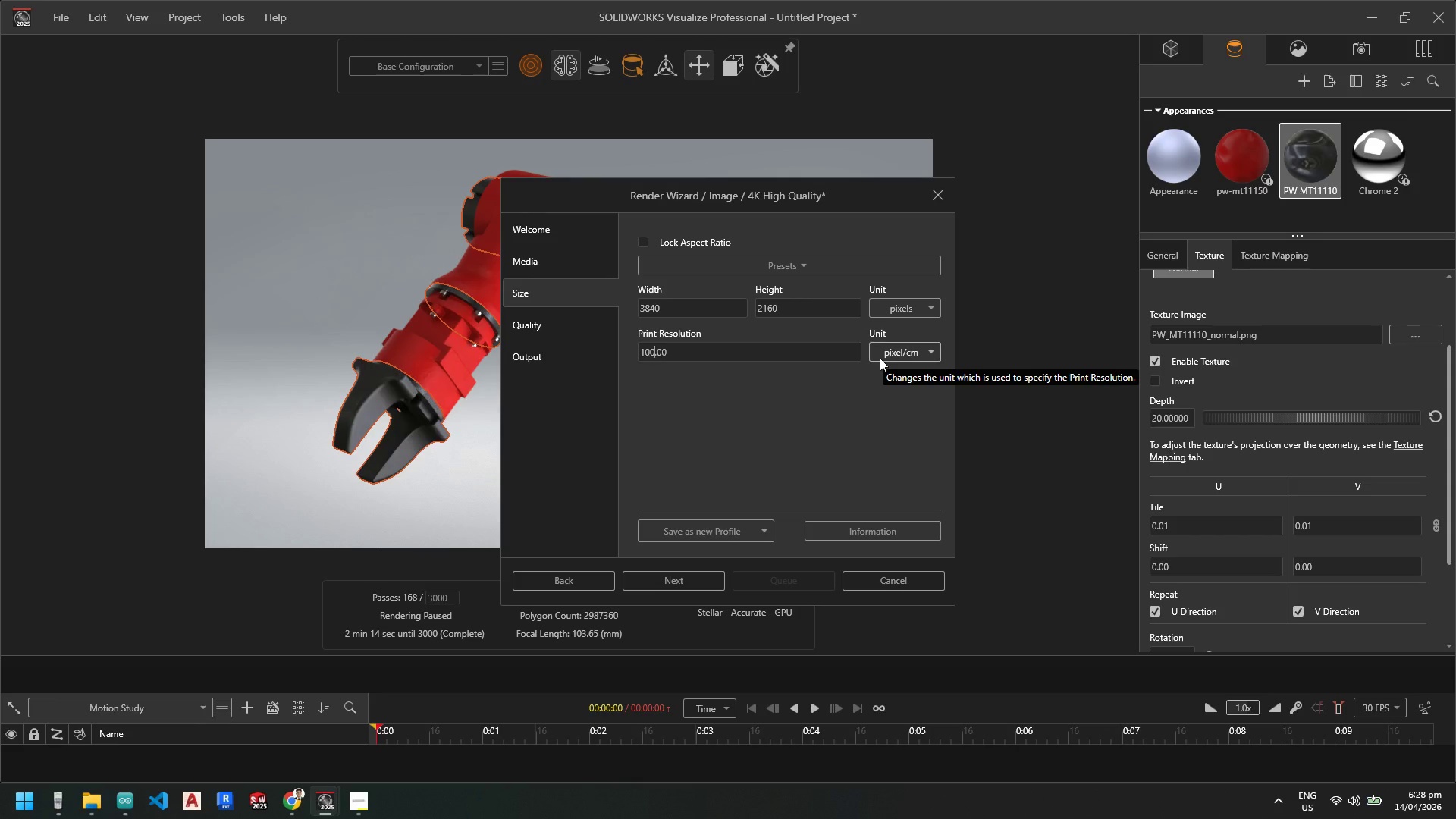 
key(Numpad0)
 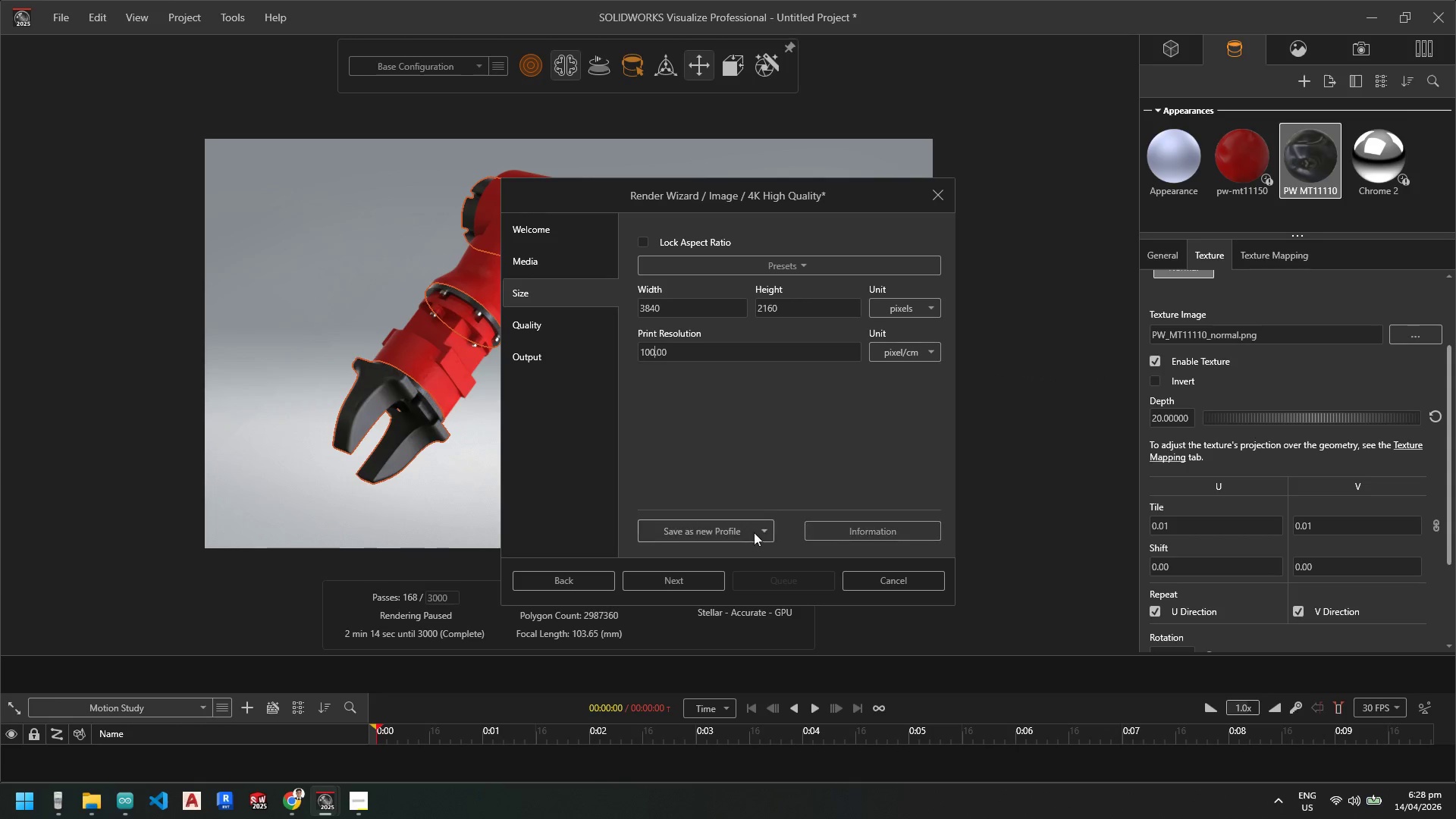 
left_click([694, 577])
 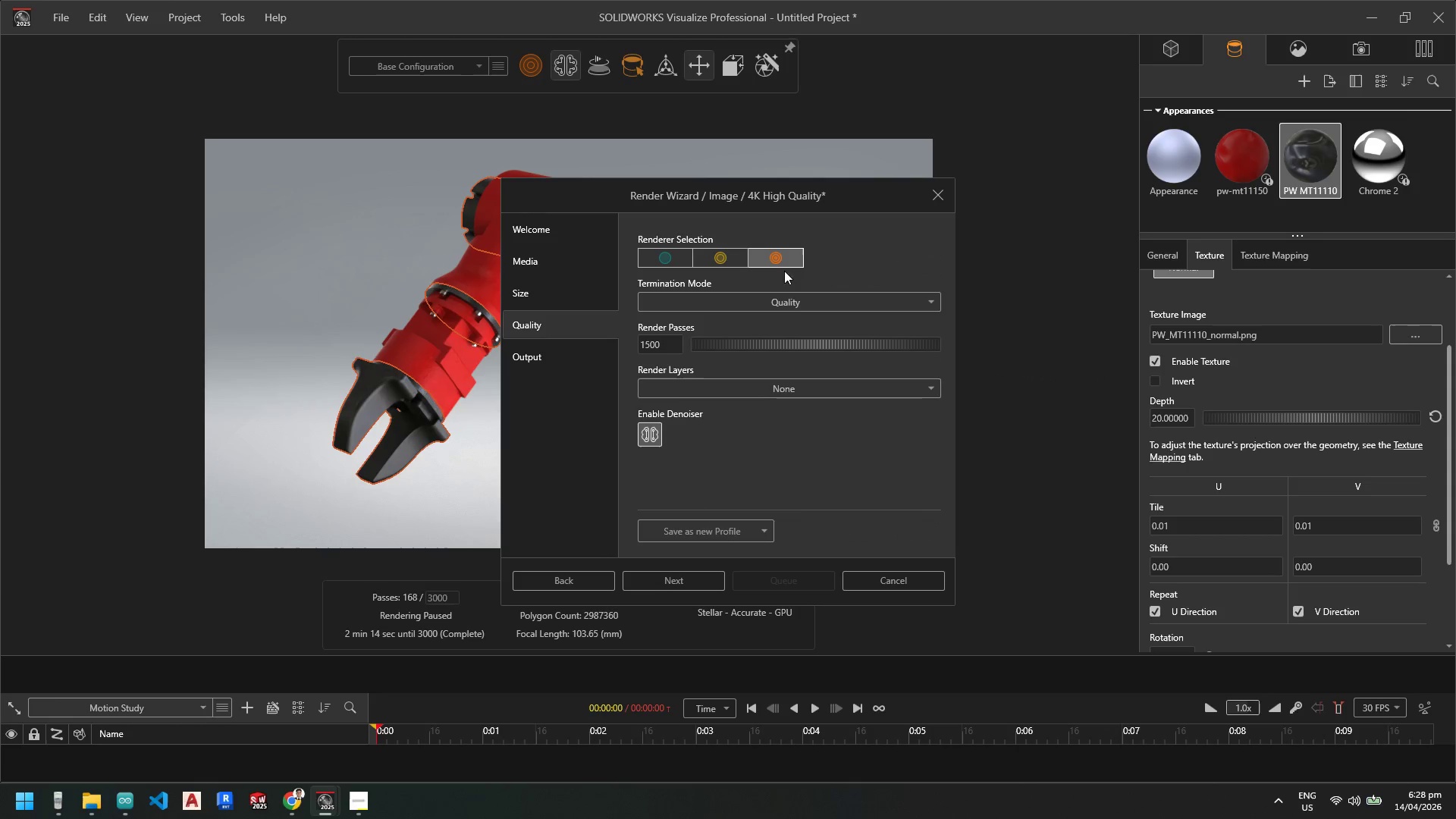 
left_click([783, 294])
 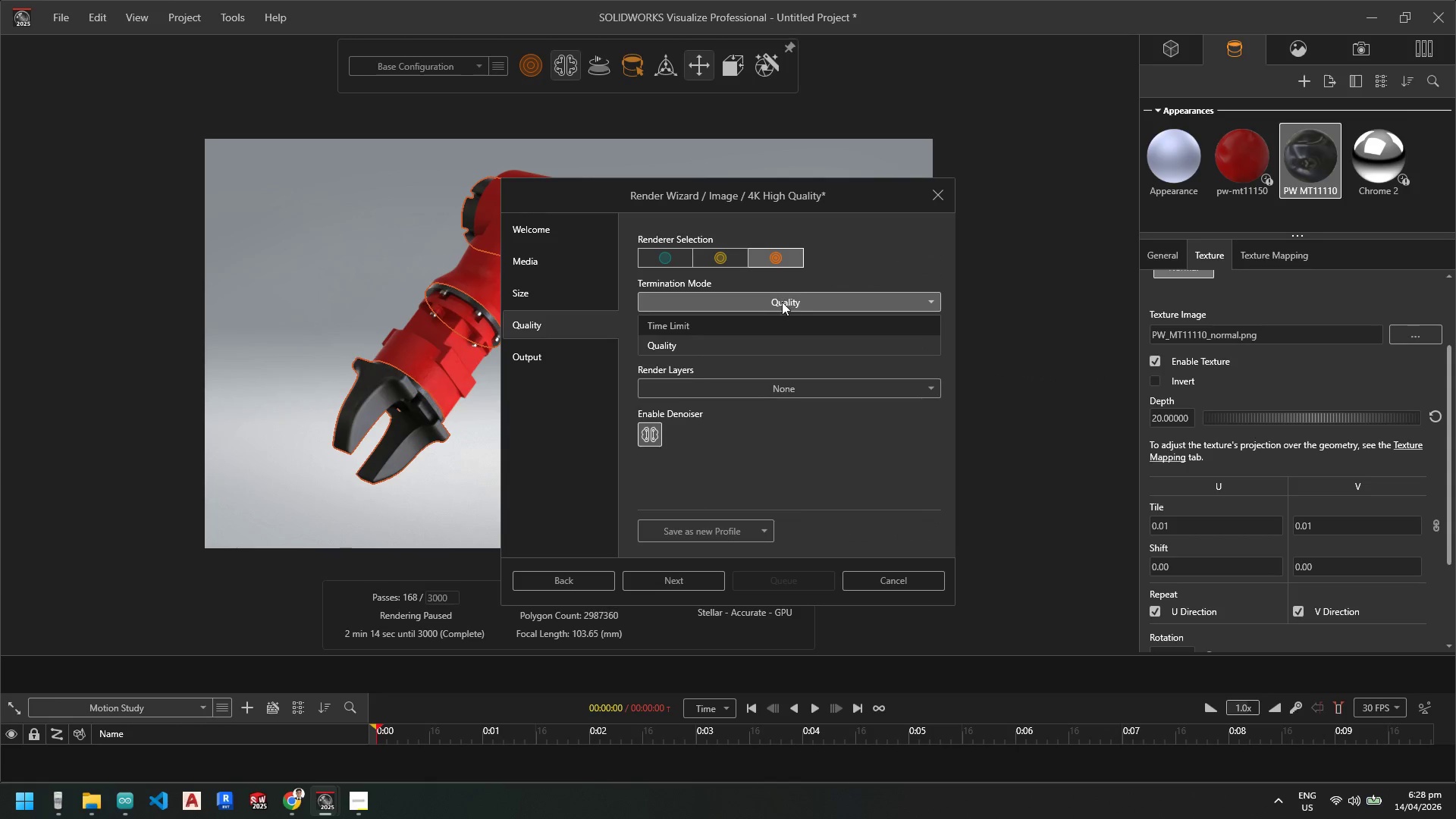 
left_click([782, 301])
 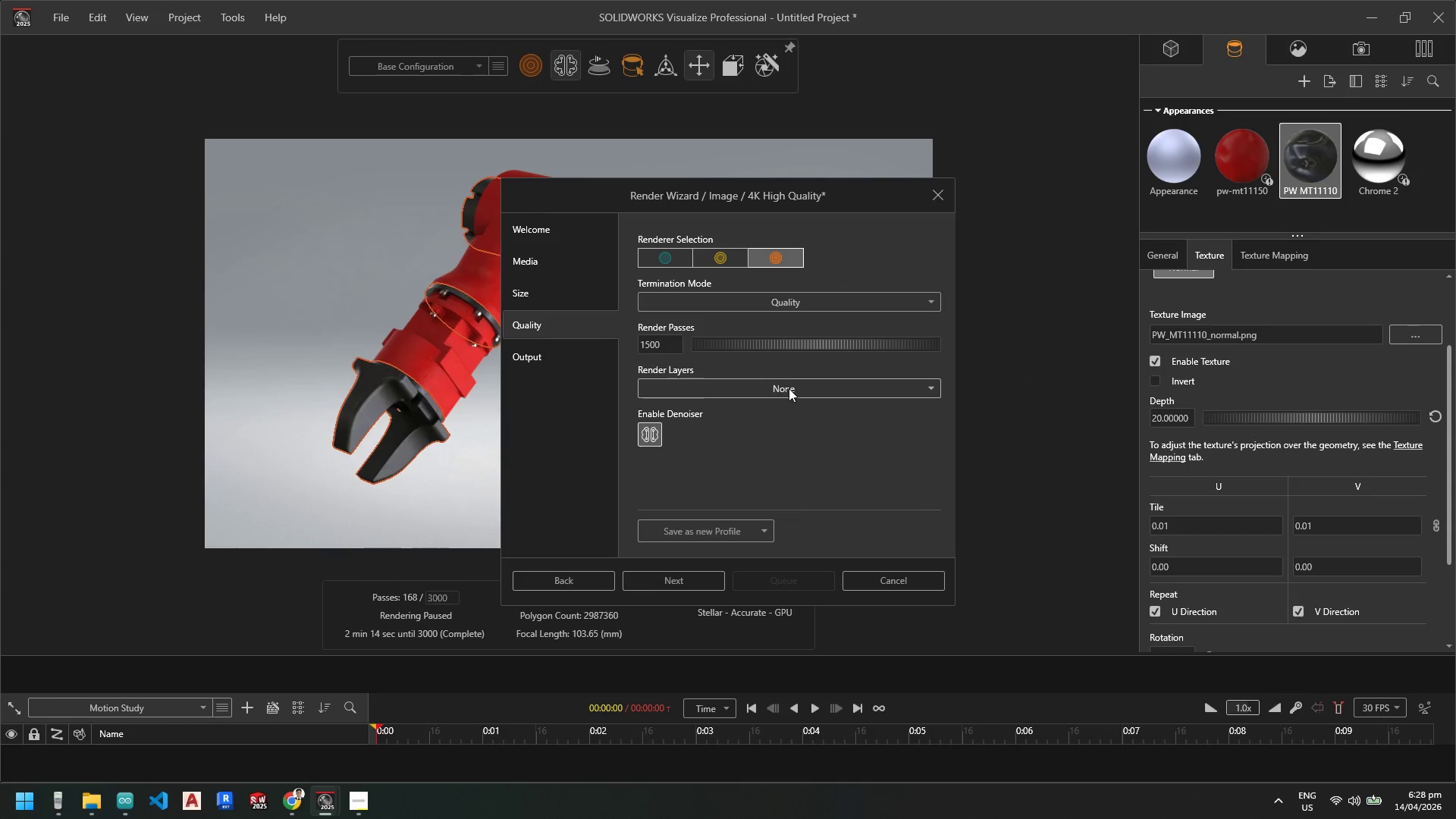 
left_click([788, 386])
 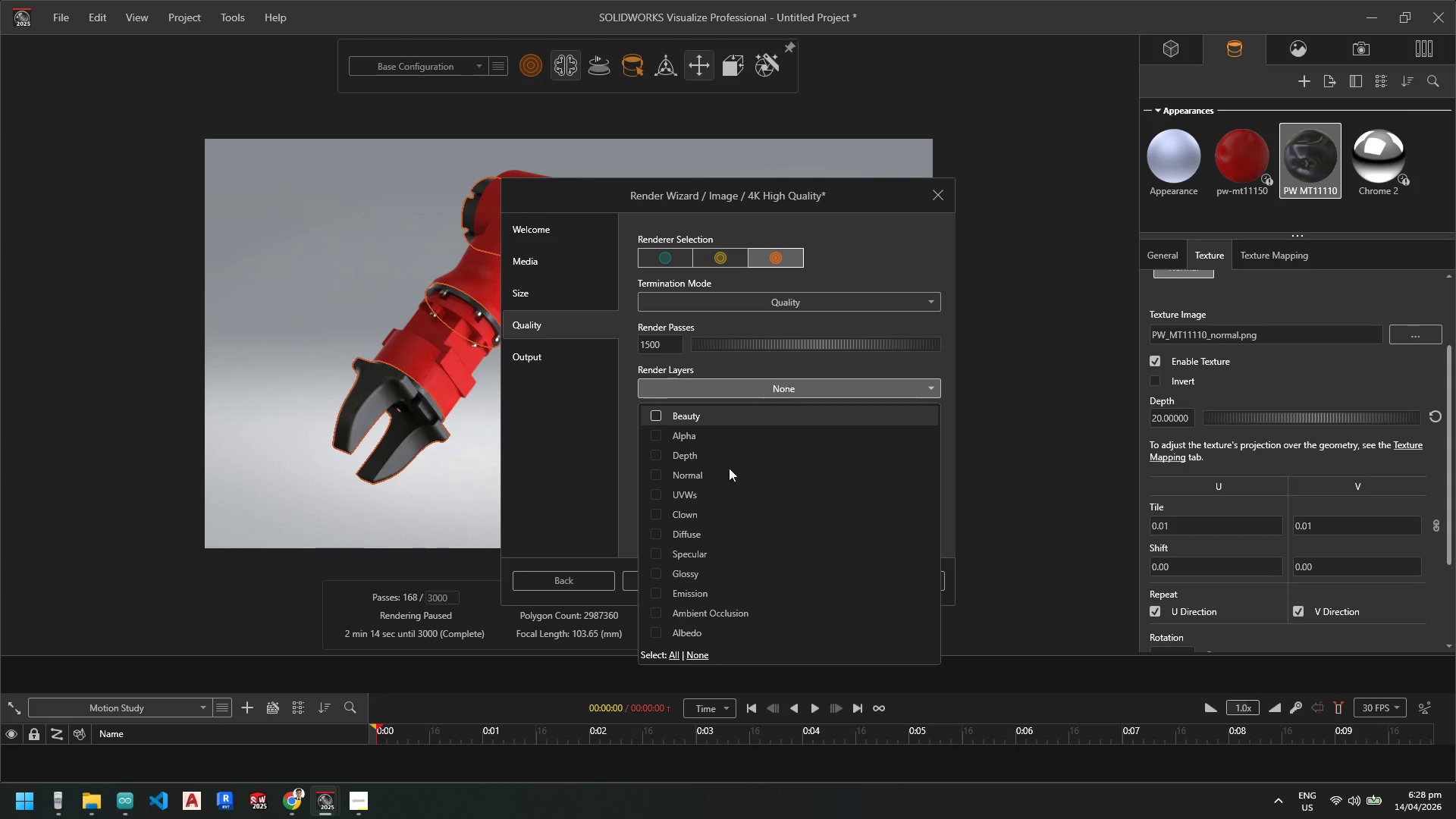 
left_click([655, 613])
 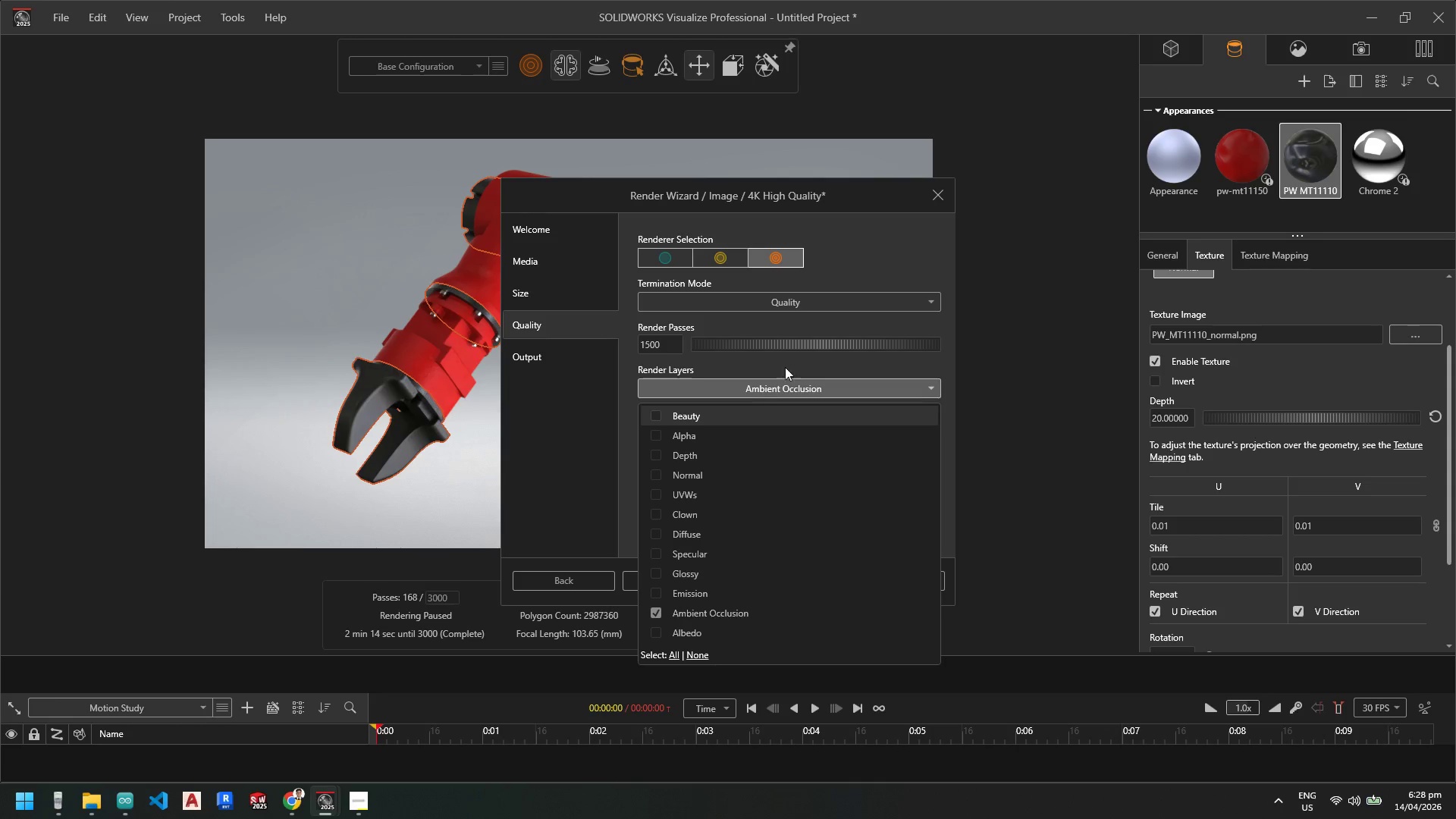 
left_click([785, 358])
 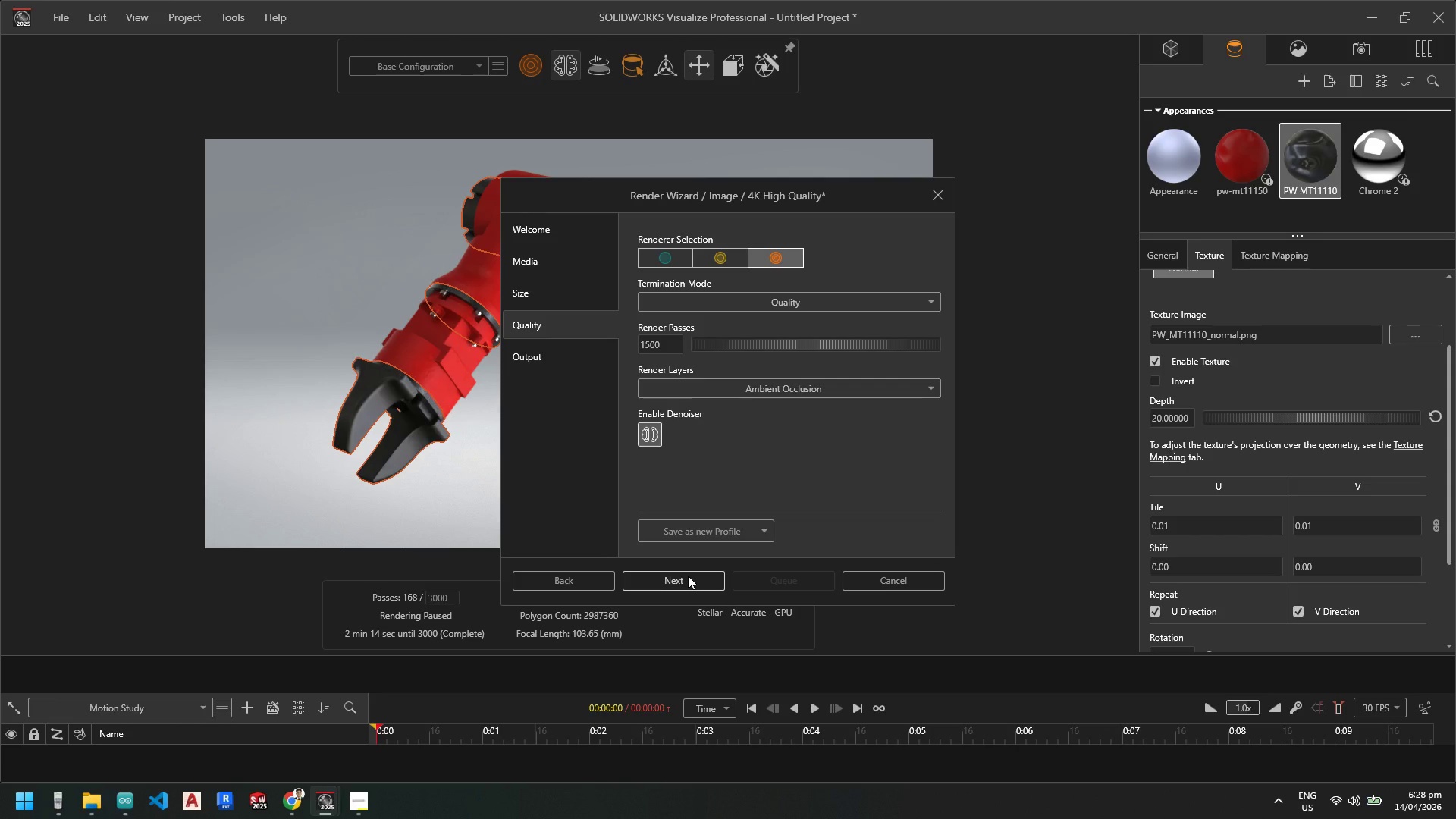 
left_click([686, 574])
 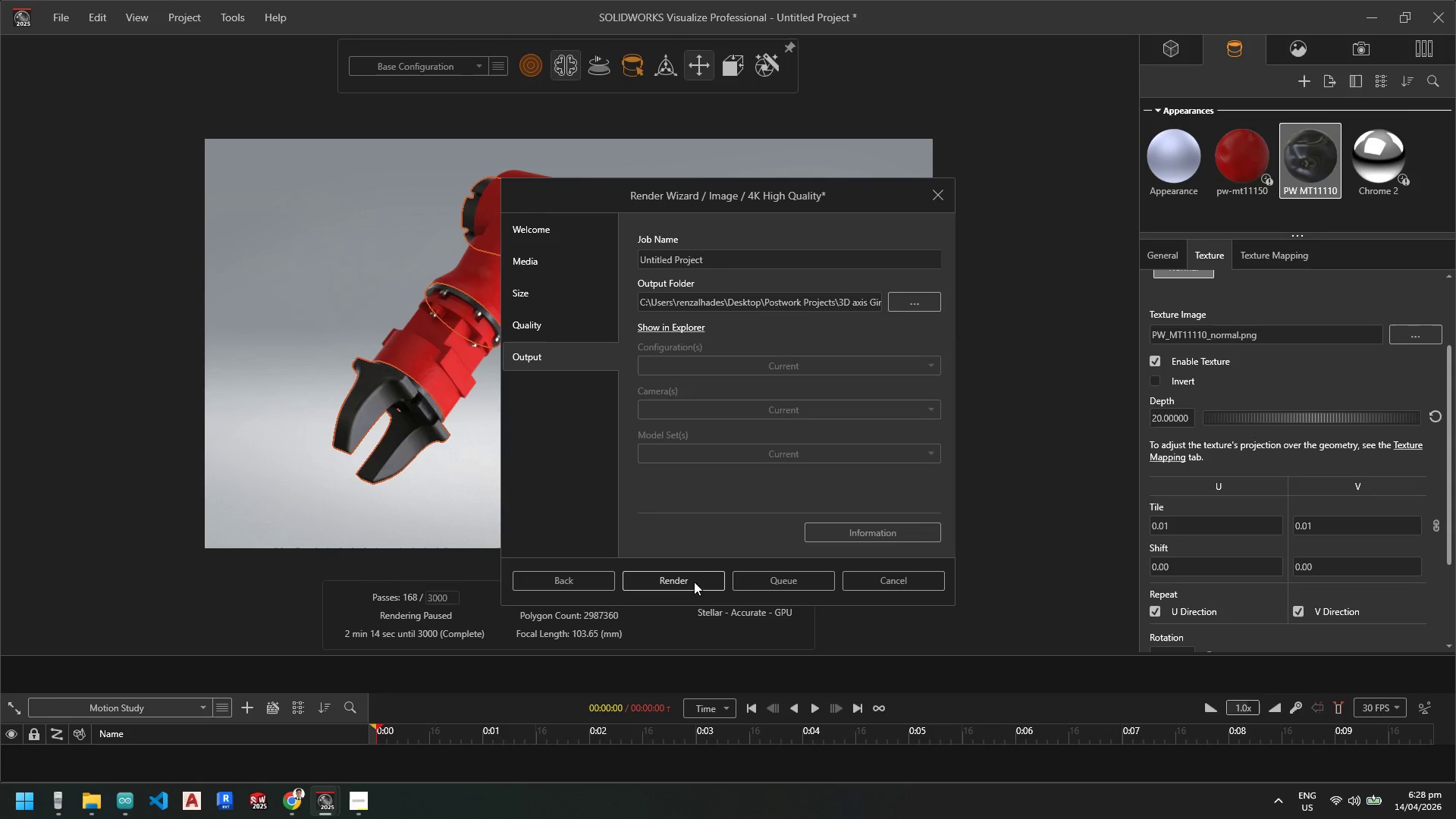 
left_click([692, 578])
 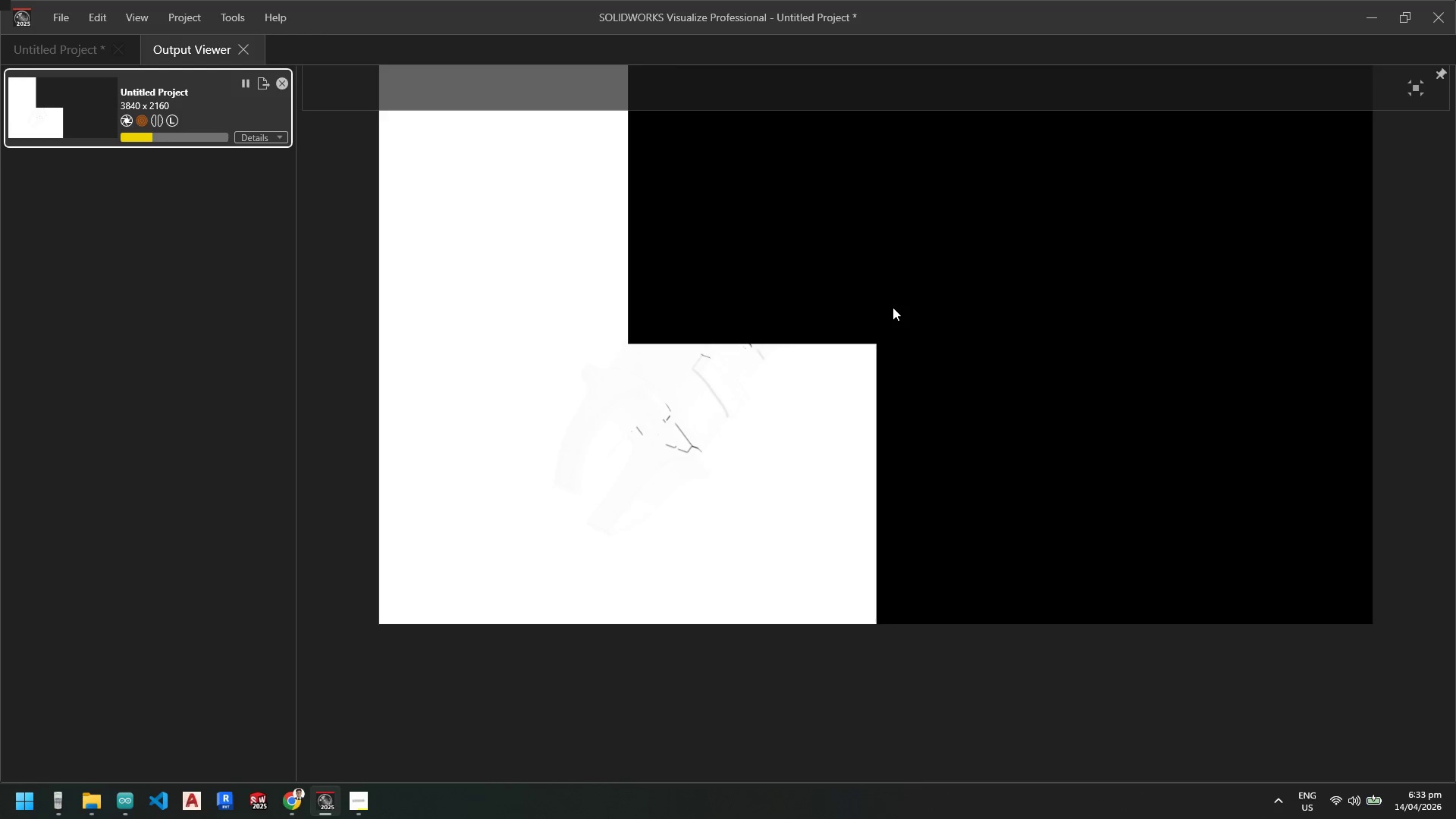 
wait(272.84)
 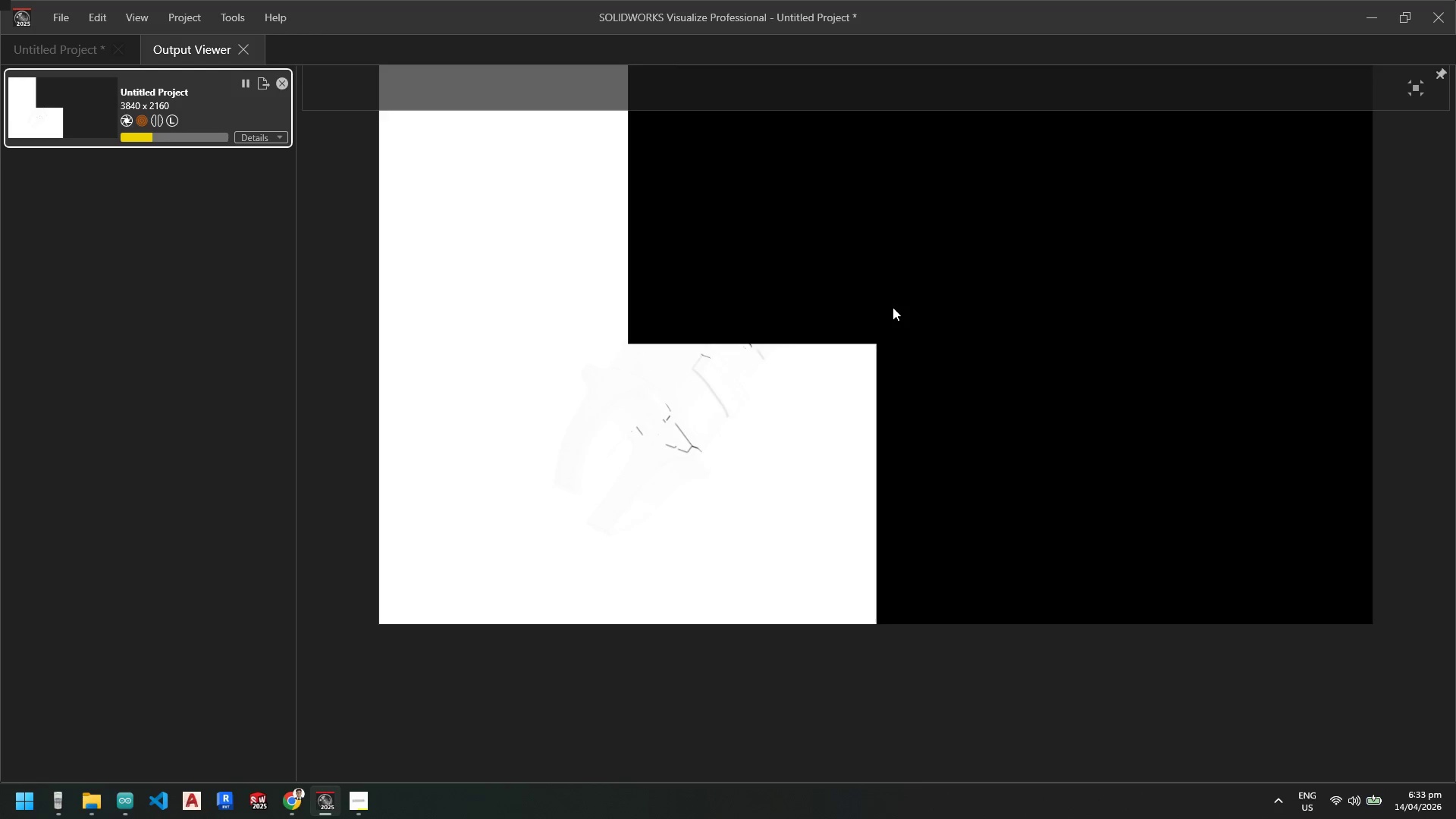 
left_click([249, 50])
 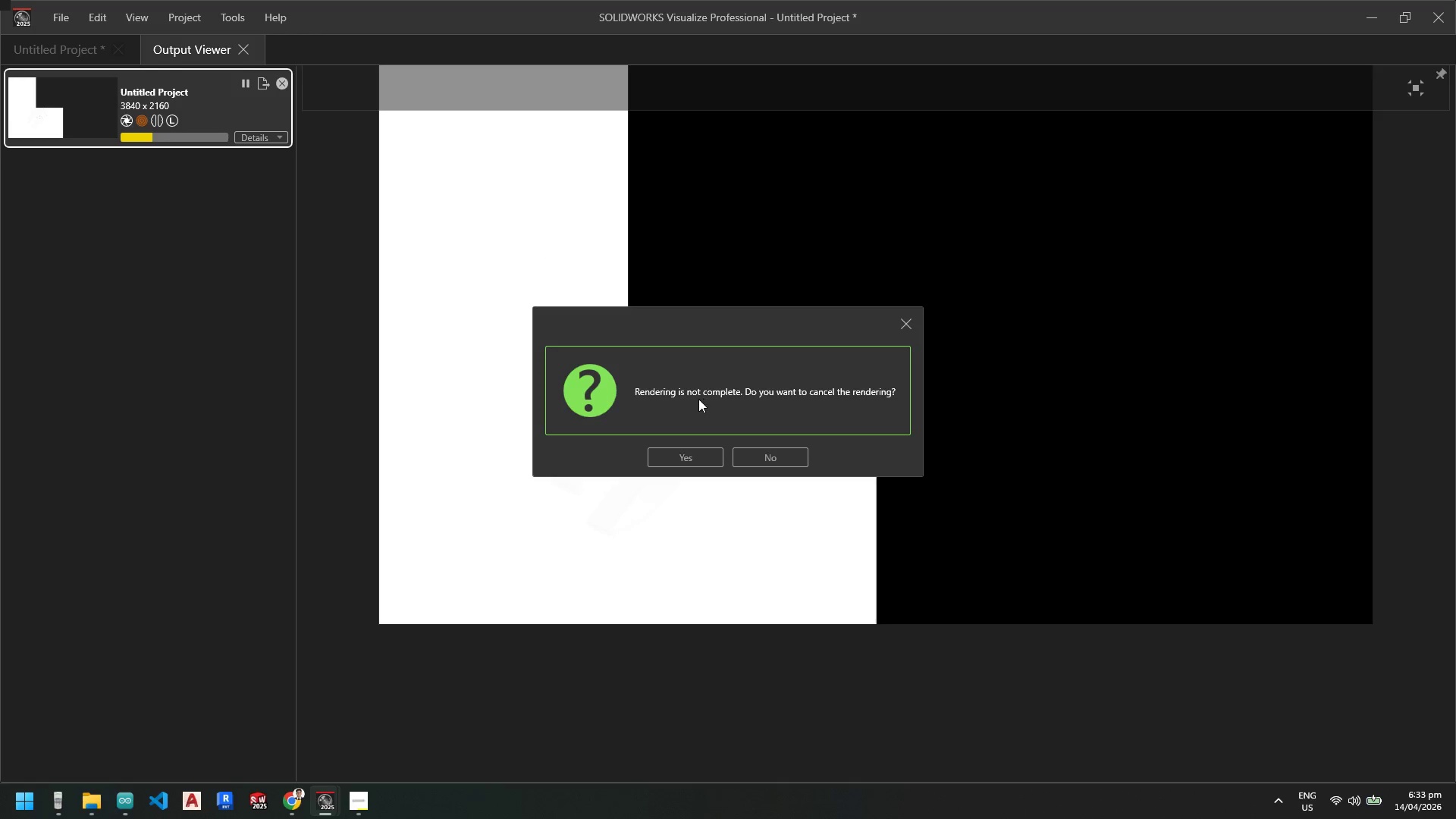 
left_click([680, 457])
 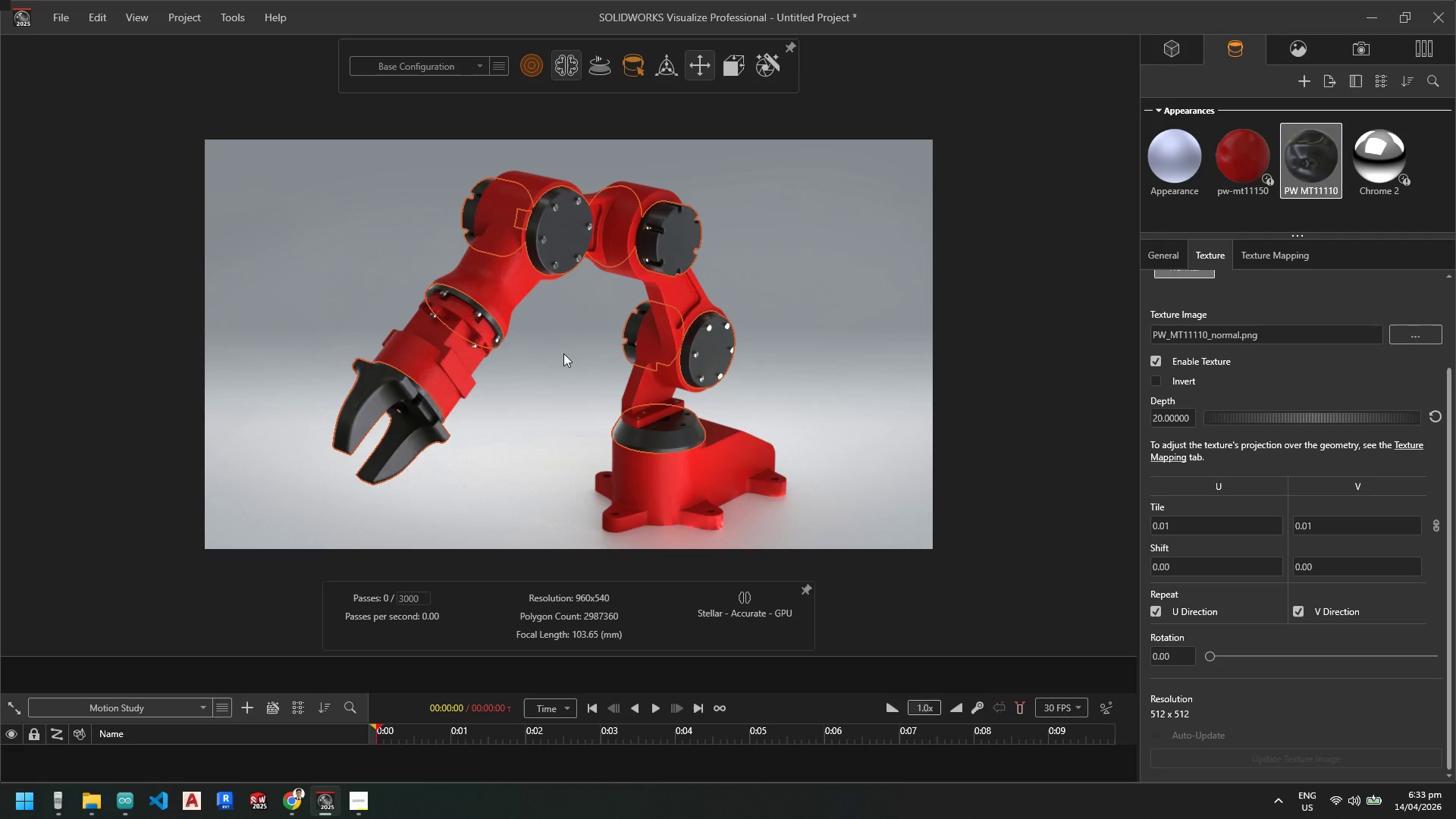 
wait(7.78)
 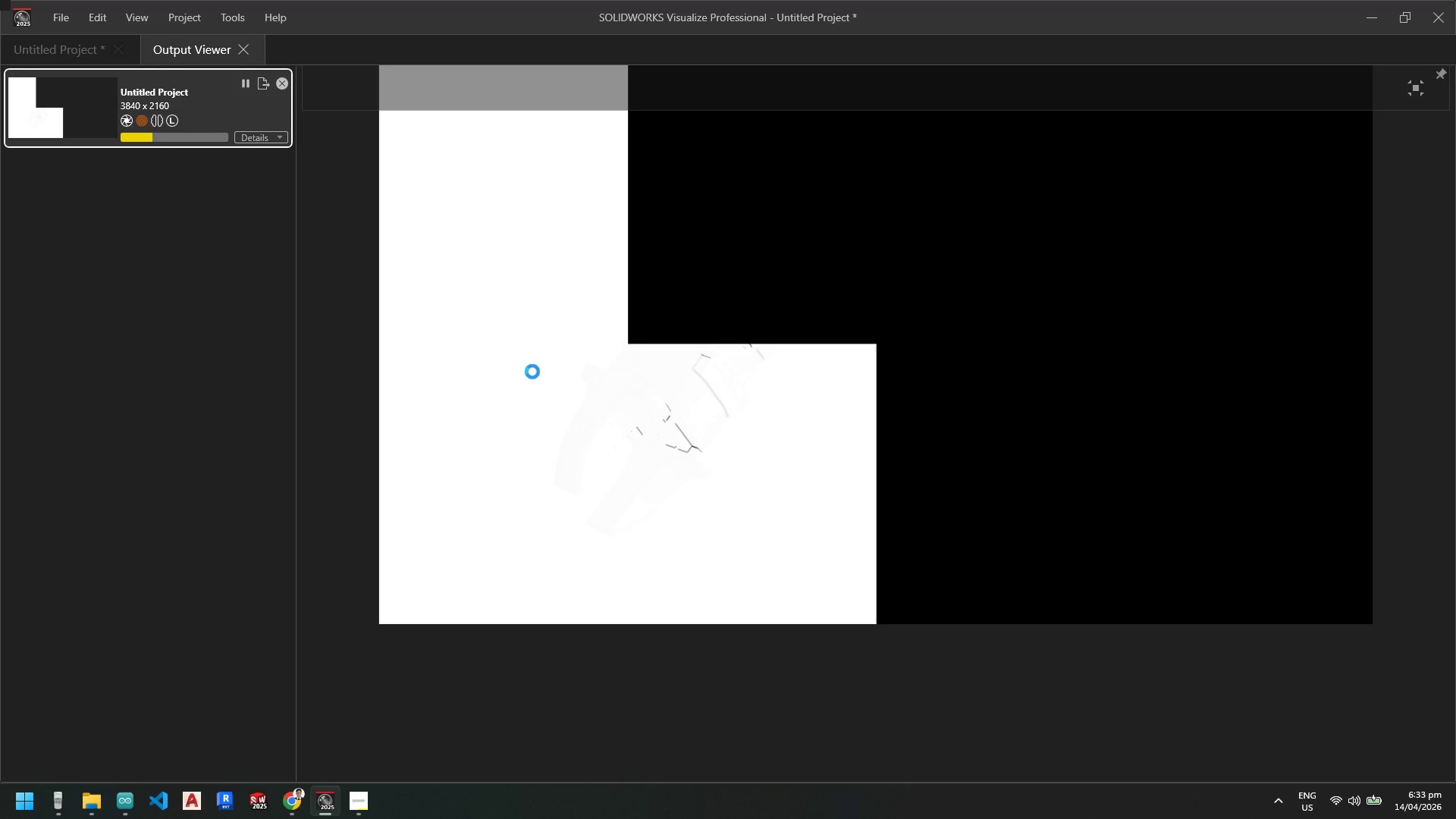 
left_click([235, 20])
 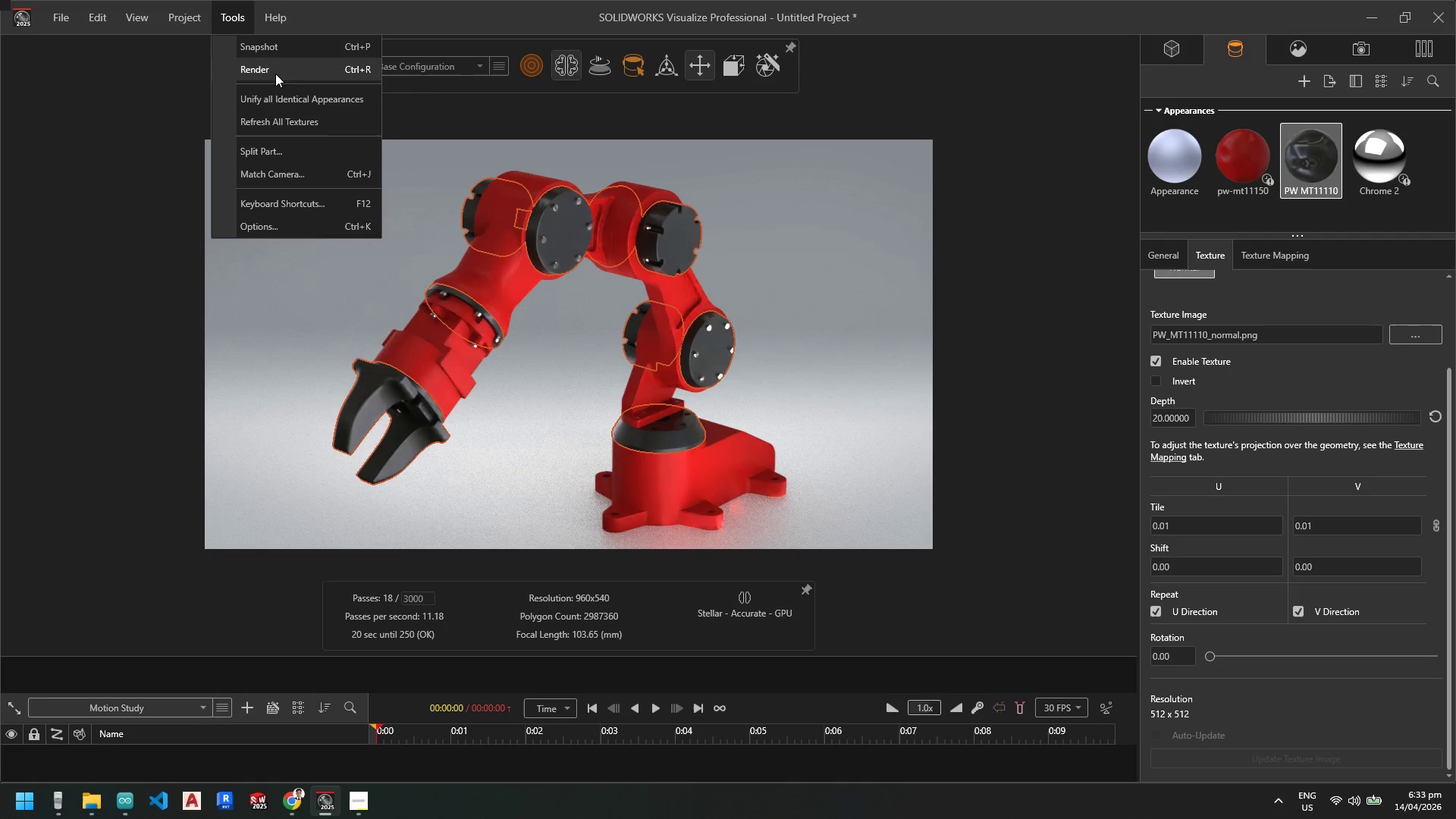 
left_click([275, 71])
 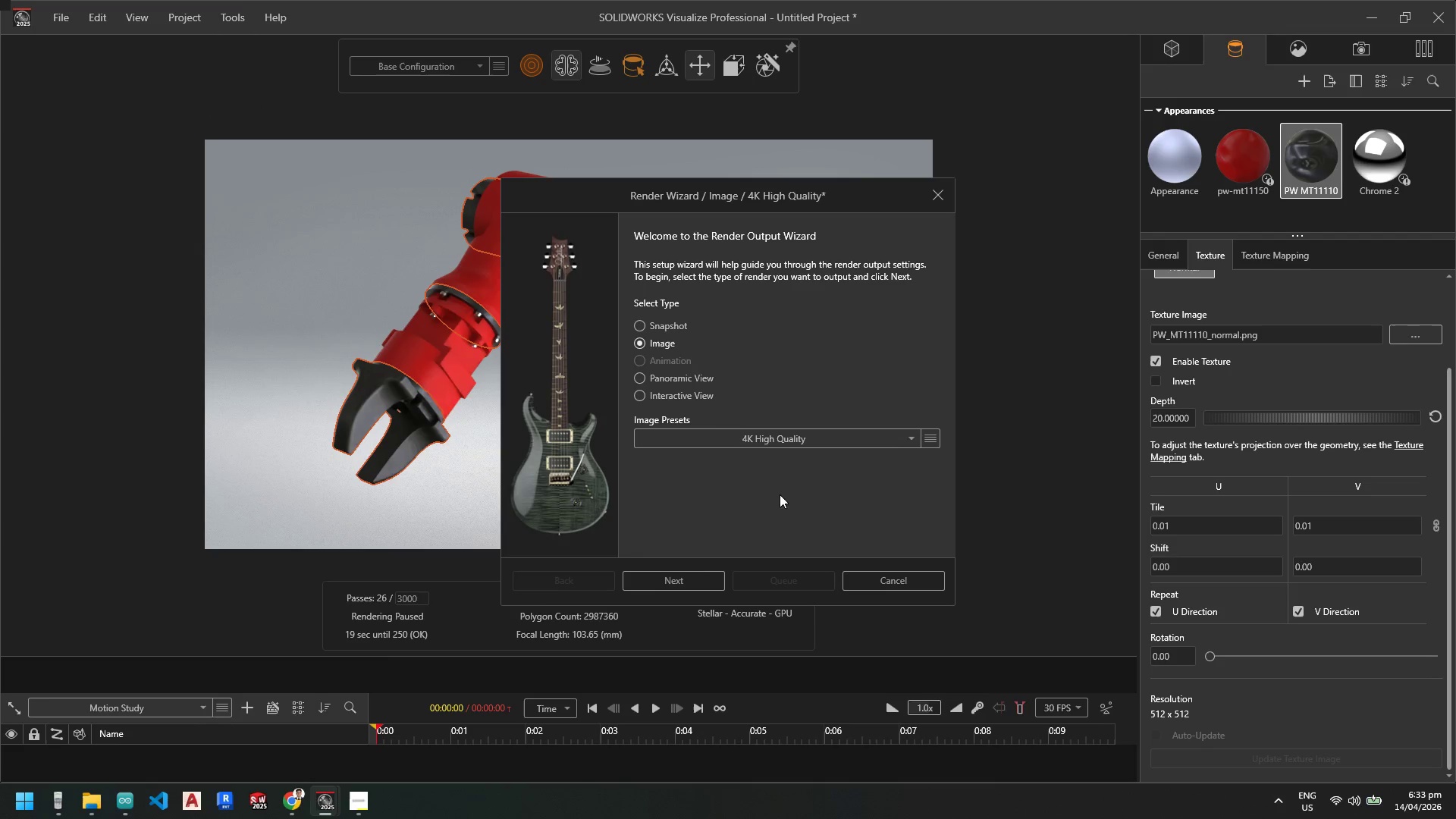 
left_click([684, 582])